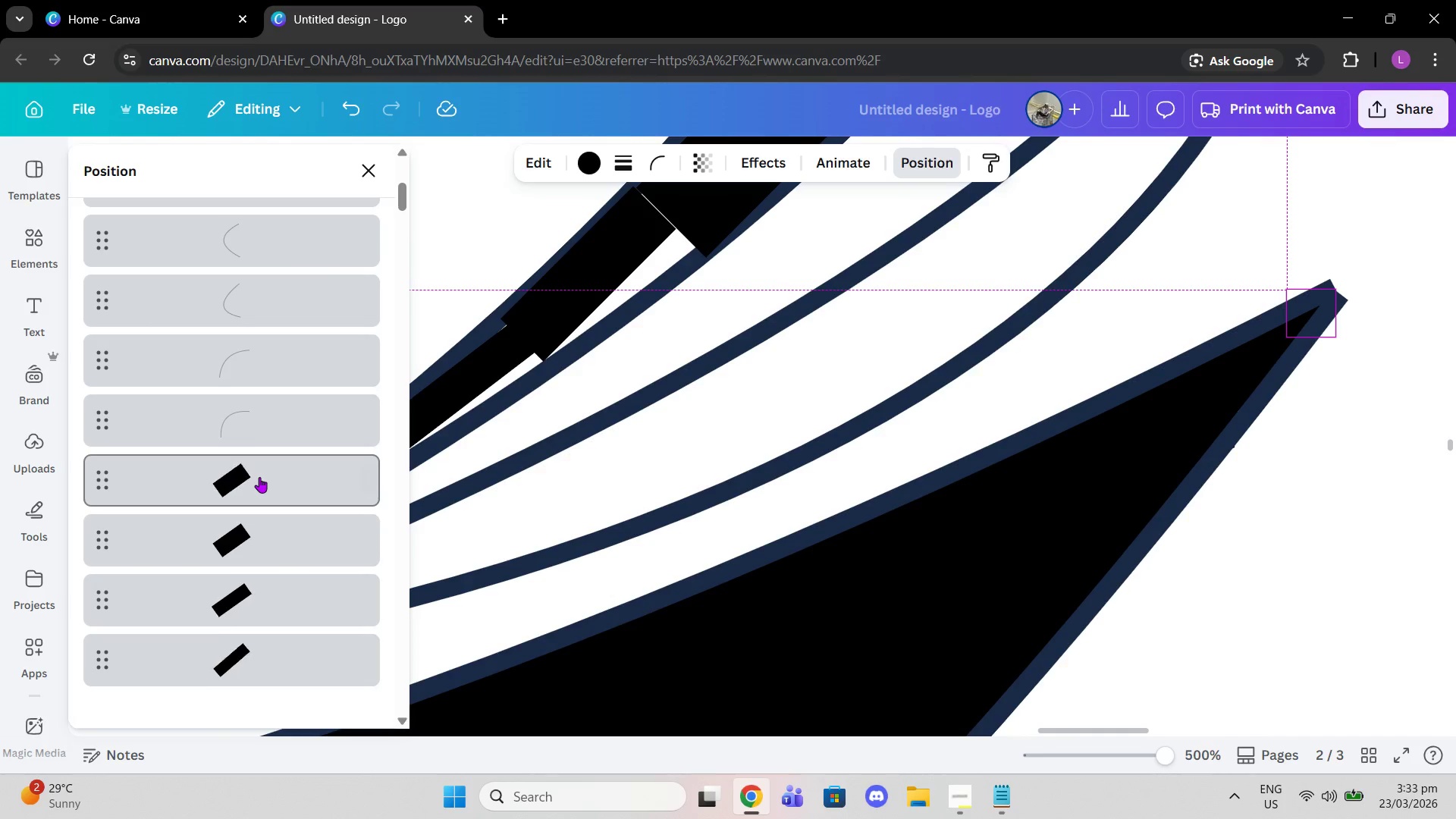 
key(Alt+Control+BracketLeft)
 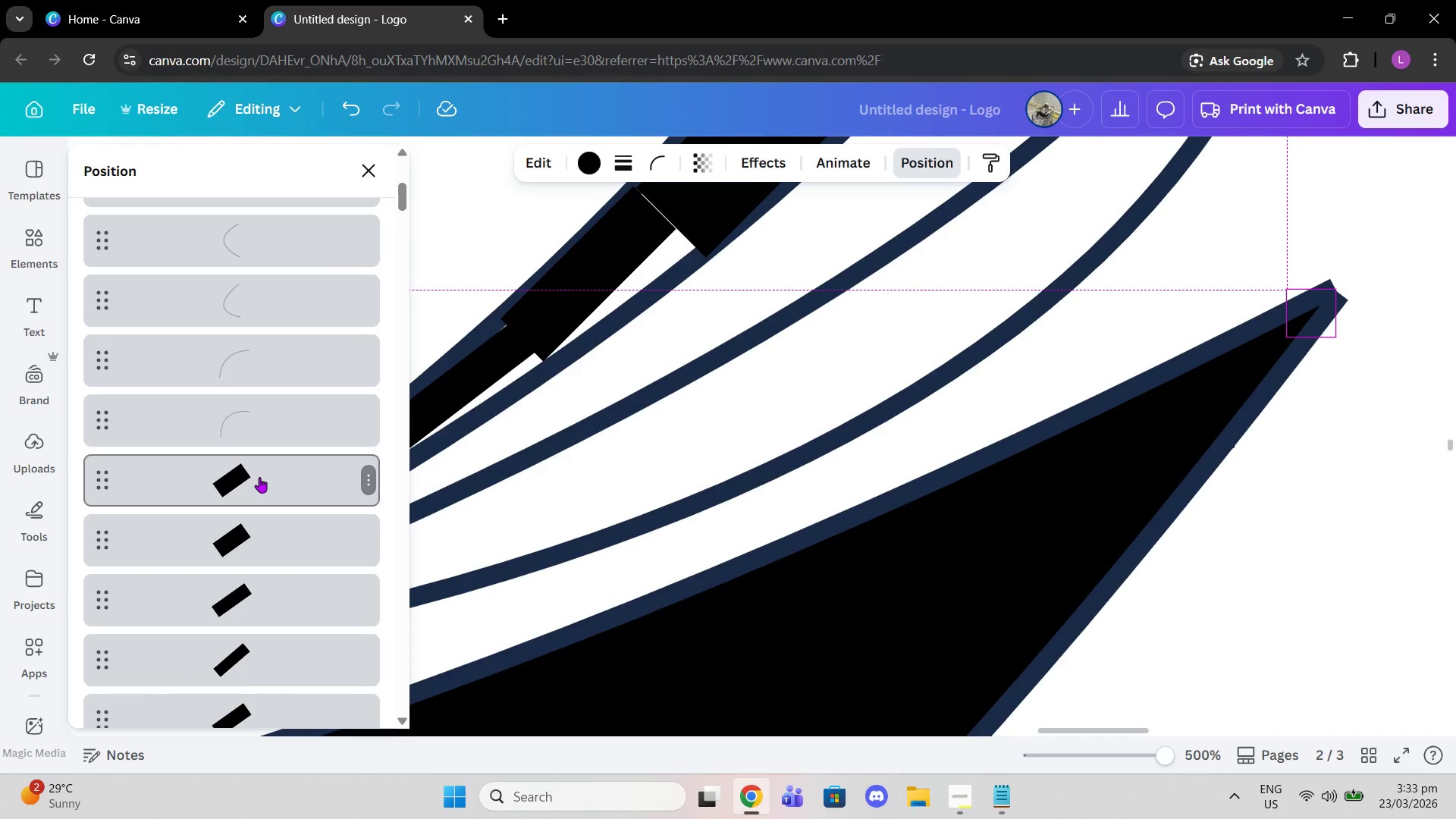 
left_click([259, 477])
 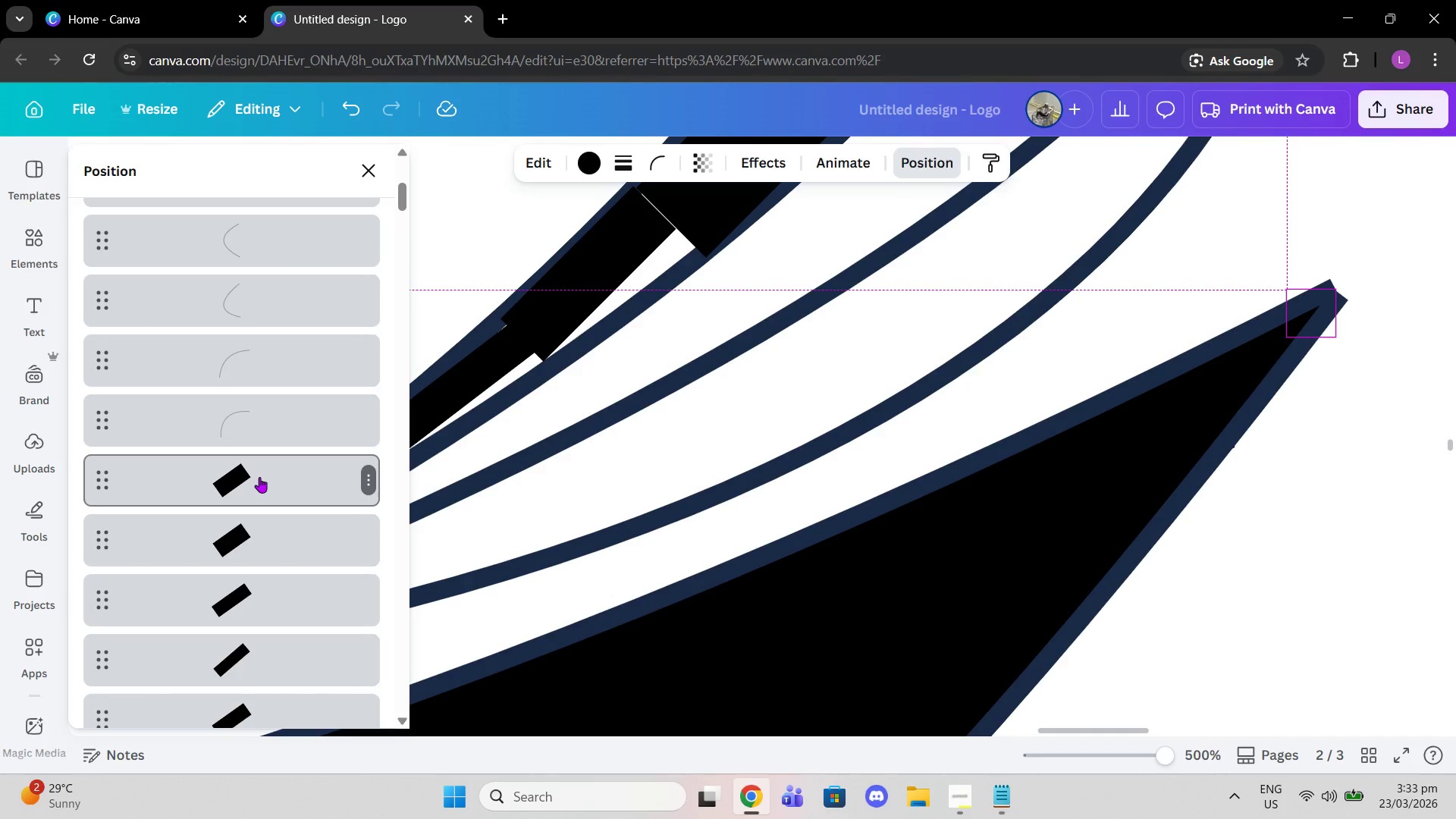 
key(Alt+Control+BracketLeft)
 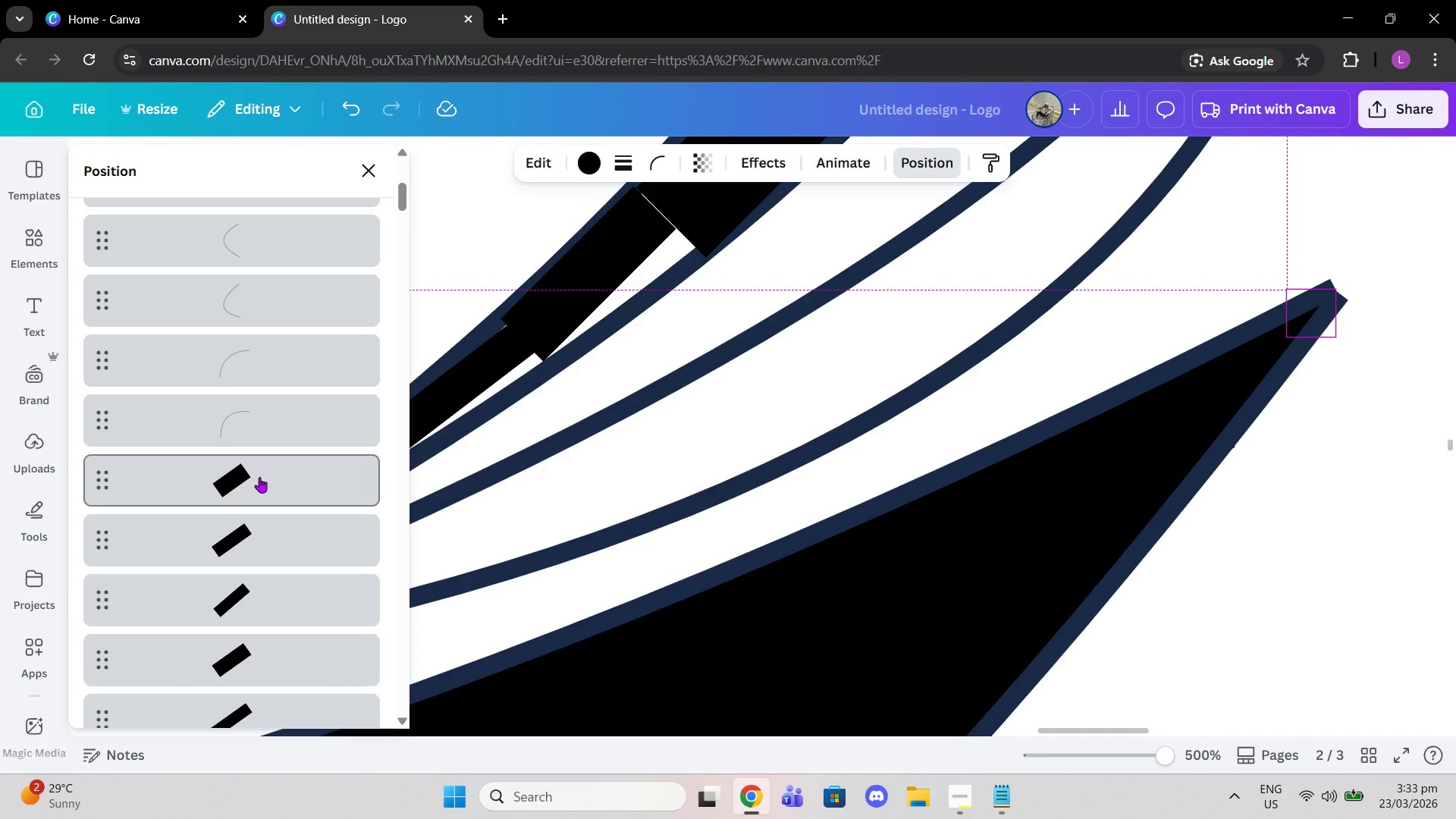 
left_click([259, 477])
 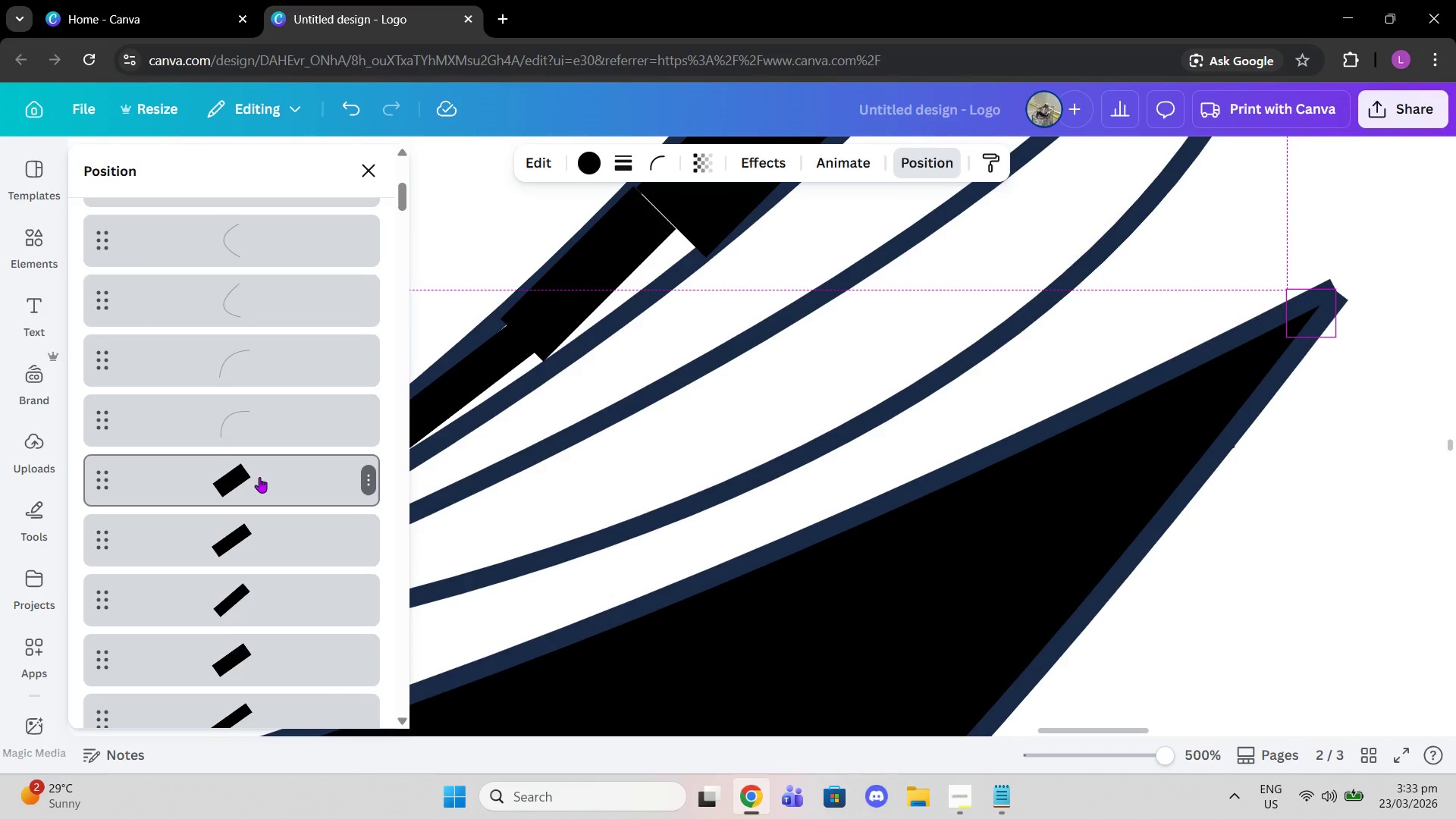 
key(Alt+Control+BracketLeft)
 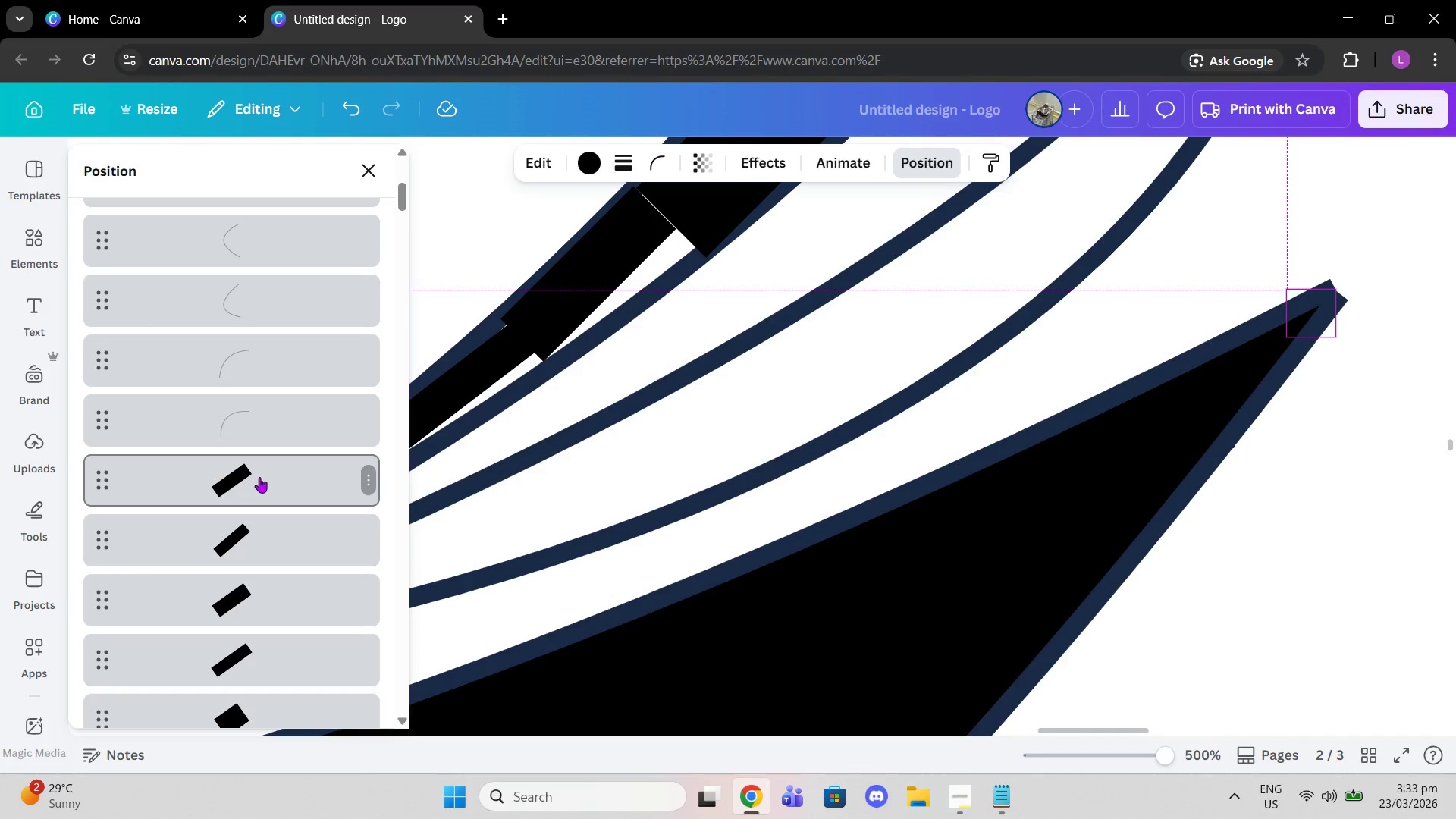 
left_click([259, 477])
 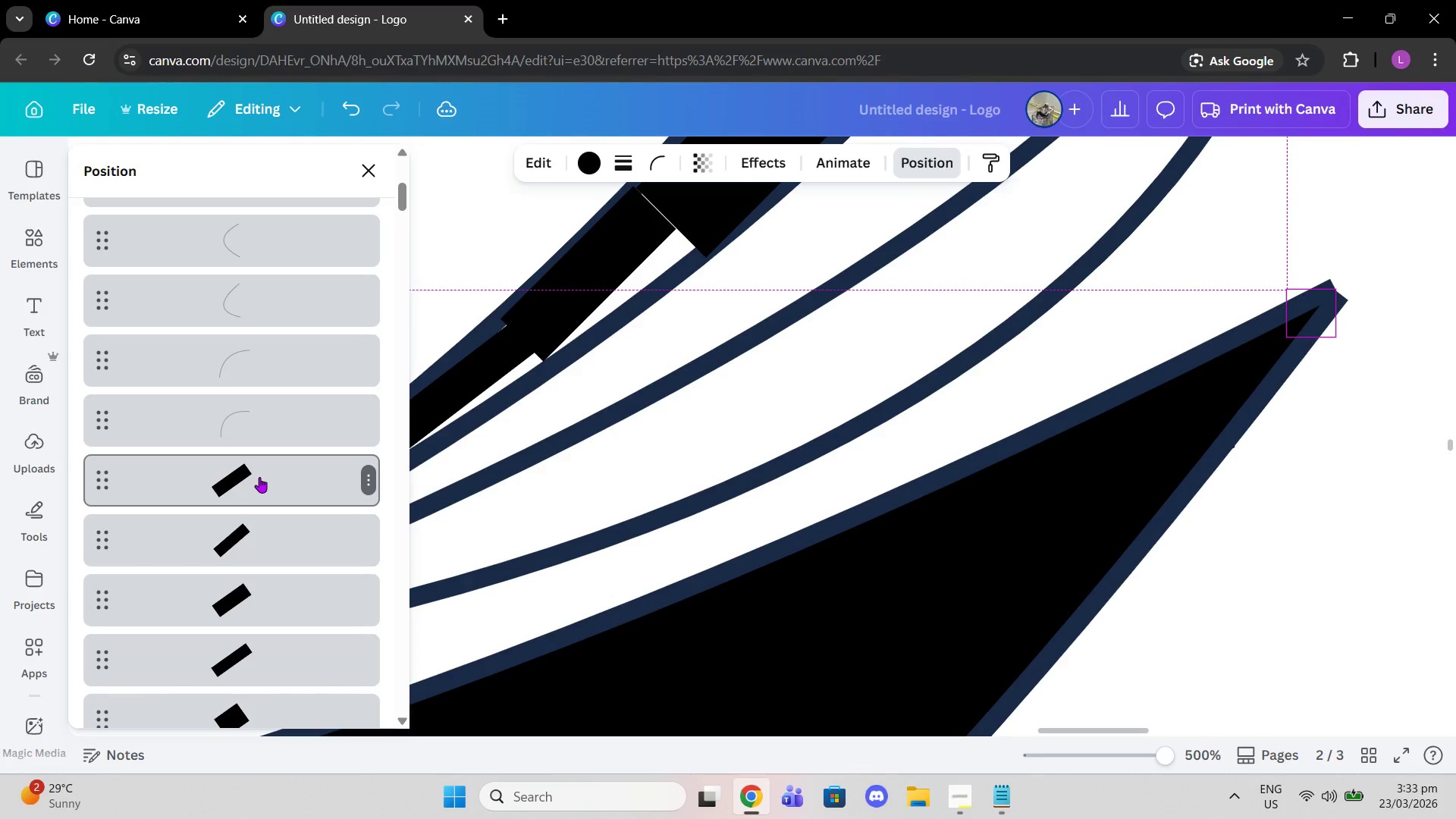 
key(Alt+Control+BracketLeft)
 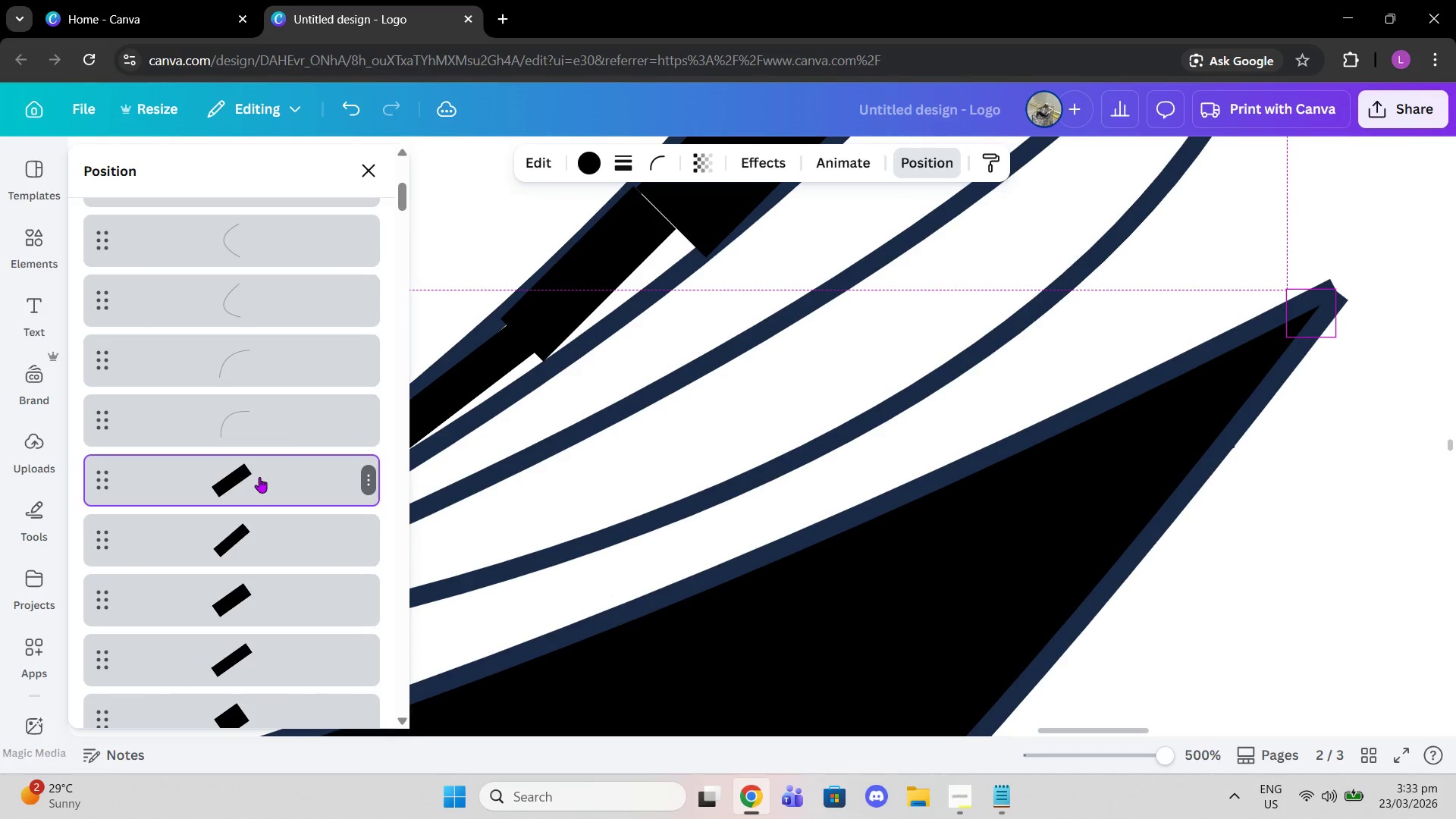 
left_click([259, 477])
 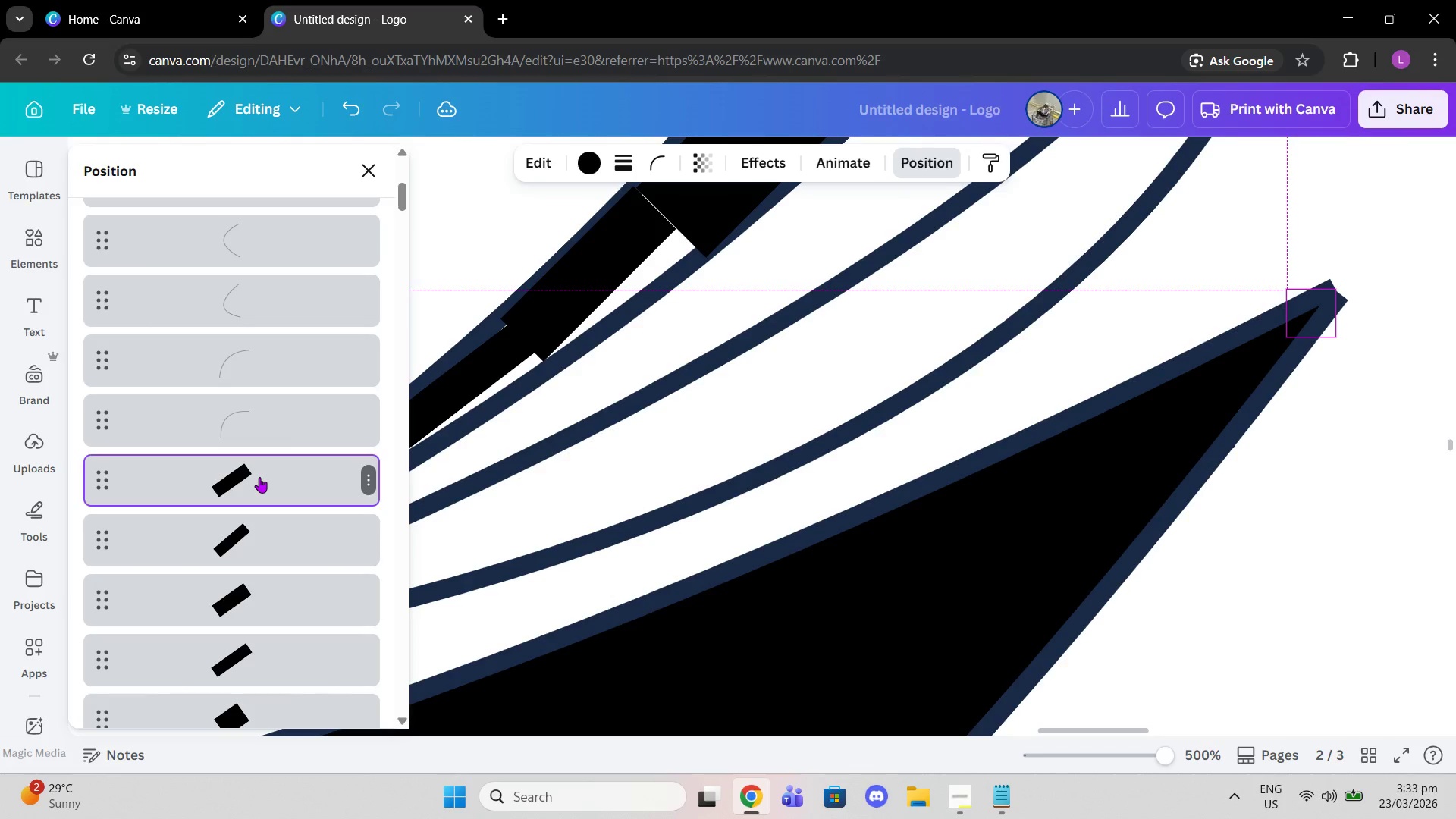 
key(Alt+Control+BracketLeft)
 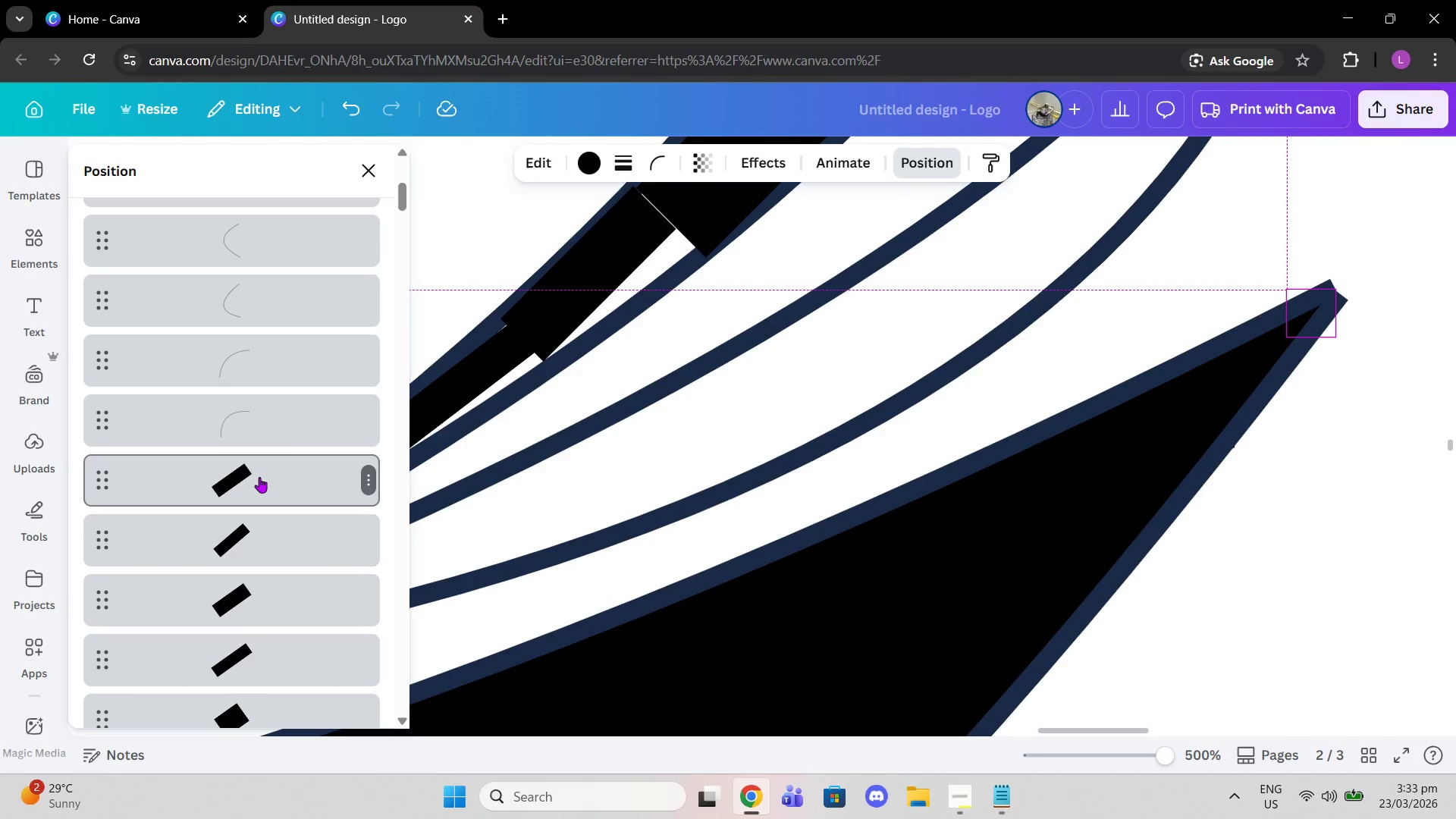 
left_click([259, 477])
 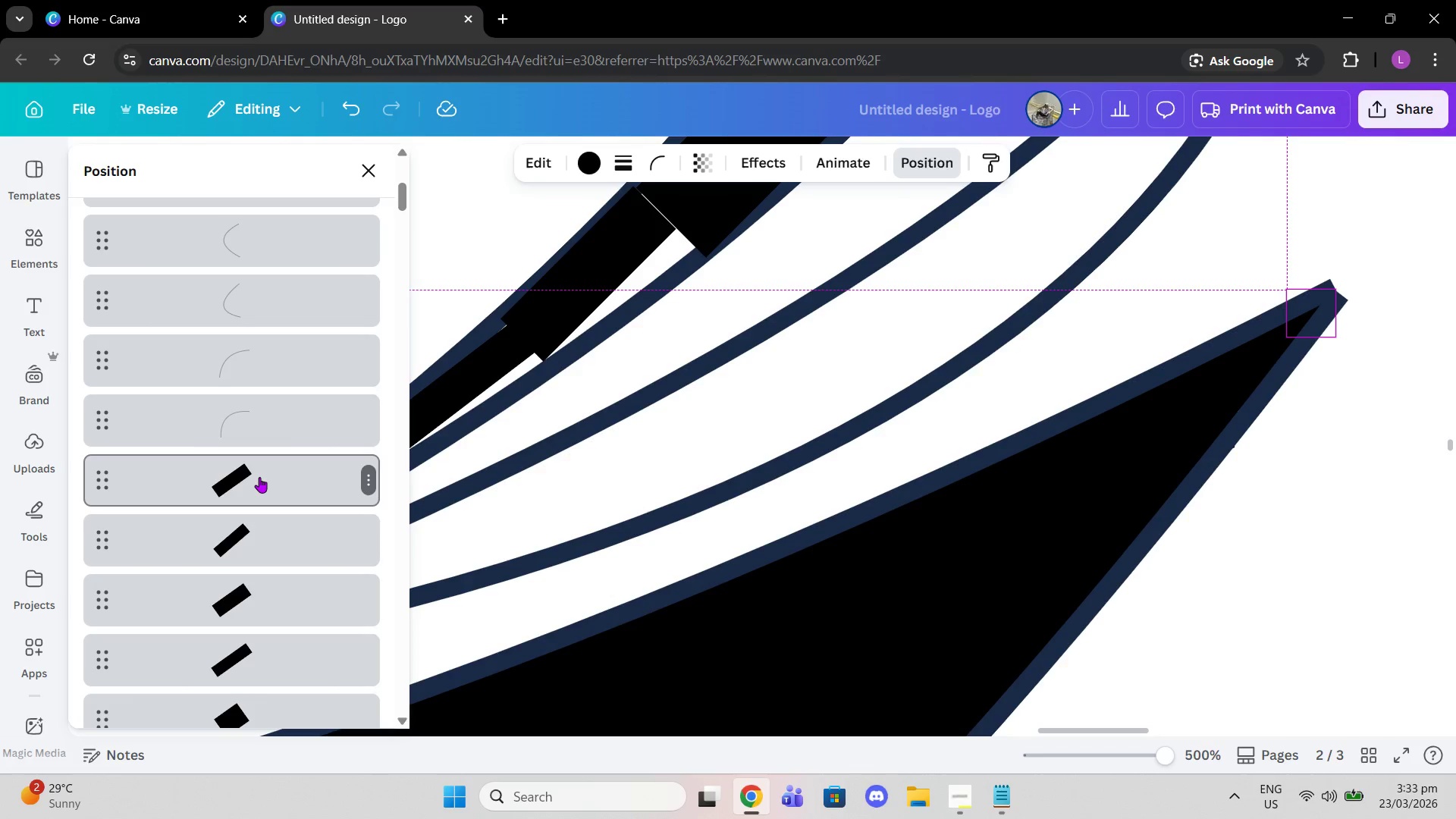 
key(Alt+Control+BracketLeft)
 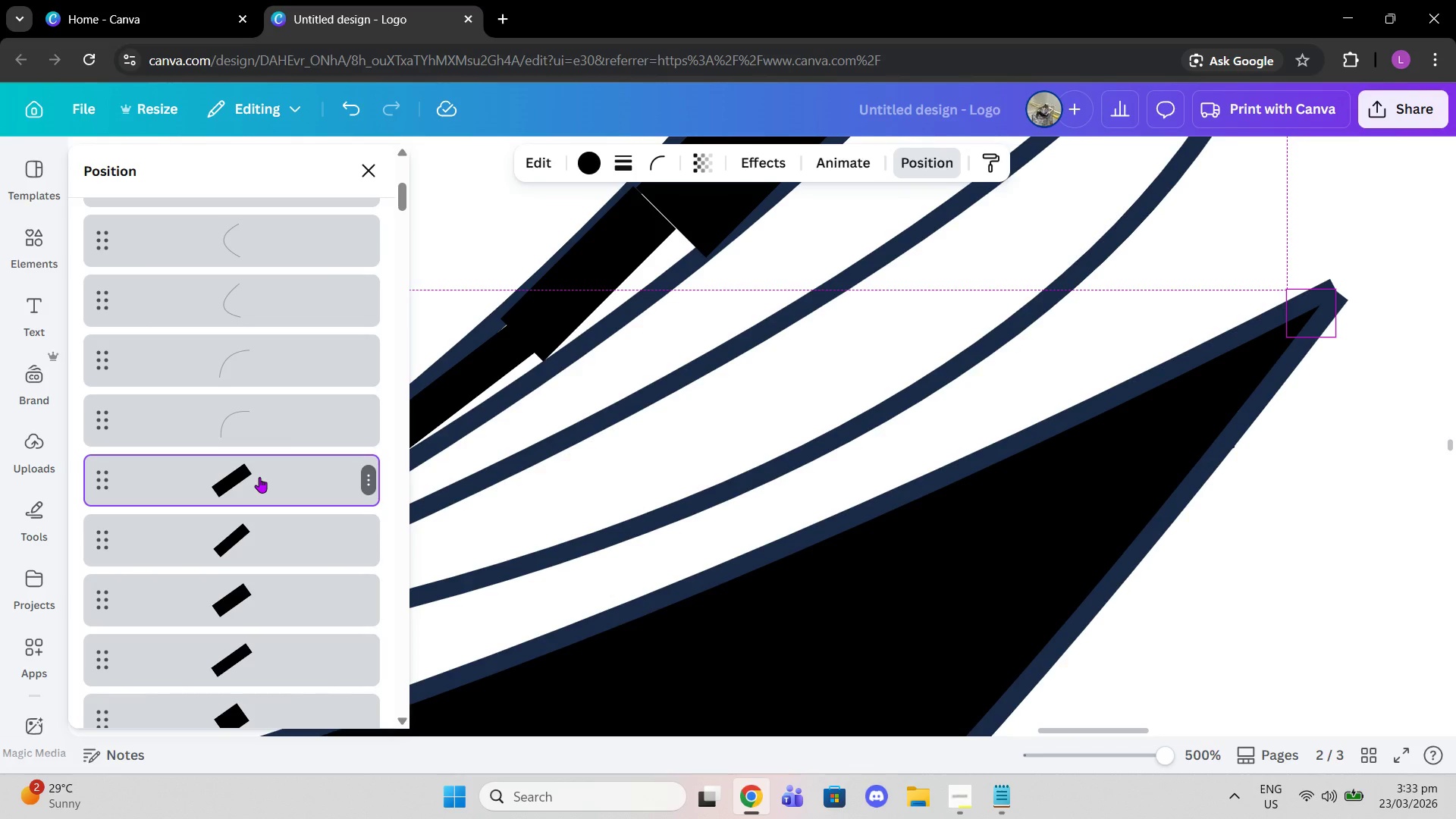 
left_click([259, 477])
 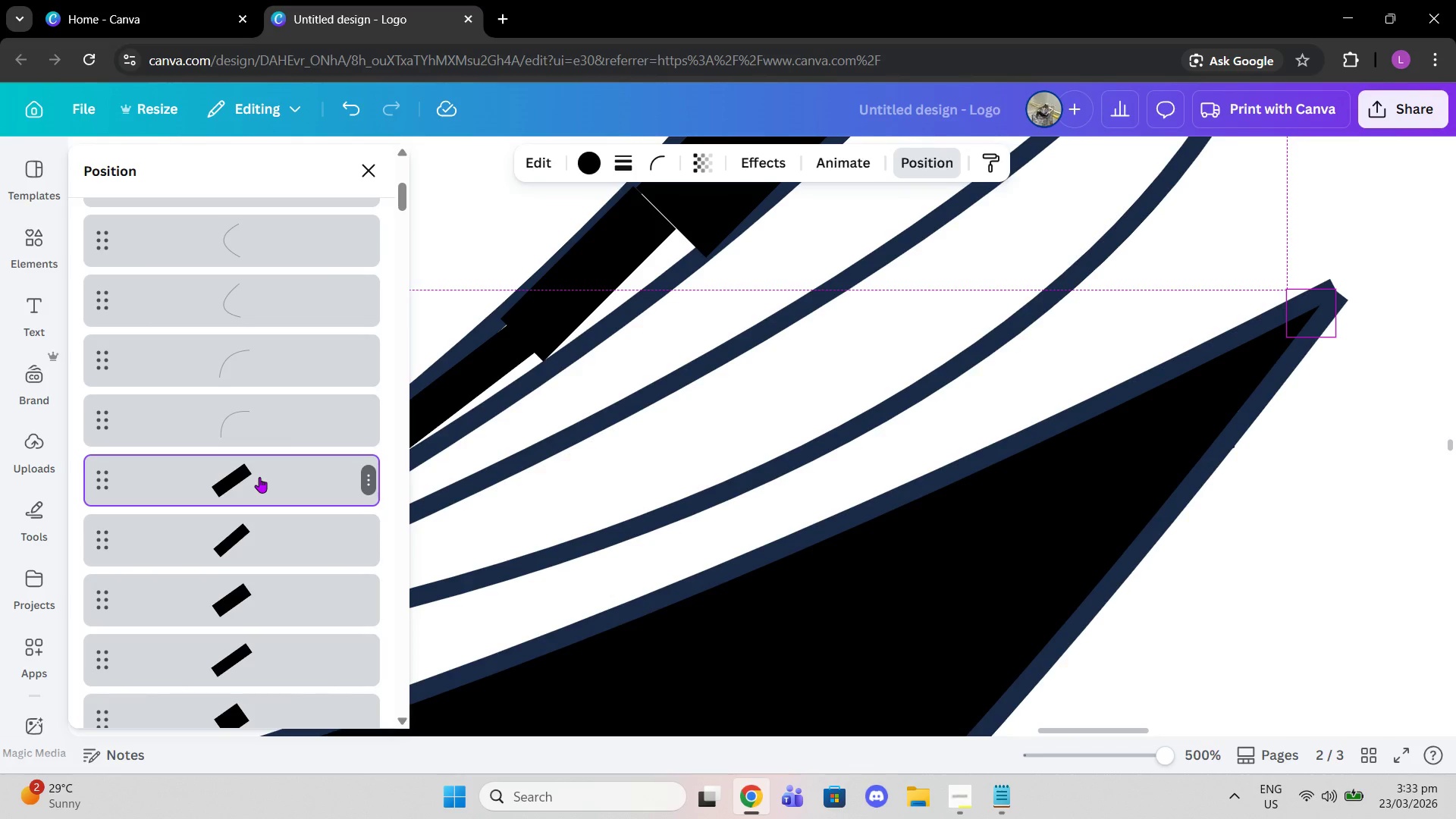 
key(Alt+Control+BracketLeft)
 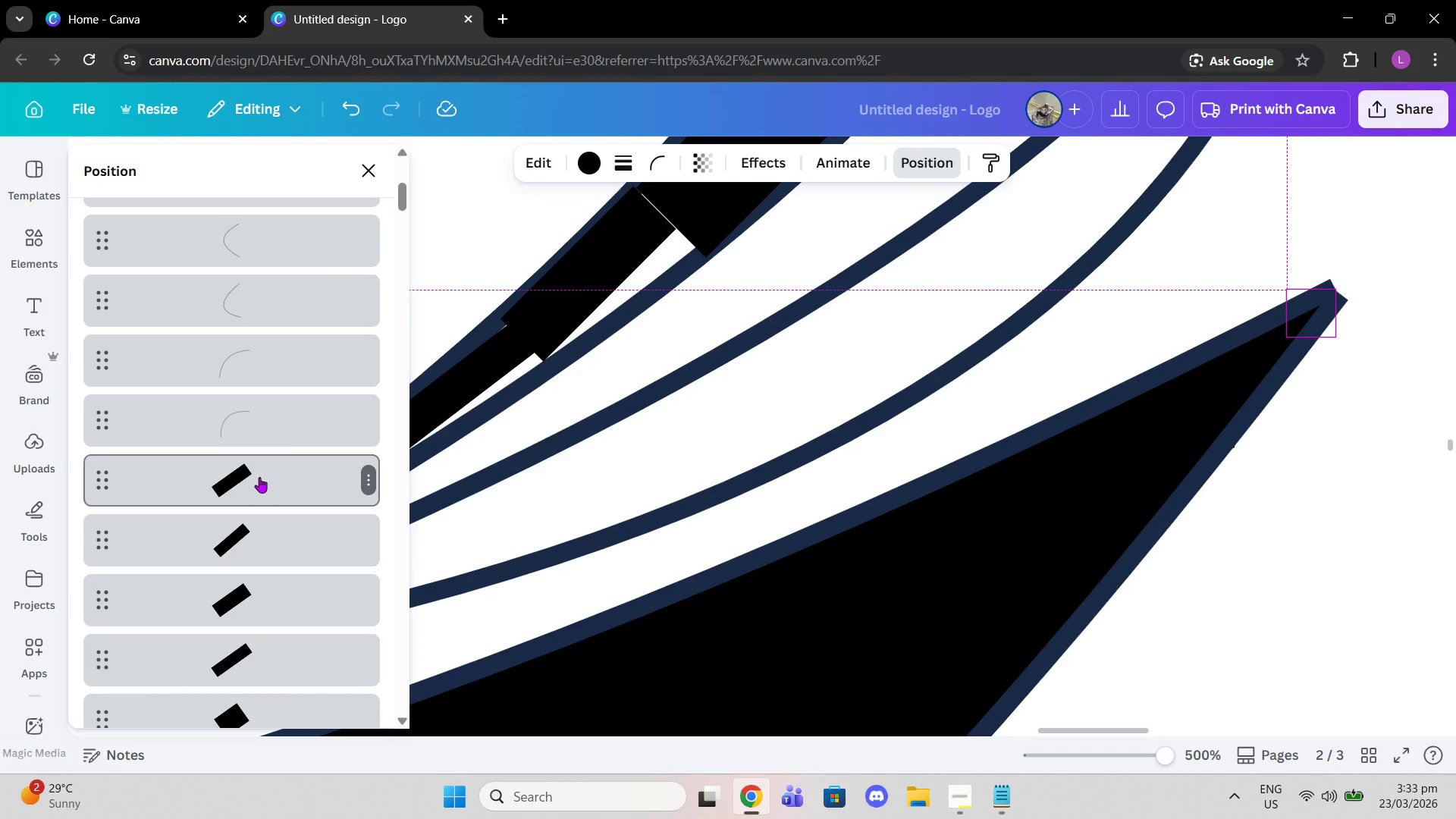 
left_click([259, 477])
 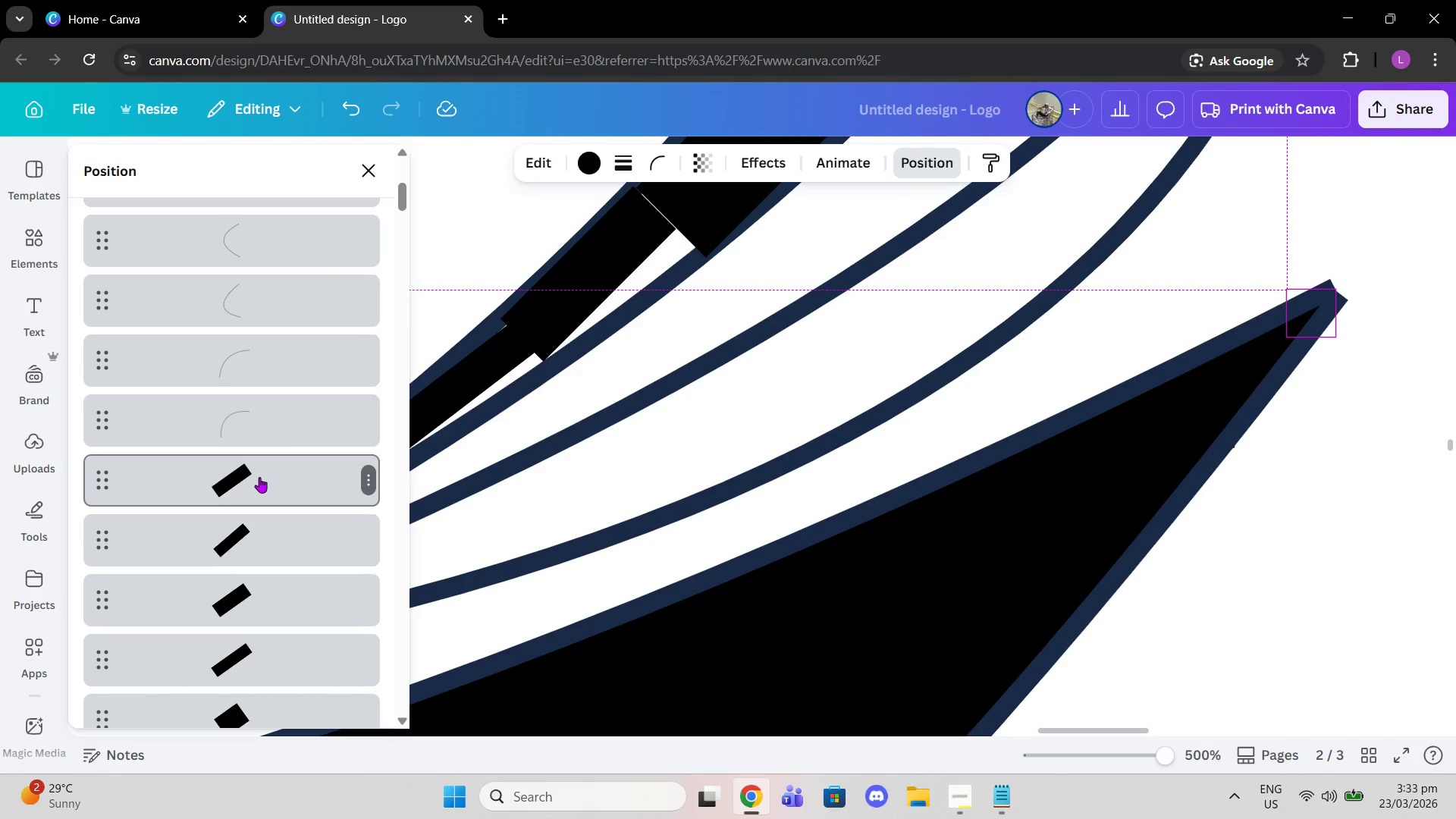 
key(Alt+Control+BracketLeft)
 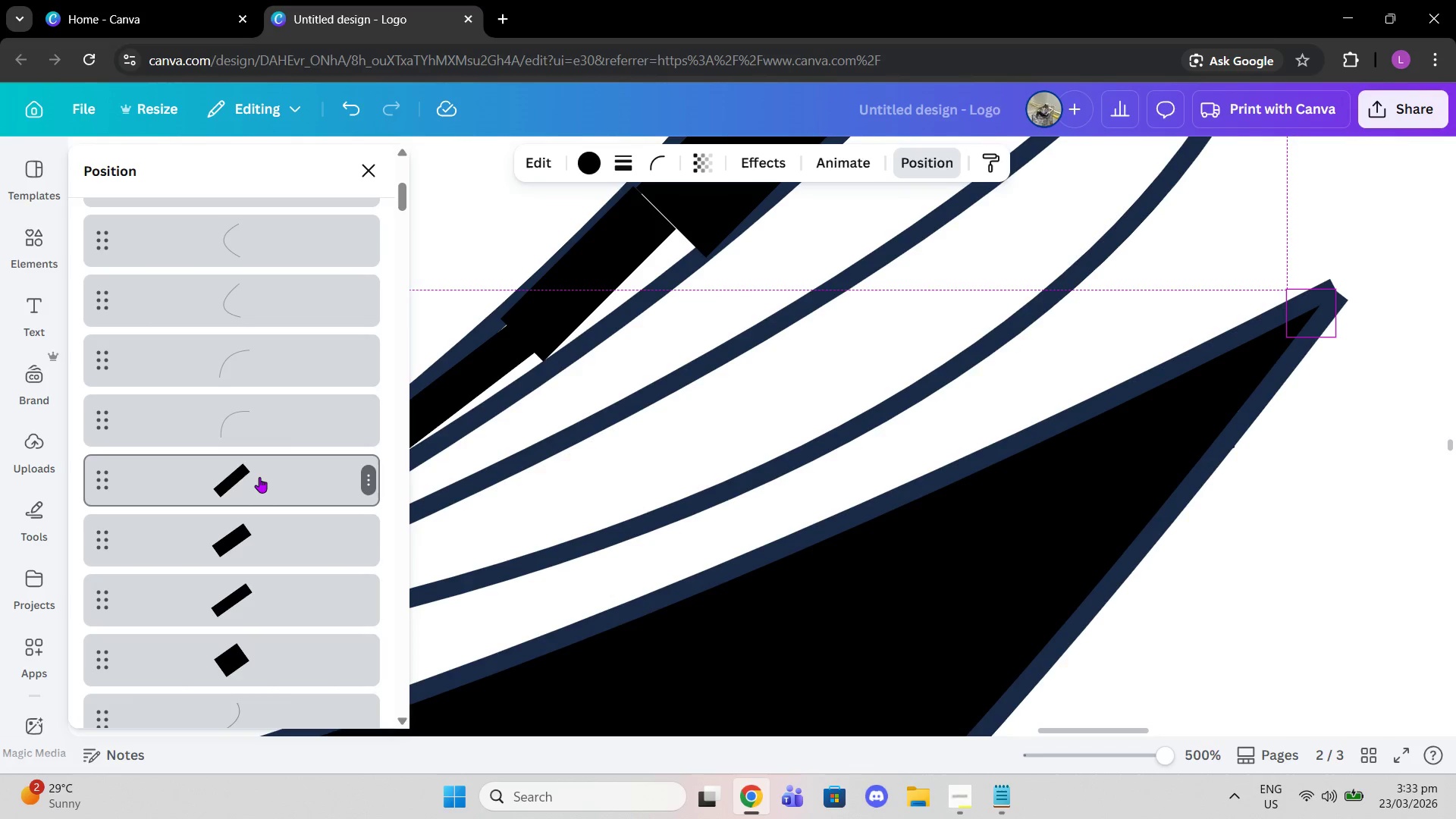 
left_click([259, 477])
 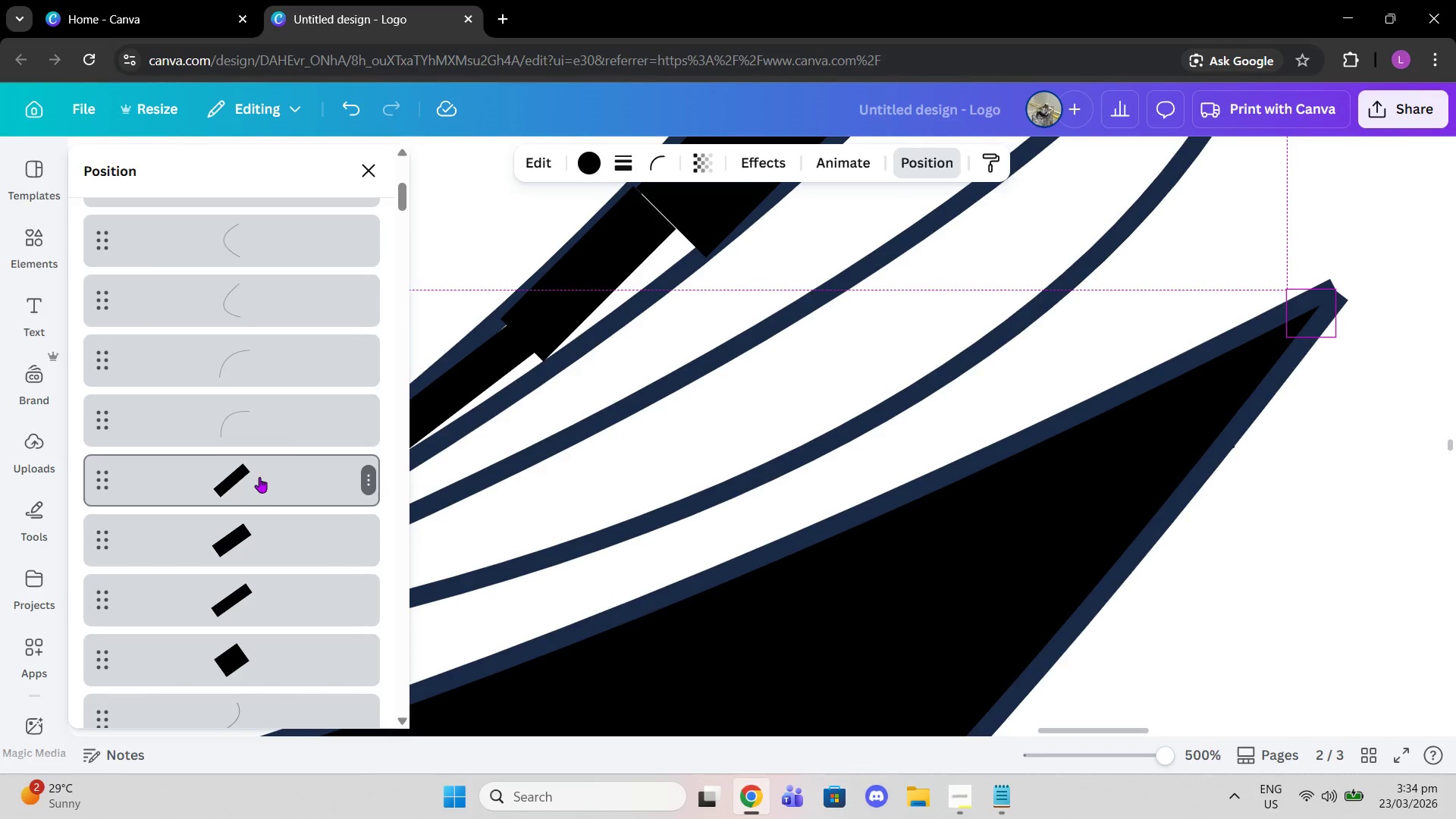 
key(Alt+Control+BracketLeft)
 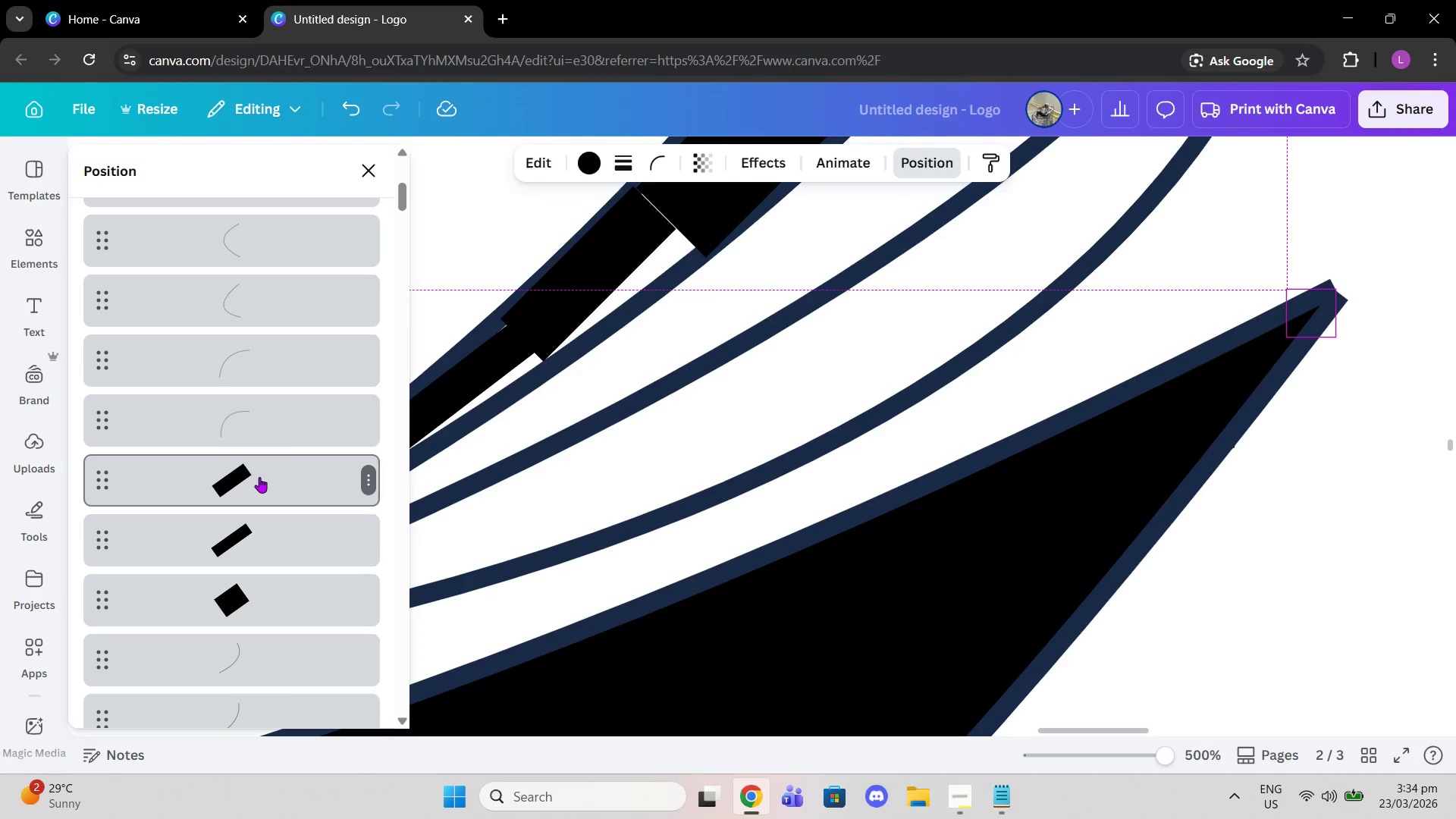 
left_click([259, 477])
 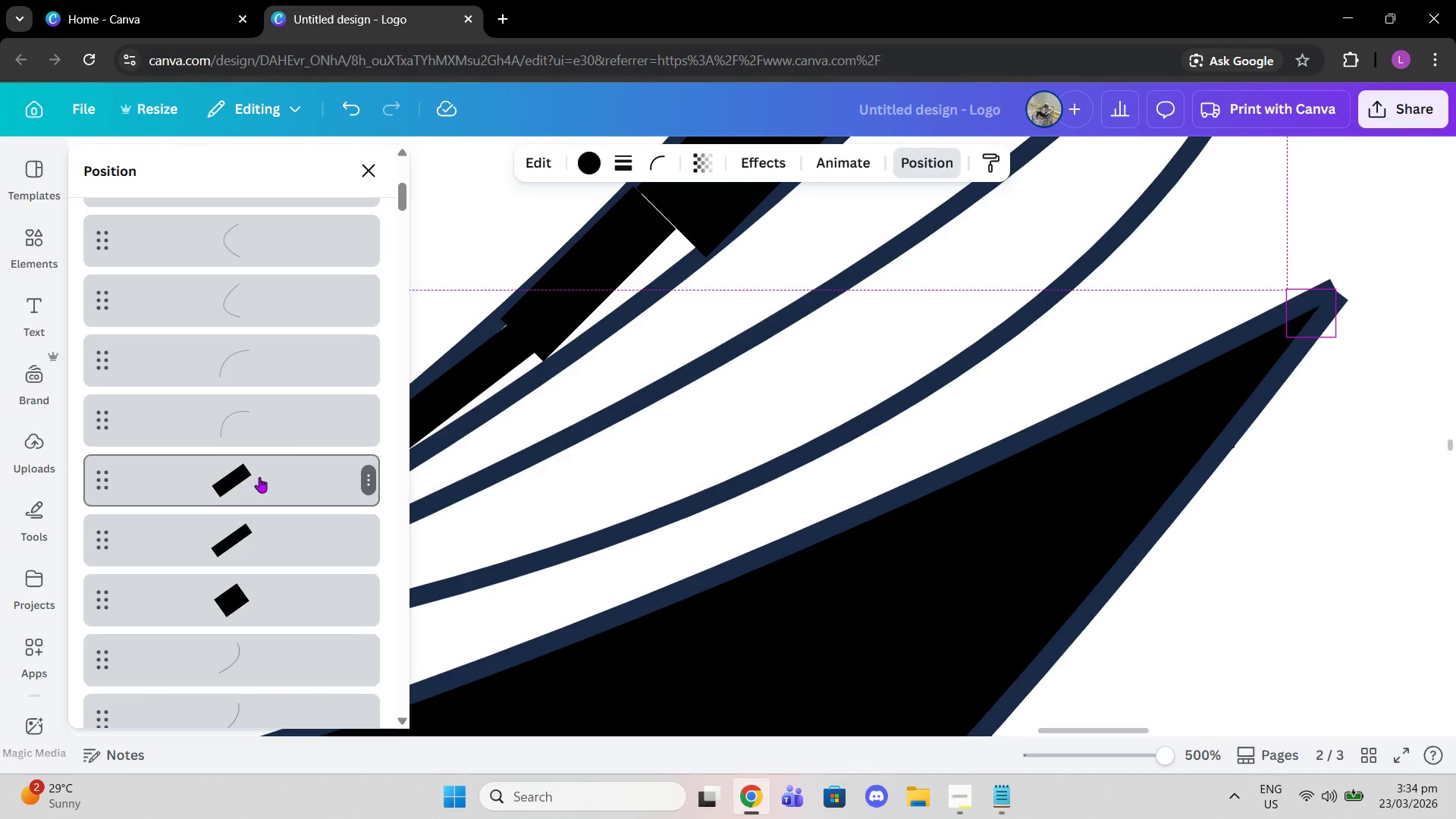 
key(Alt+Control+BracketLeft)
 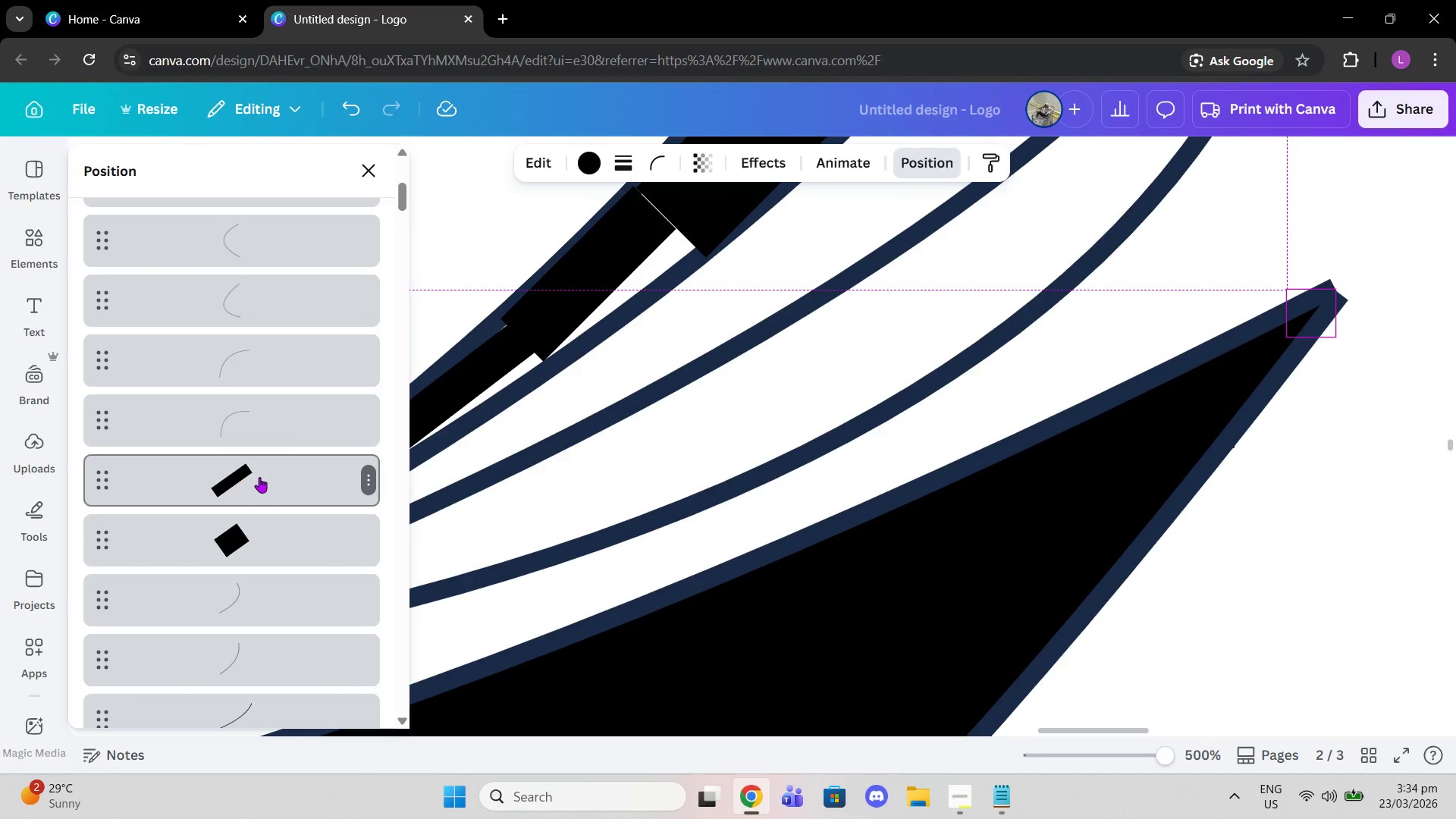 
left_click([259, 477])
 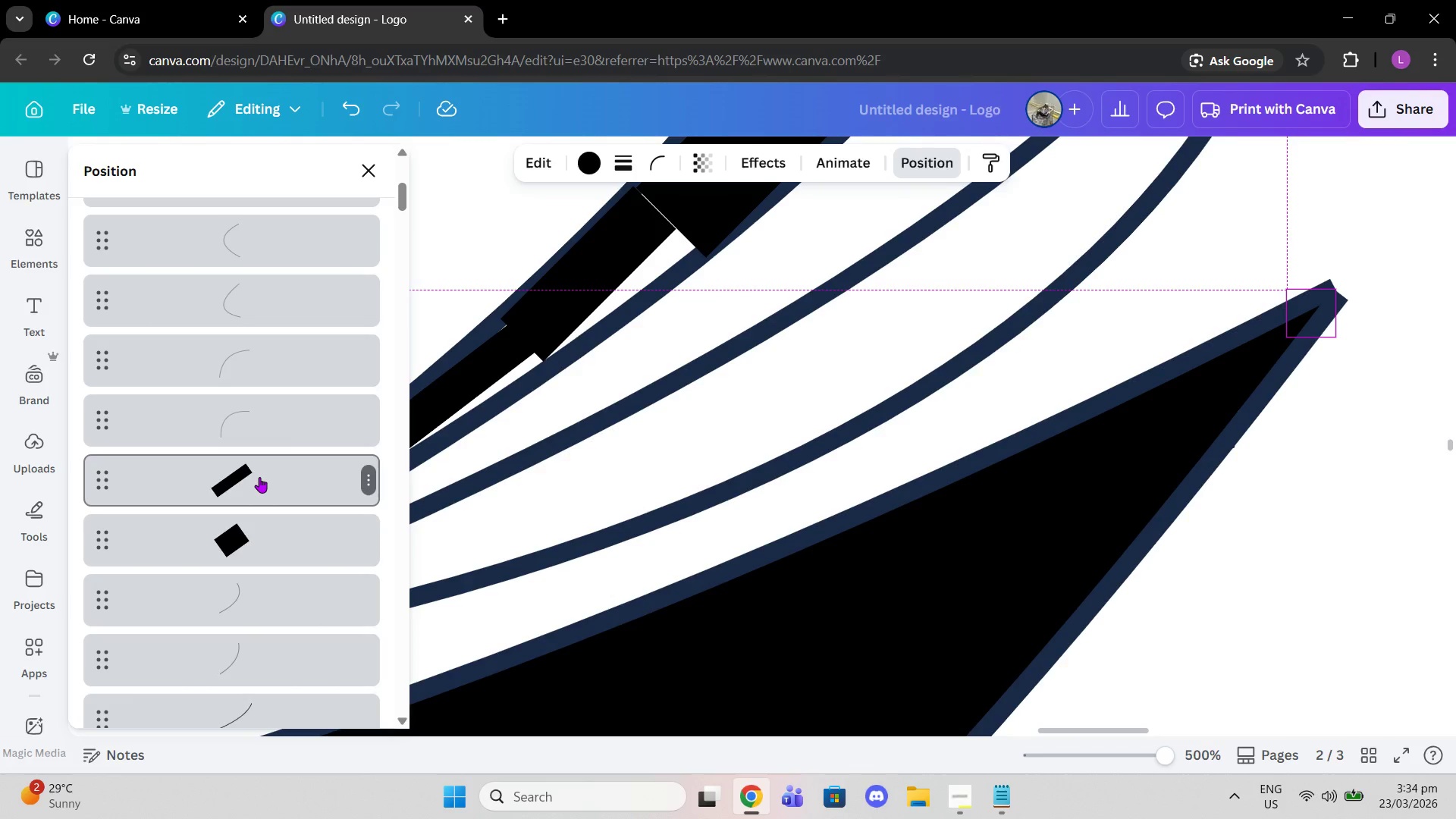 
key(Alt+Control+BracketLeft)
 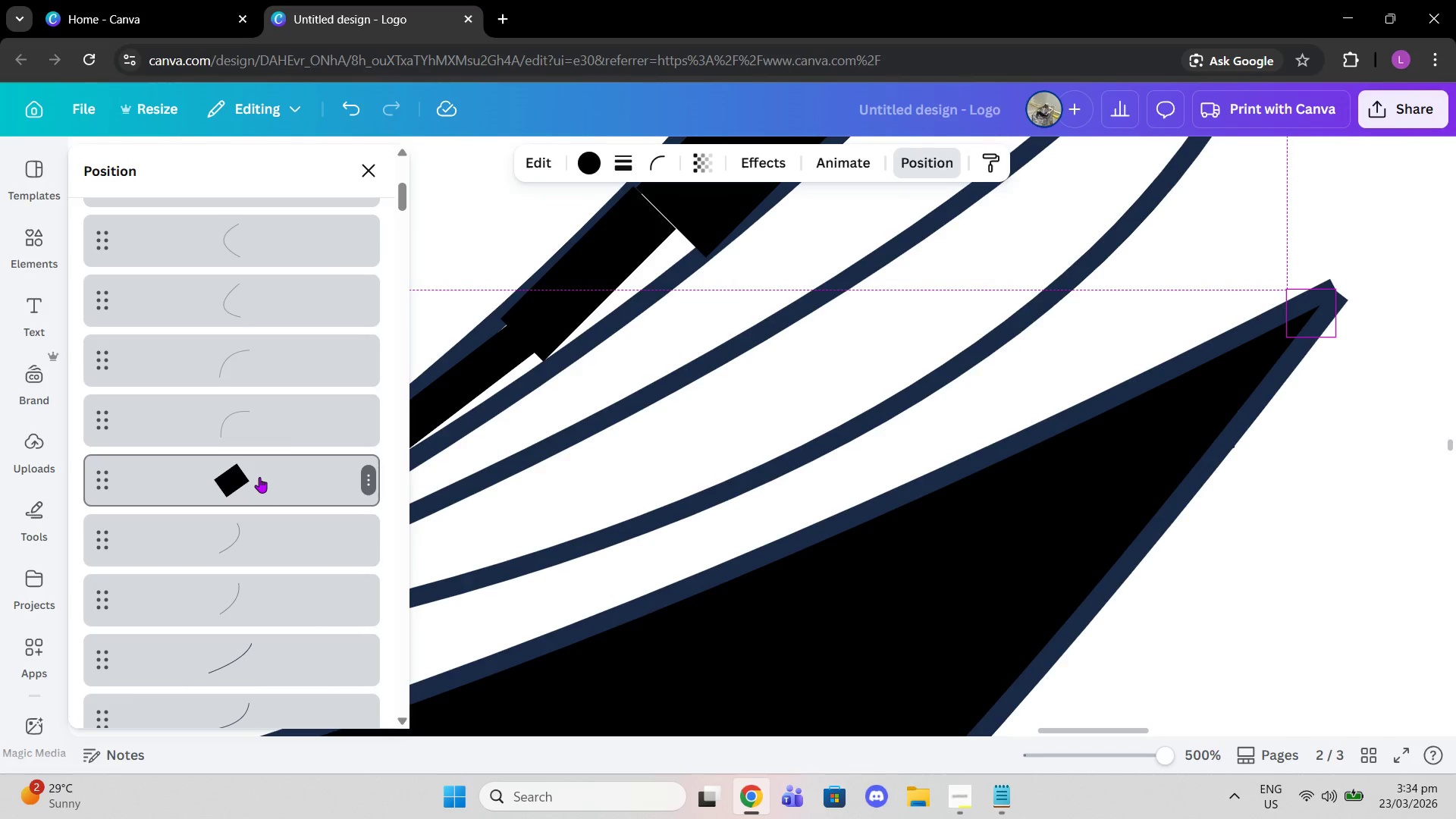 
left_click([259, 477])
 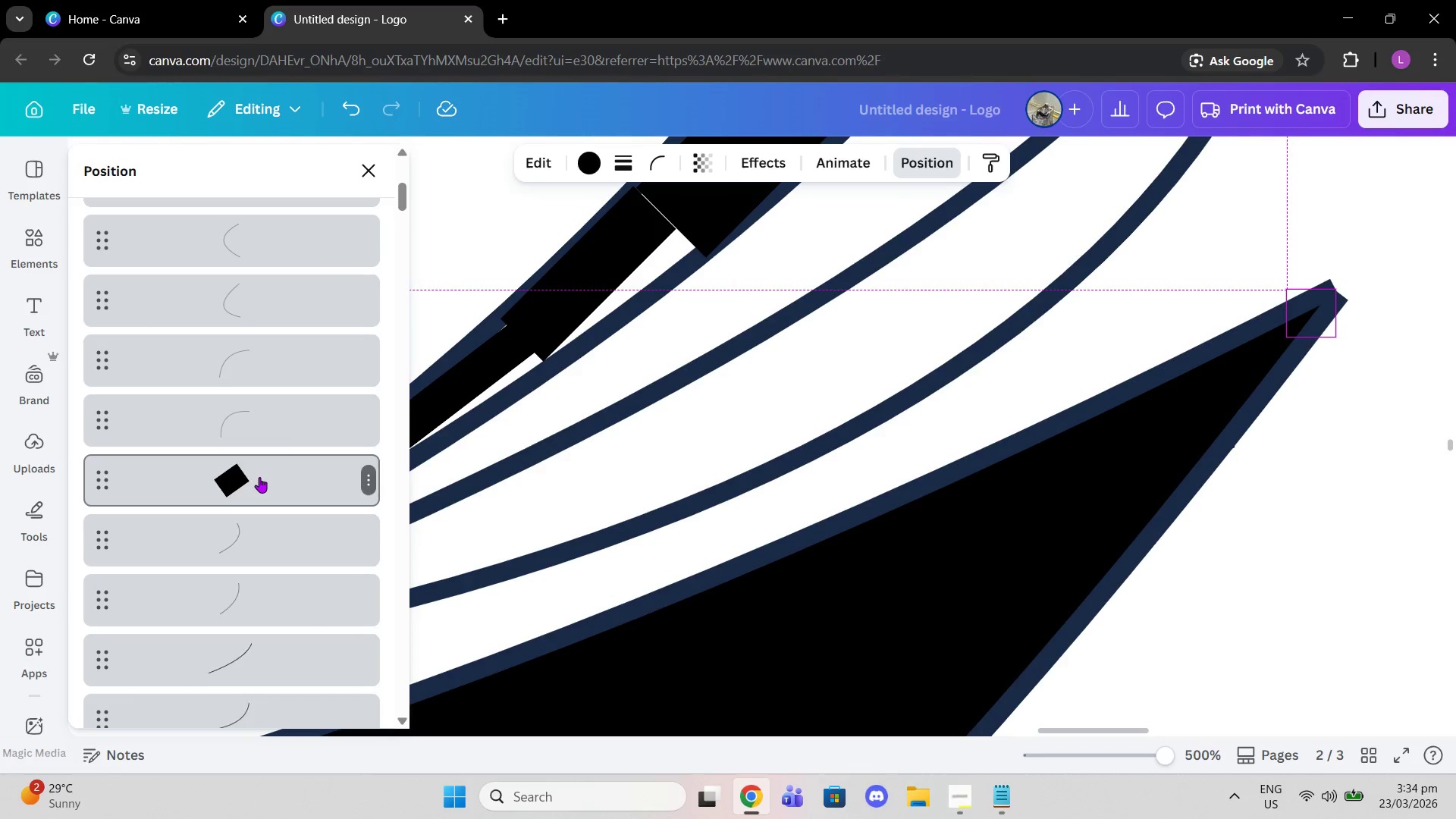 
key(Alt+Control+BracketLeft)
 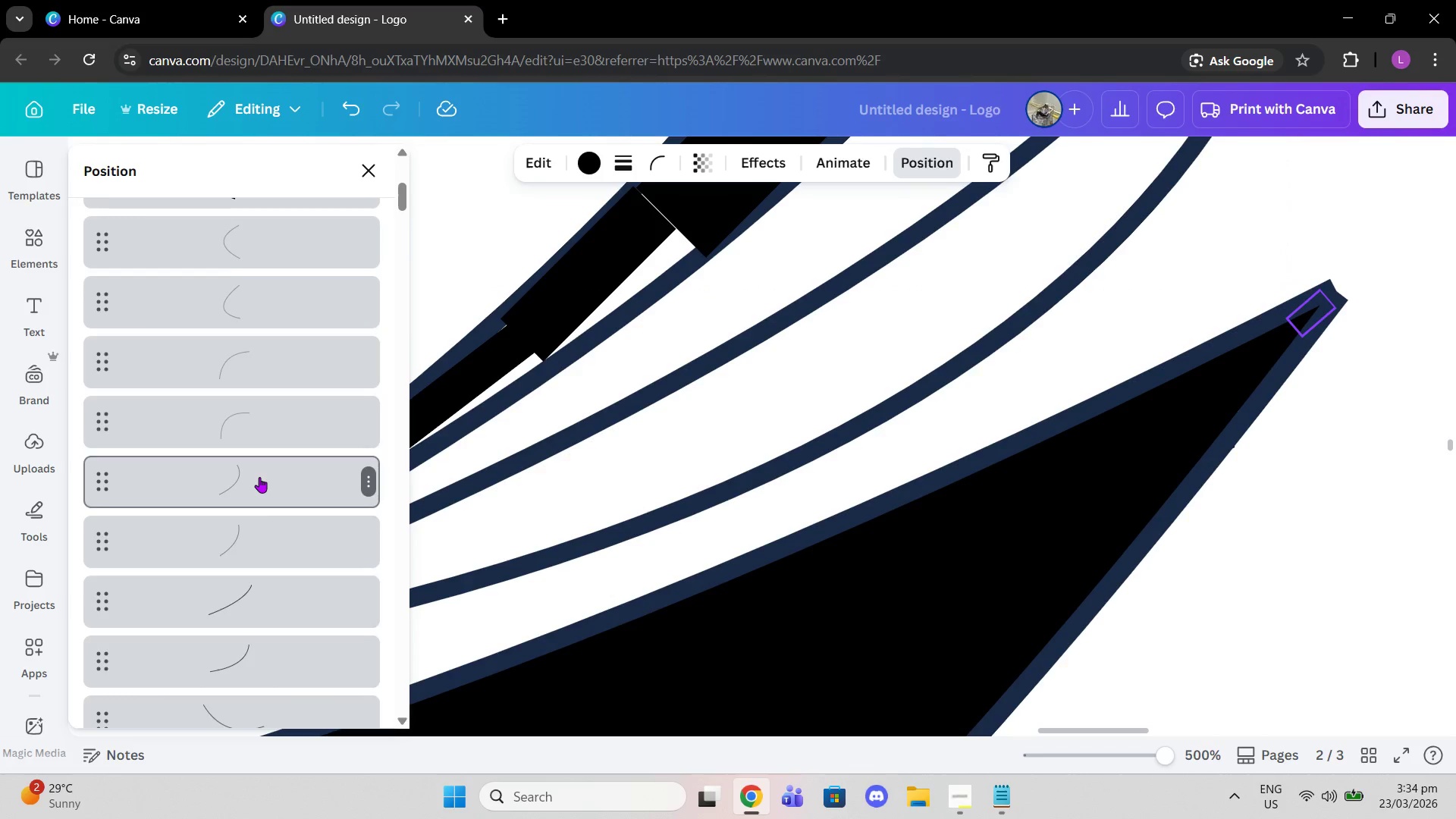 
scroll: coordinate [582, 499], scroll_direction: up, amount: 10.0
 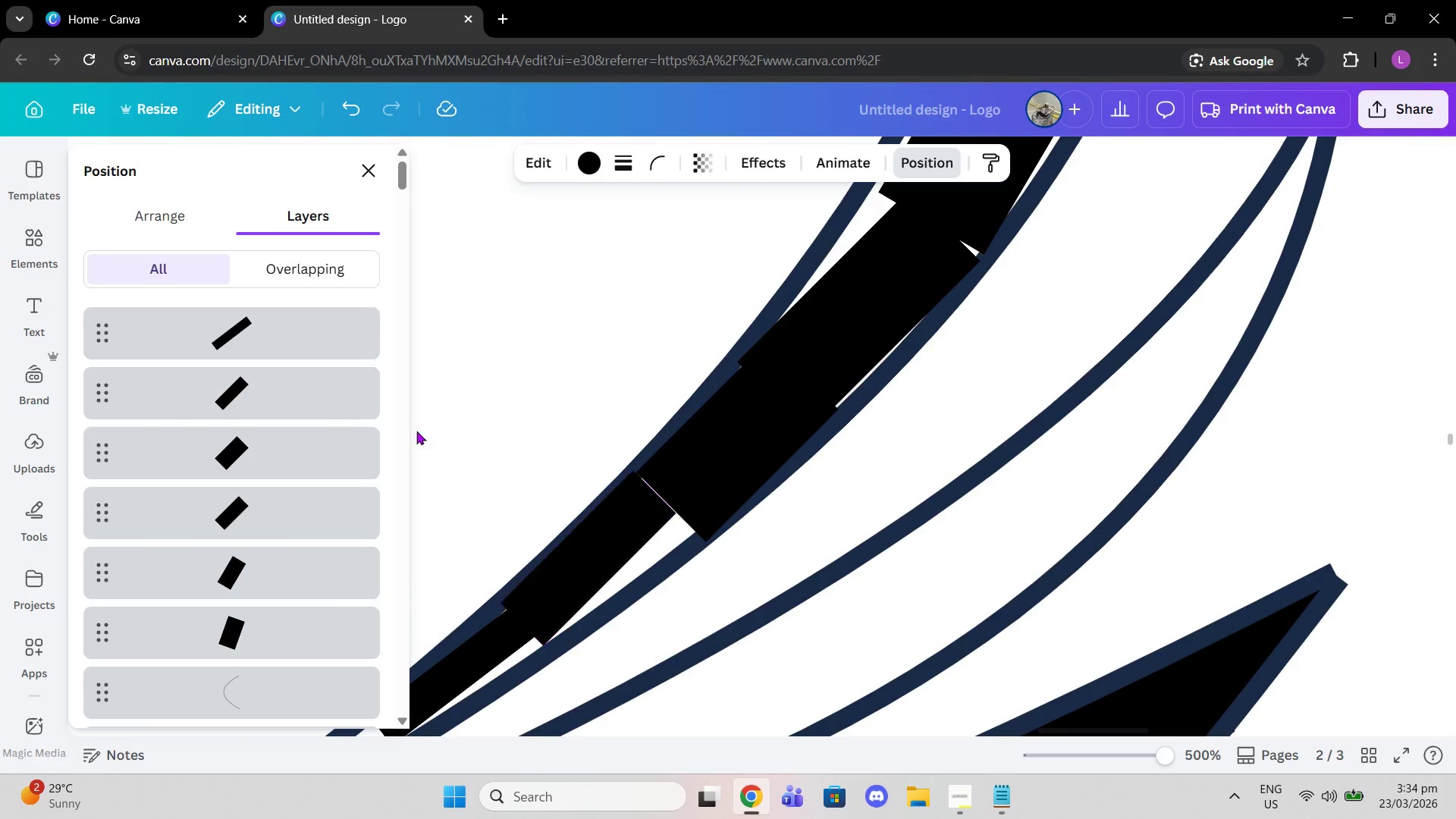 
left_click([337, 346])
 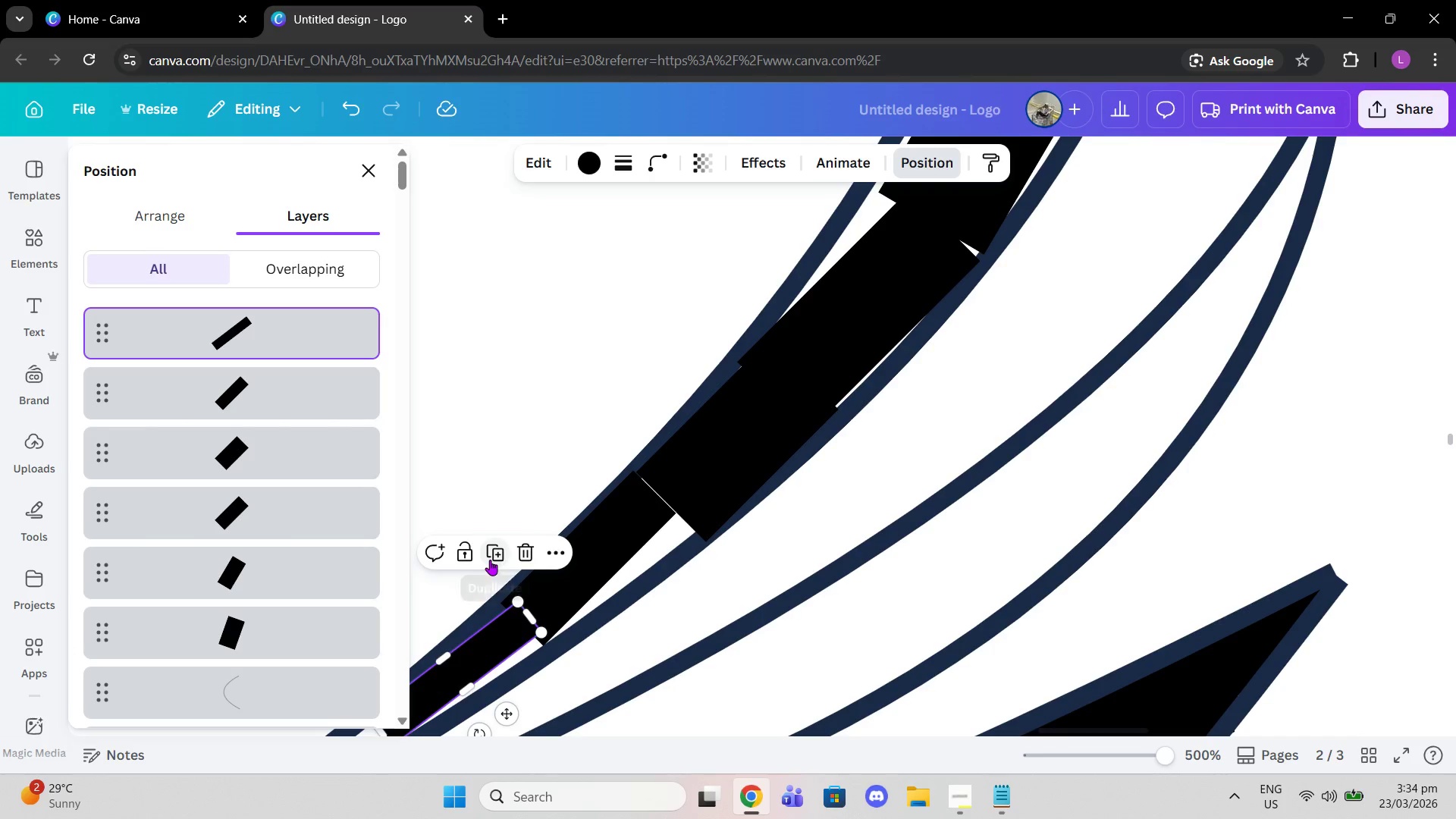 
left_click([494, 554])
 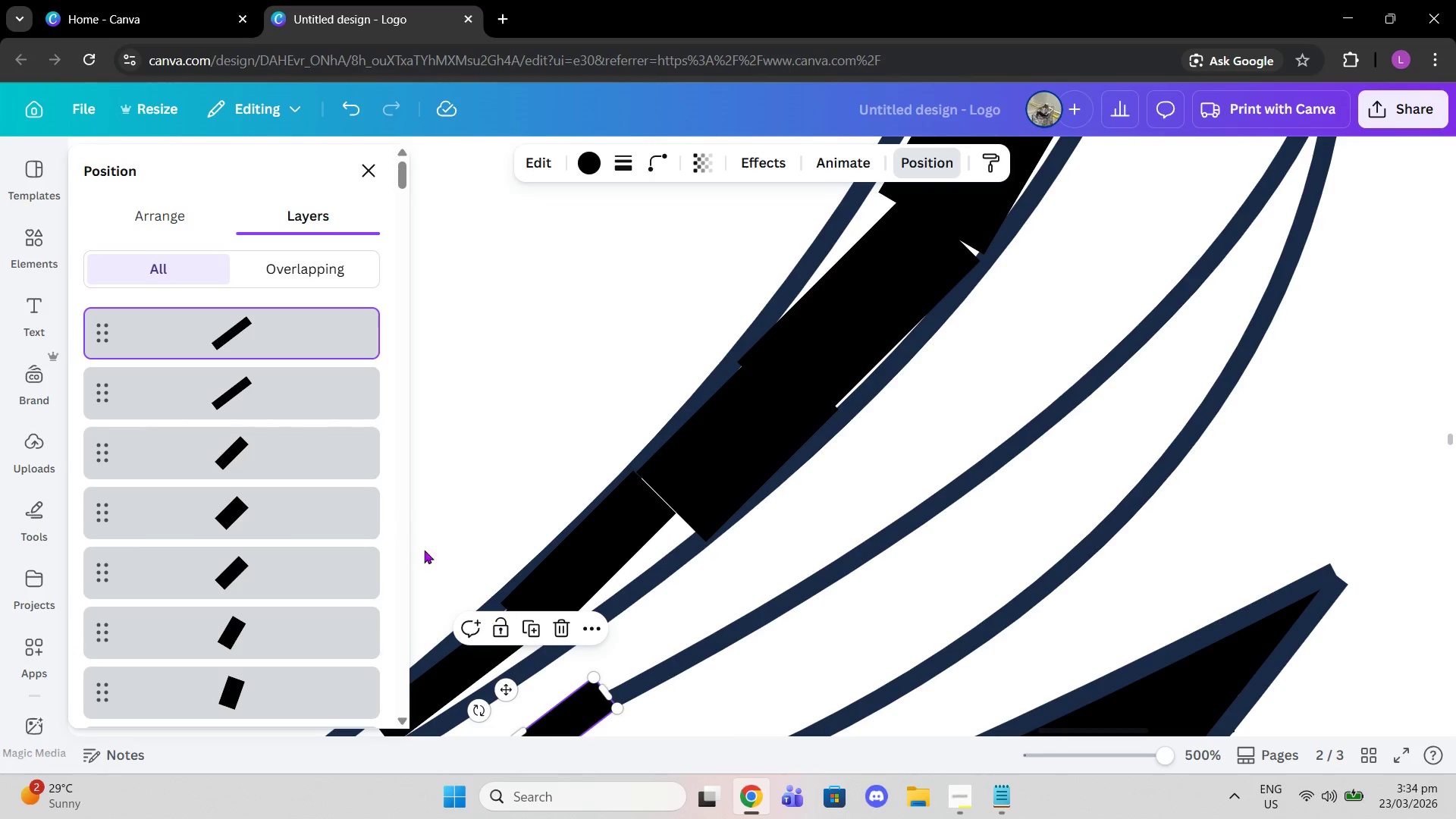 
left_click([475, 480])
 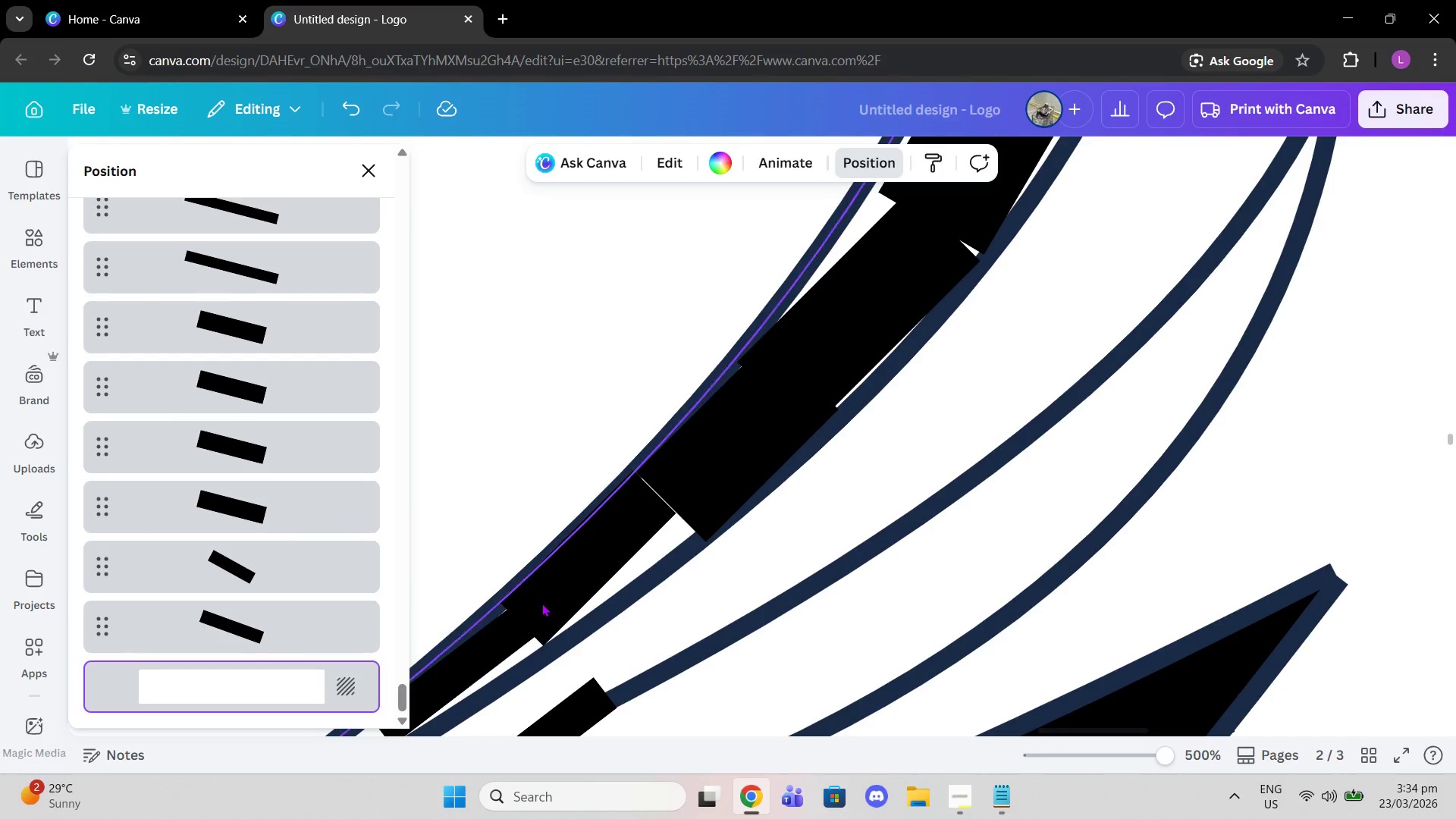 
scroll: coordinate [541, 603], scroll_direction: down, amount: 2.0
 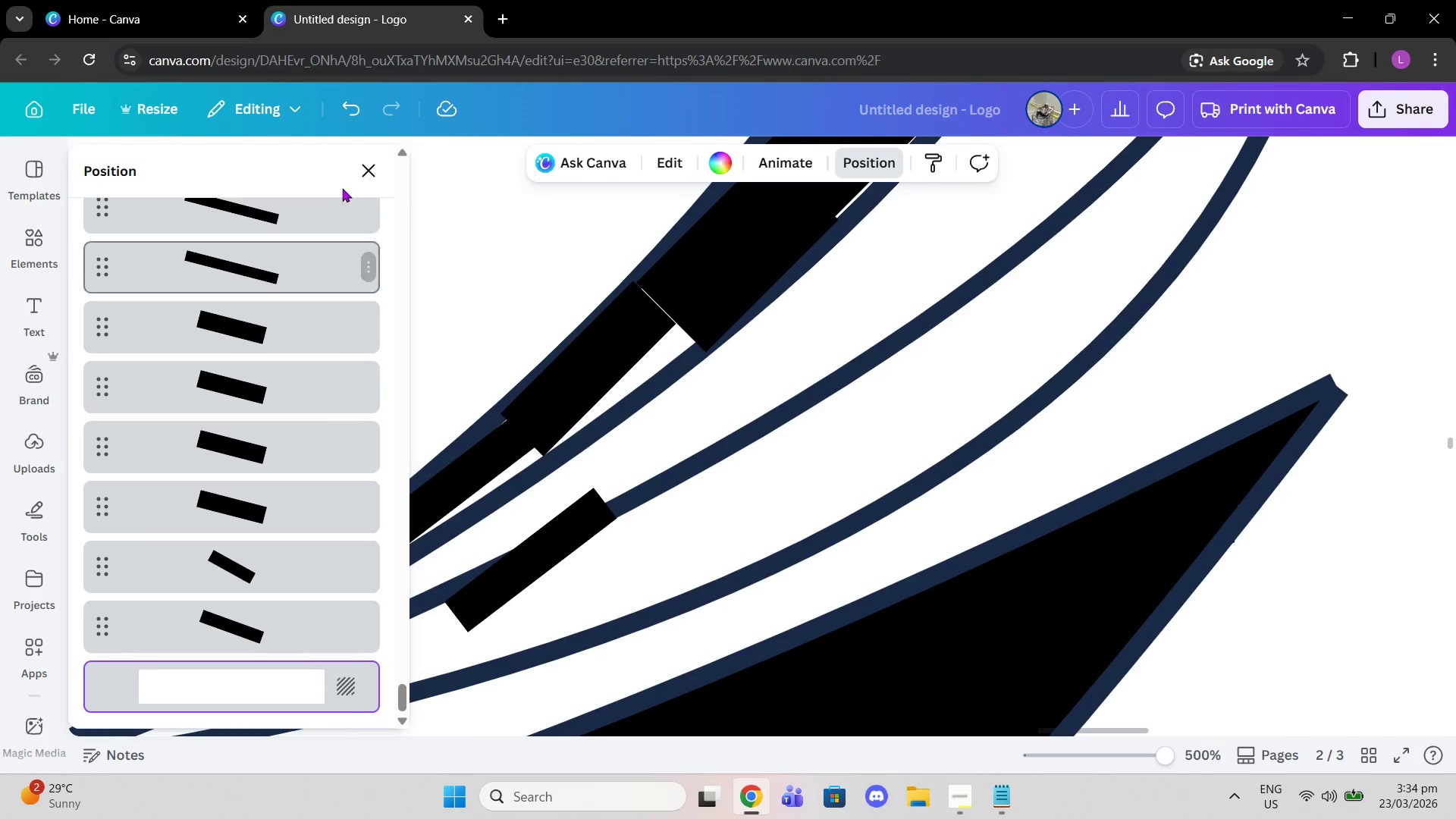 
left_click([359, 172])
 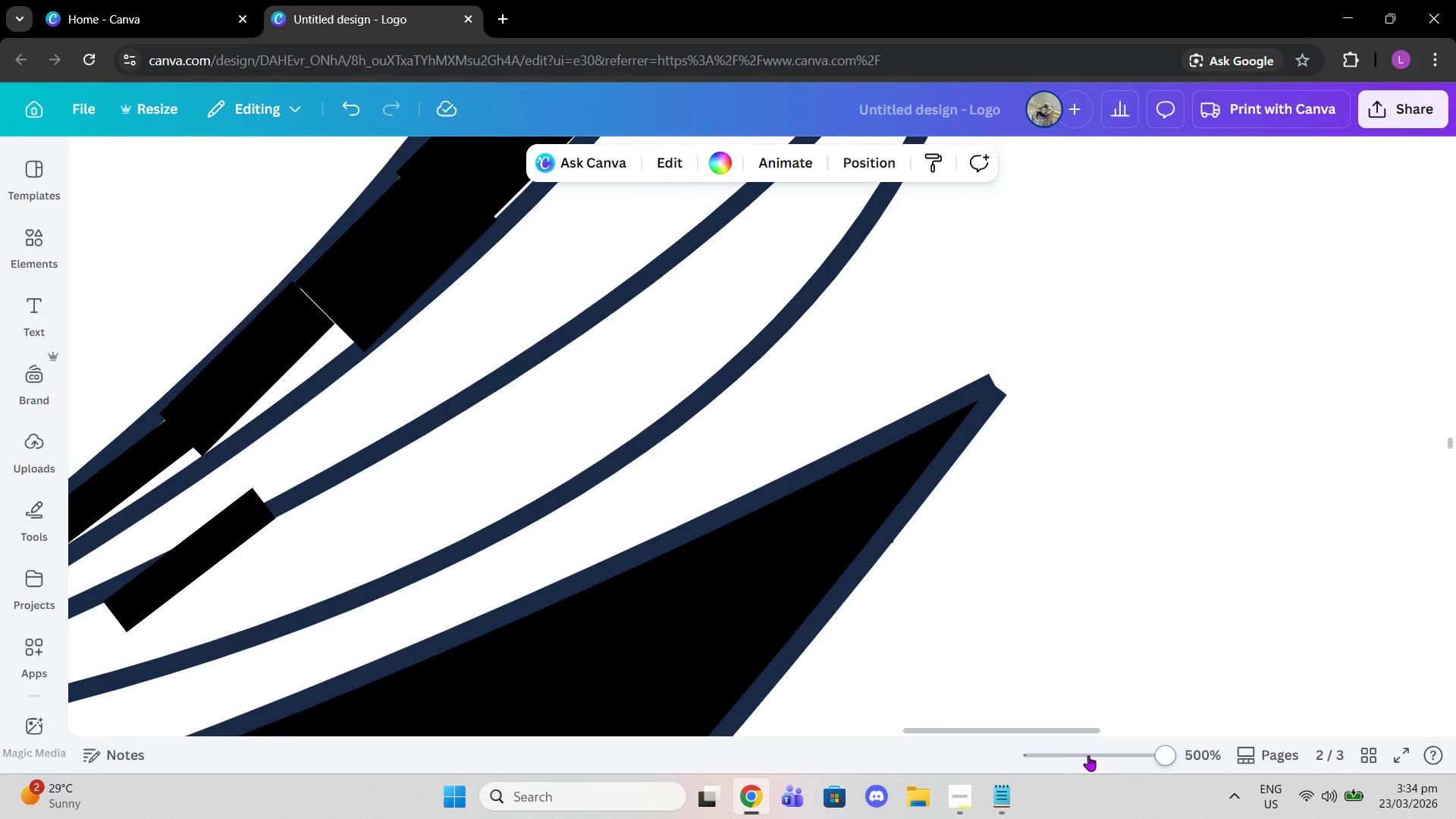 
left_click_drag(start_coordinate=[1063, 733], to_coordinate=[931, 730])
 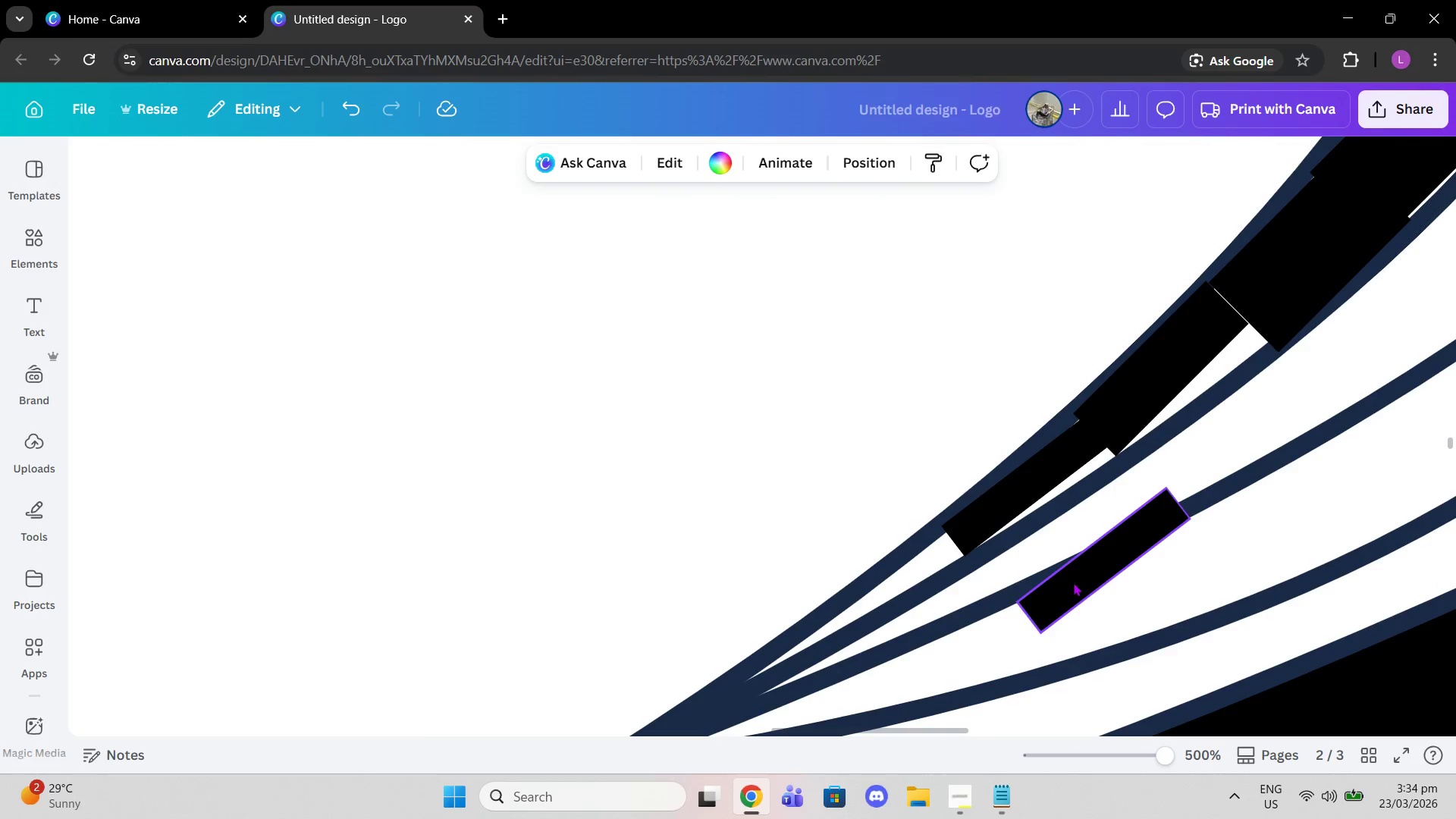 
left_click_drag(start_coordinate=[1074, 588], to_coordinate=[899, 587])
 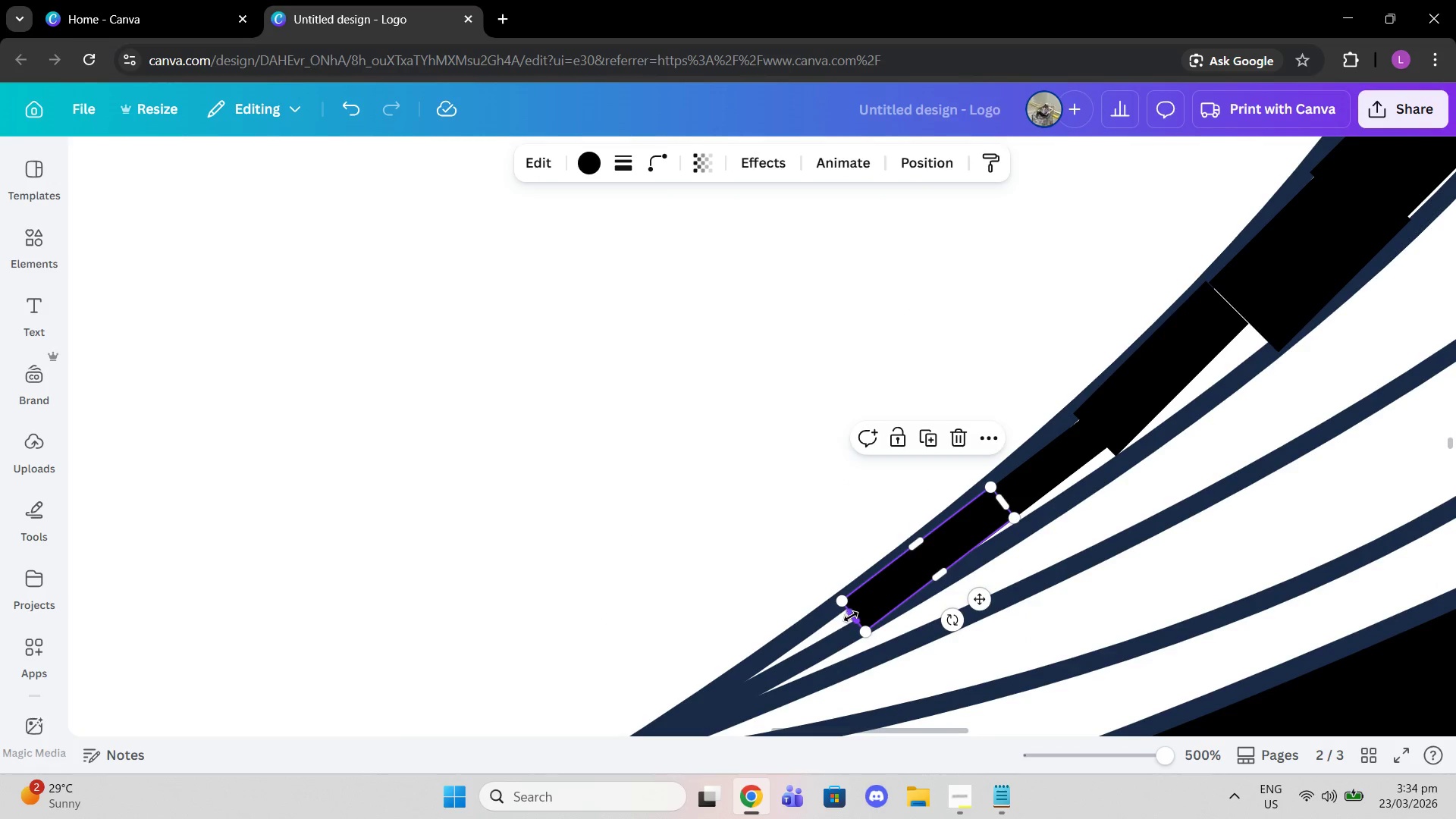 
left_click_drag(start_coordinate=[852, 614], to_coordinate=[825, 631])
 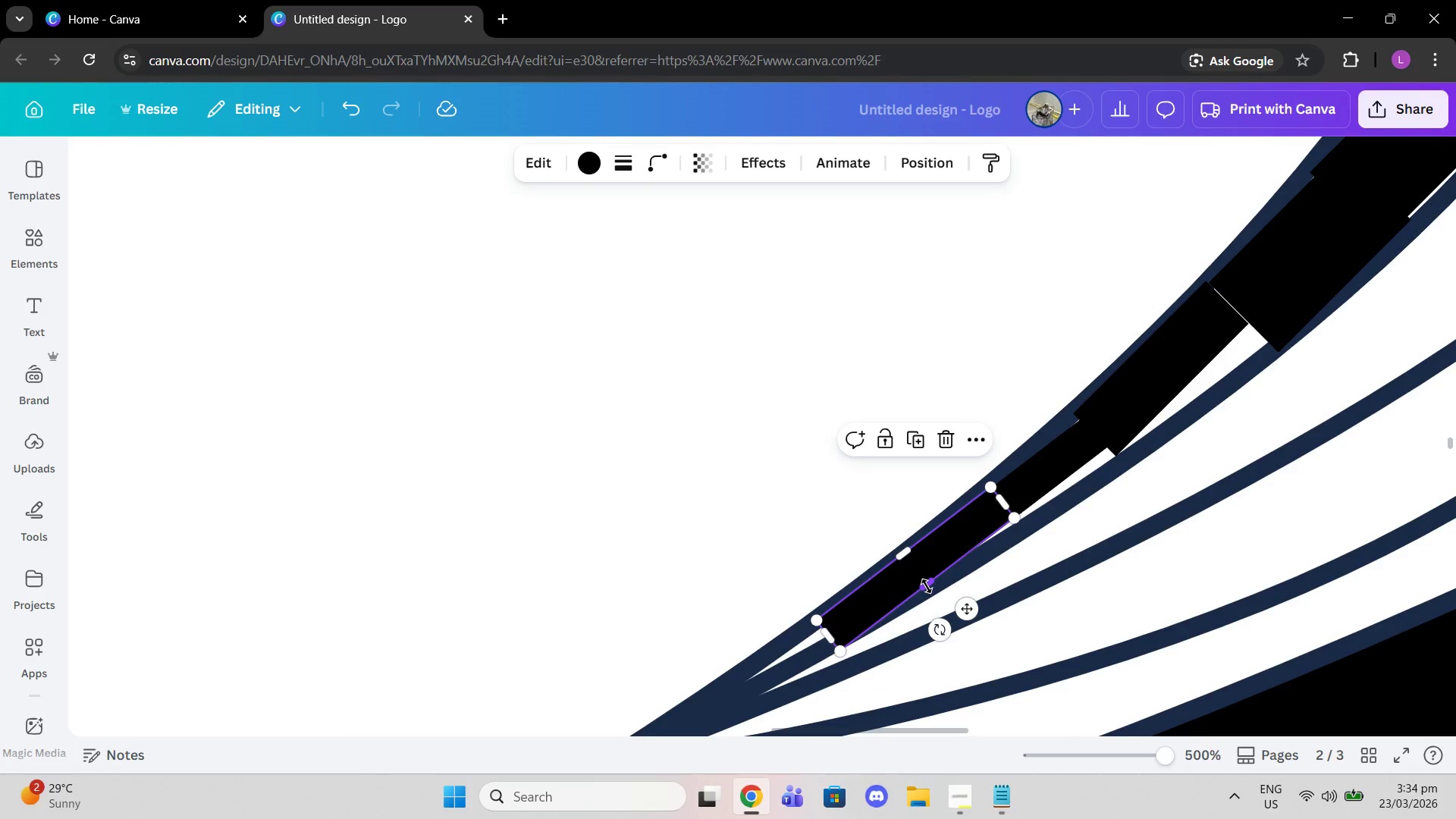 
left_click_drag(start_coordinate=[927, 586], to_coordinate=[930, 584])
 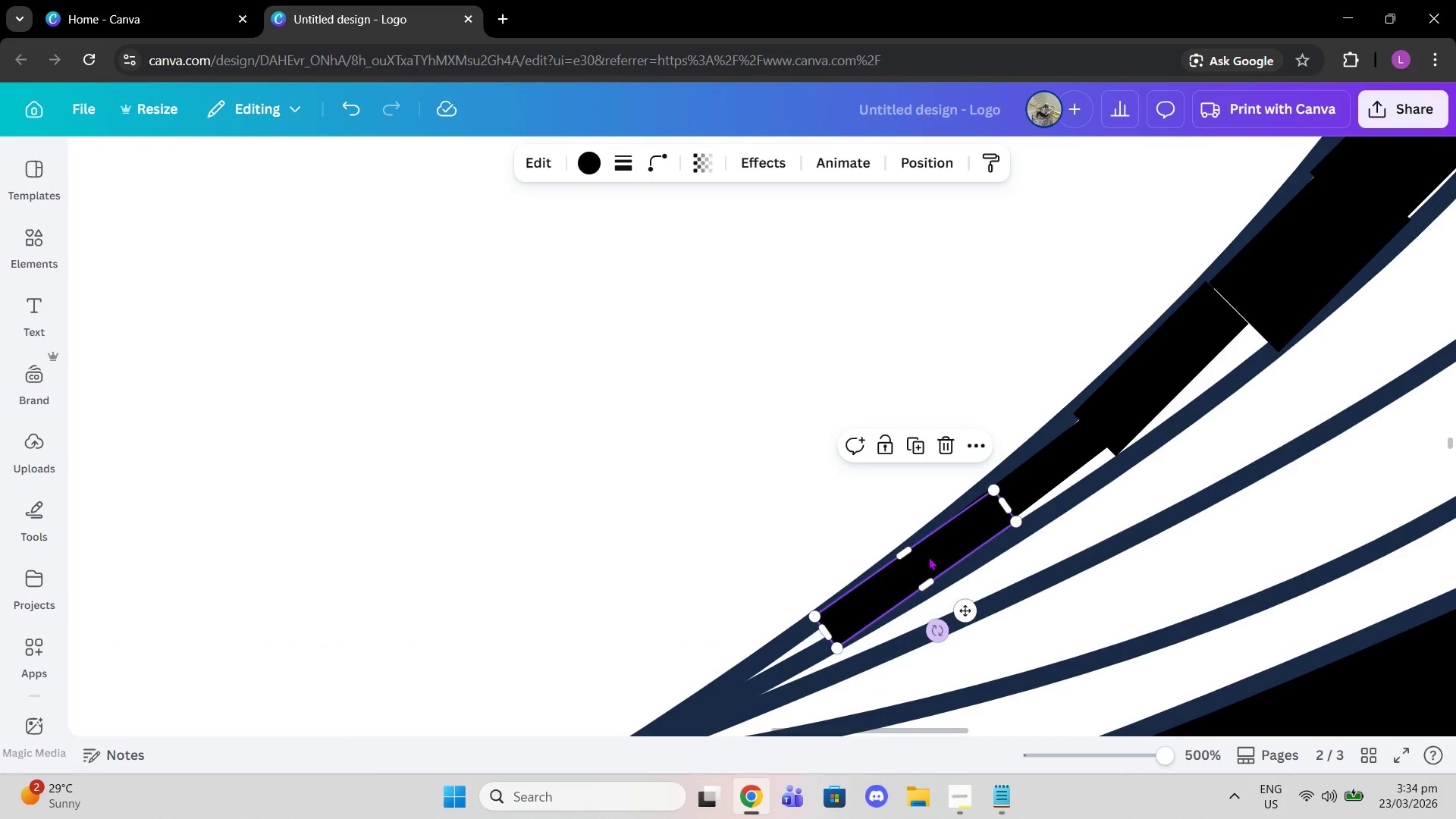 
left_click([912, 445])
 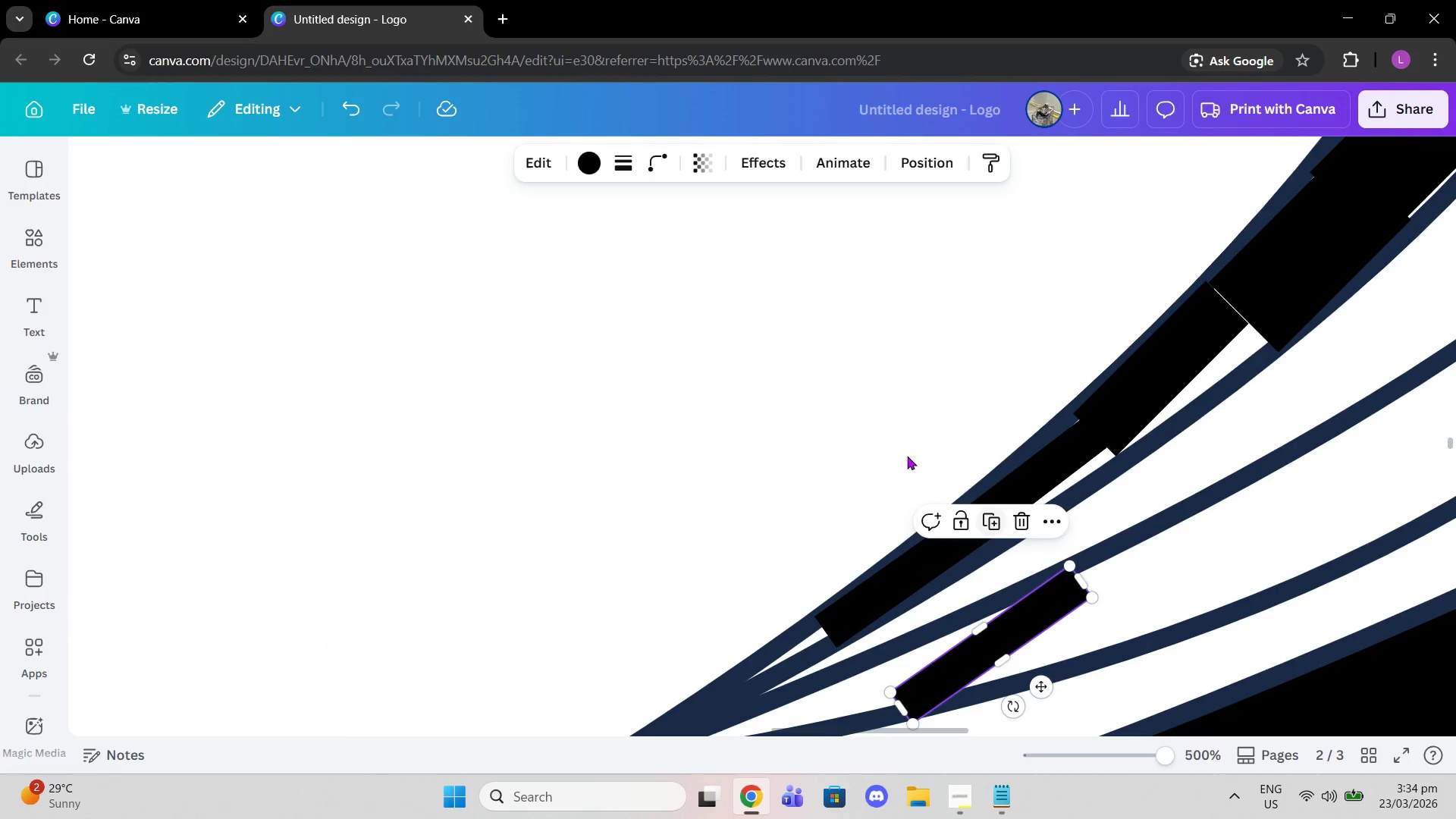 
scroll: coordinate [905, 475], scroll_direction: down, amount: 1.0
 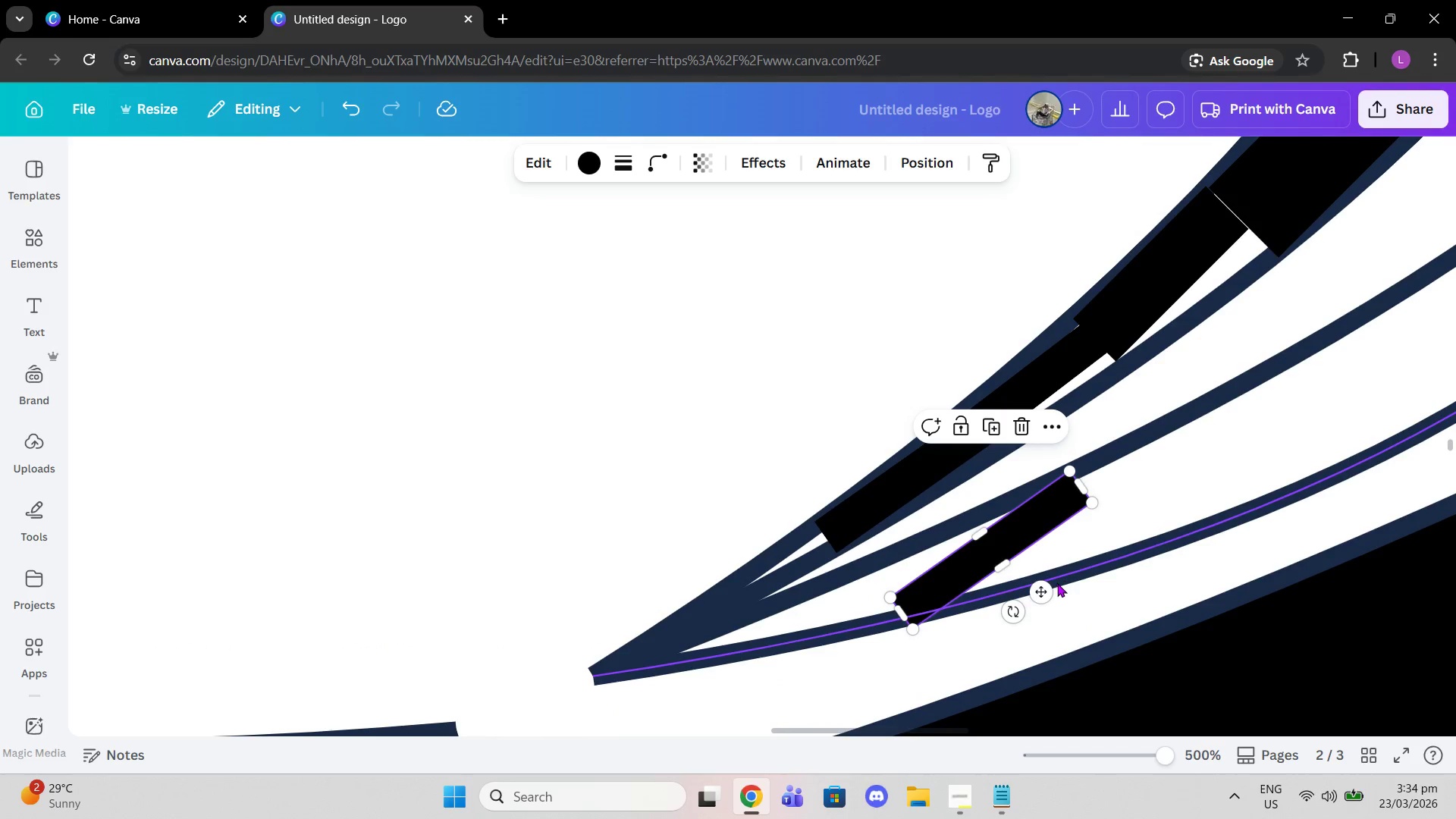 
left_click_drag(start_coordinate=[1041, 593], to_coordinate=[892, 570])
 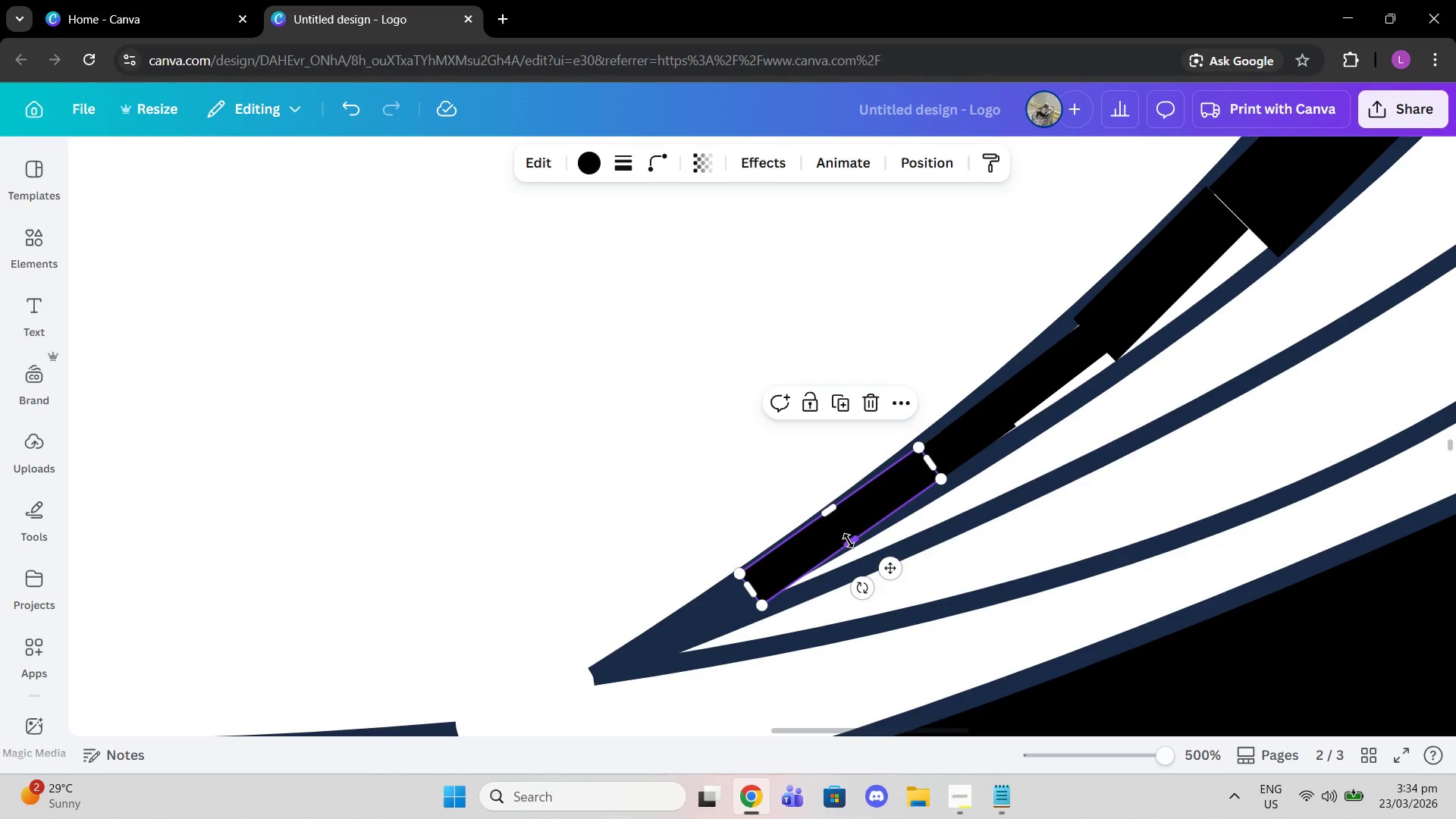 
left_click_drag(start_coordinate=[849, 541], to_coordinate=[836, 532])
 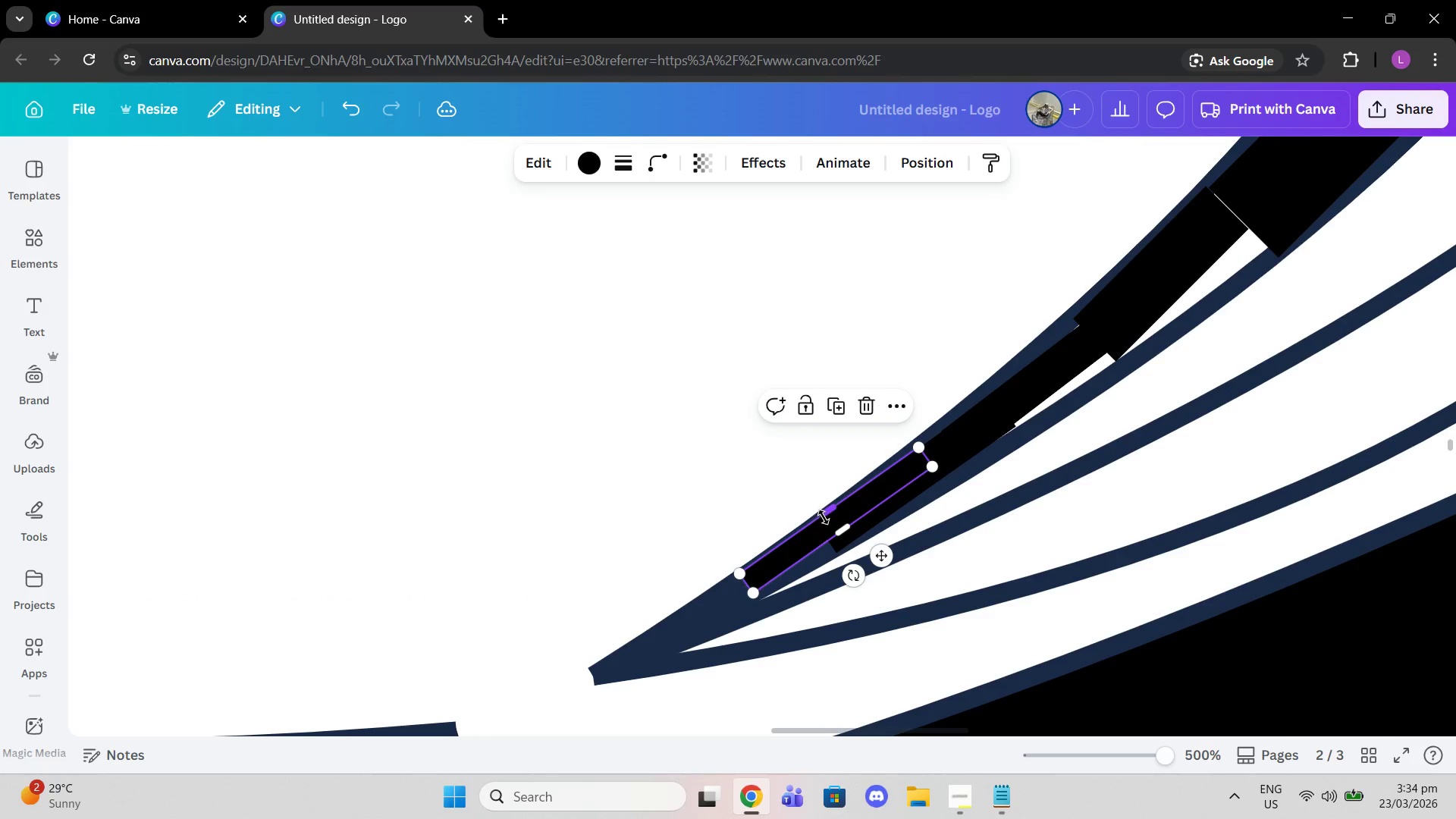 
left_click_drag(start_coordinate=[824, 517], to_coordinate=[846, 526])
 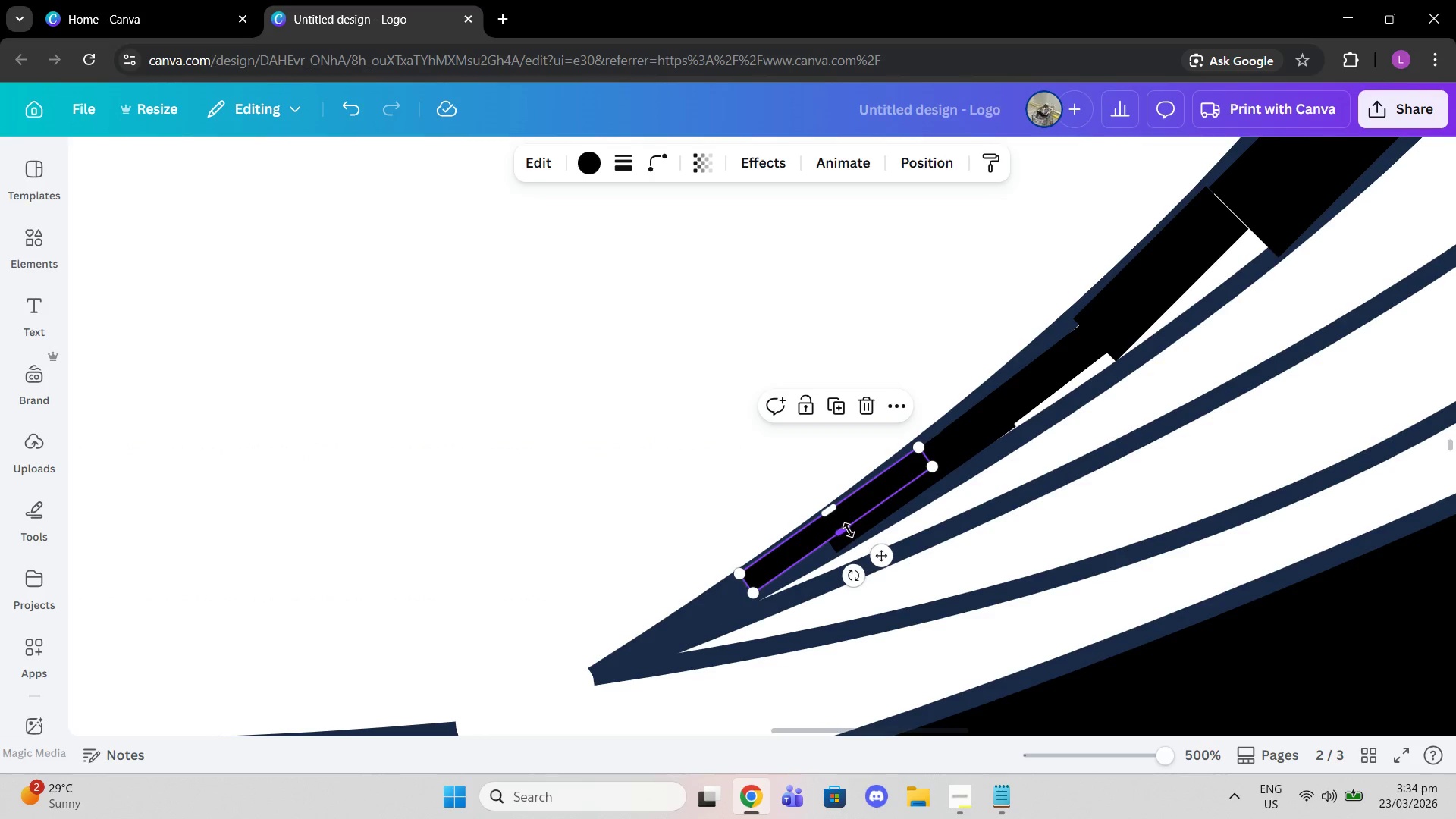 
left_click_drag(start_coordinate=[848, 530], to_coordinate=[853, 532])
 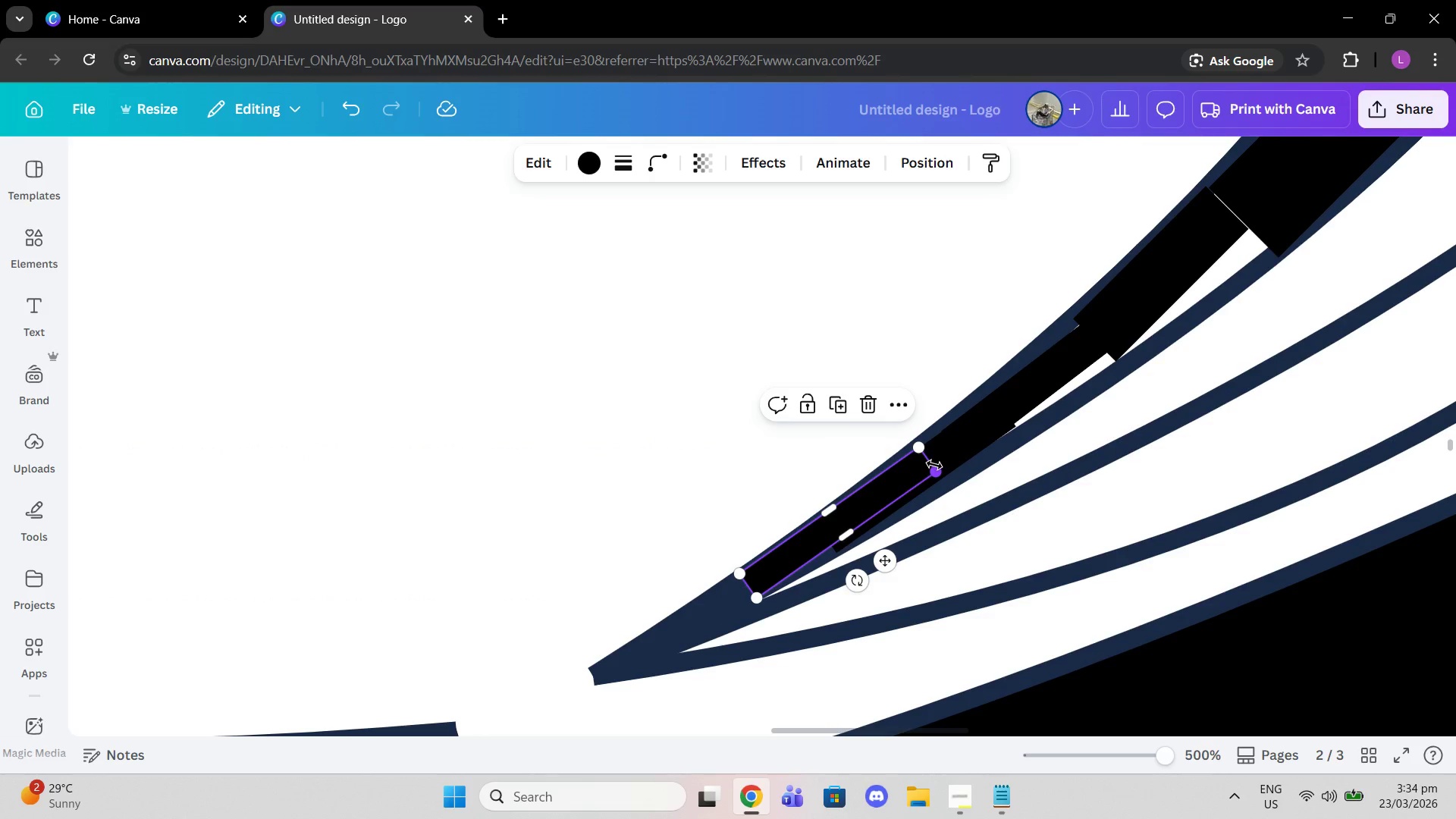 
left_click_drag(start_coordinate=[934, 465], to_coordinate=[887, 504])
 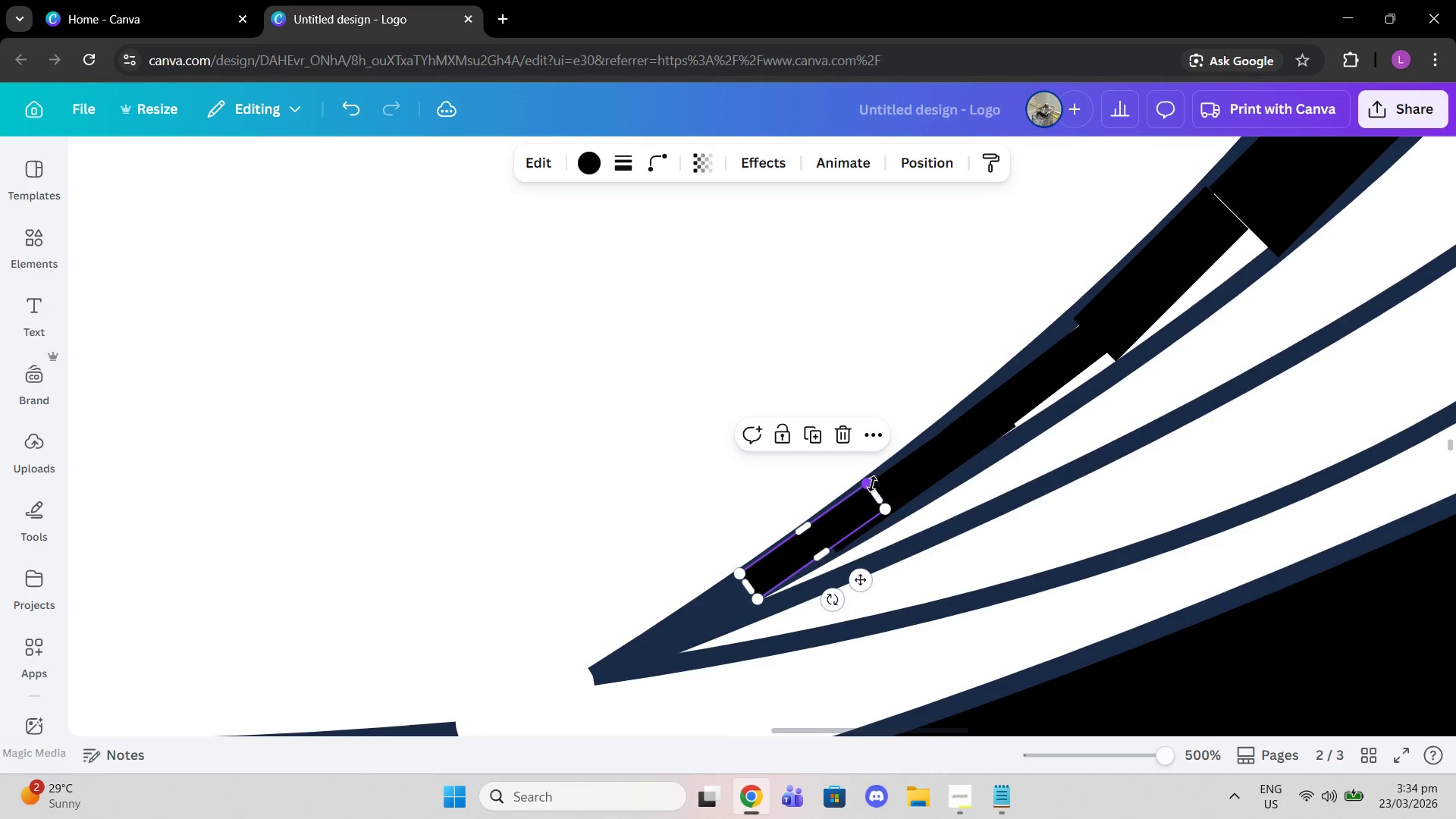 
left_click_drag(start_coordinate=[872, 484], to_coordinate=[837, 521])
 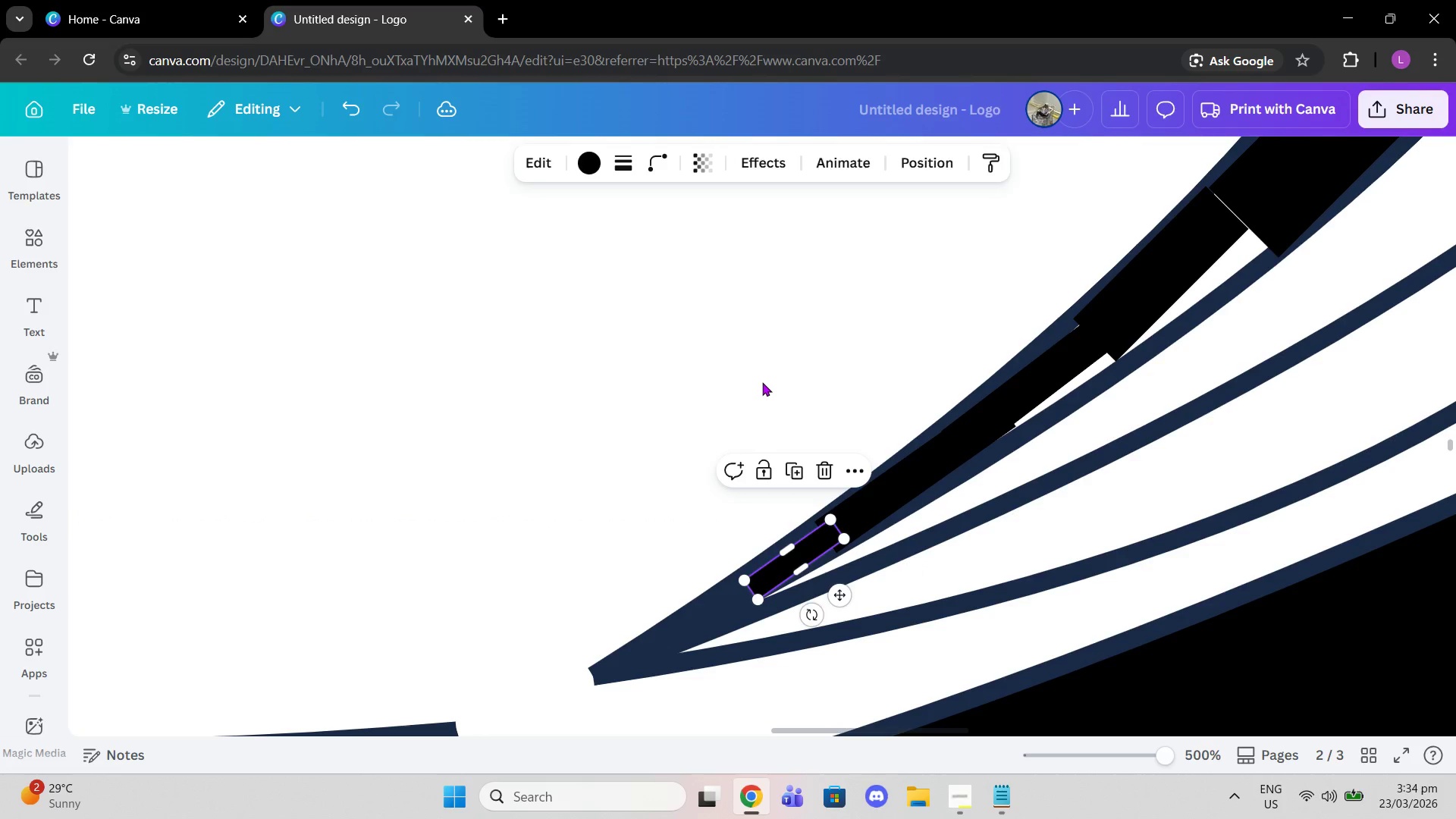 
left_click([763, 378])
 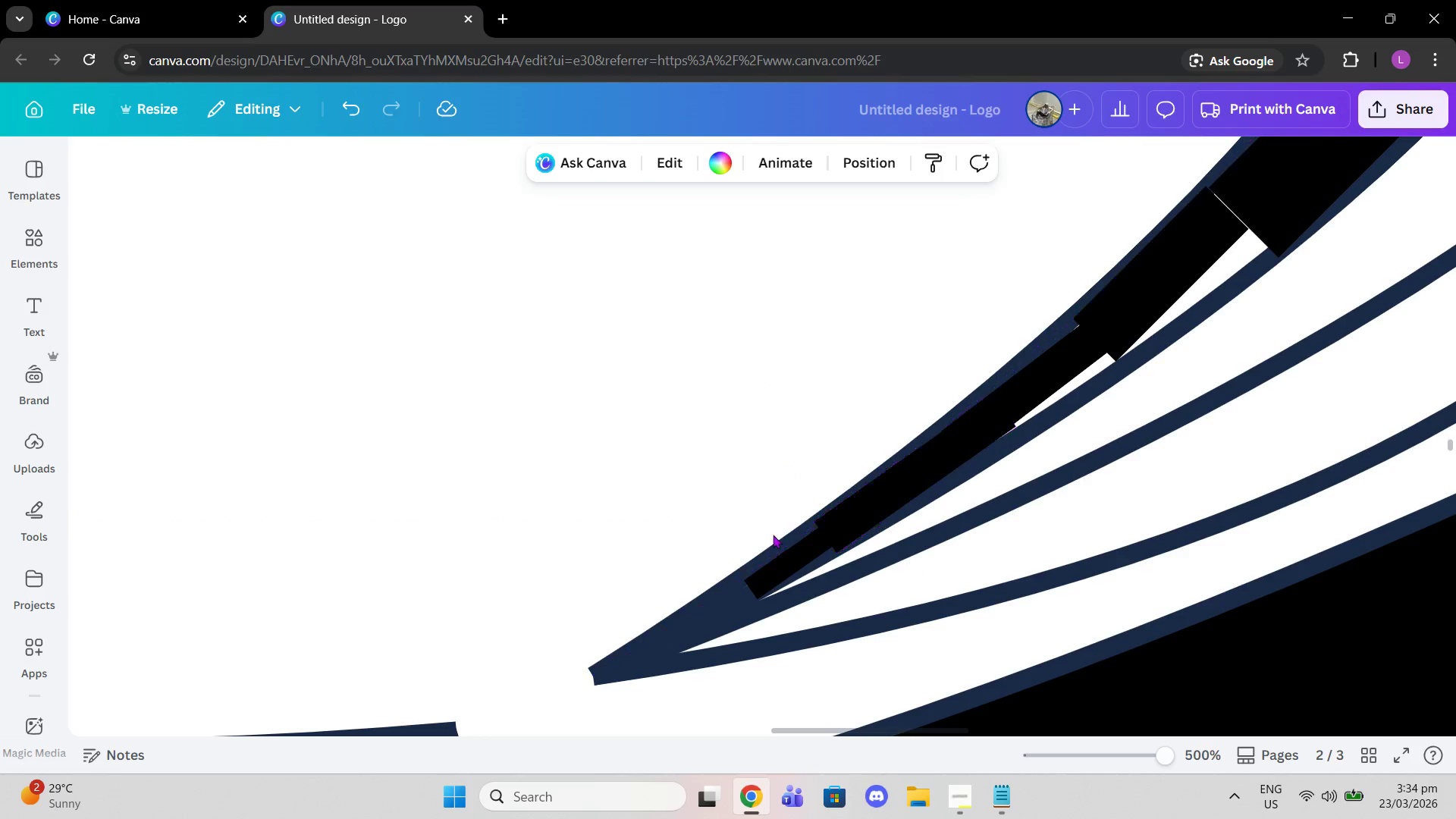 
left_click([783, 556])
 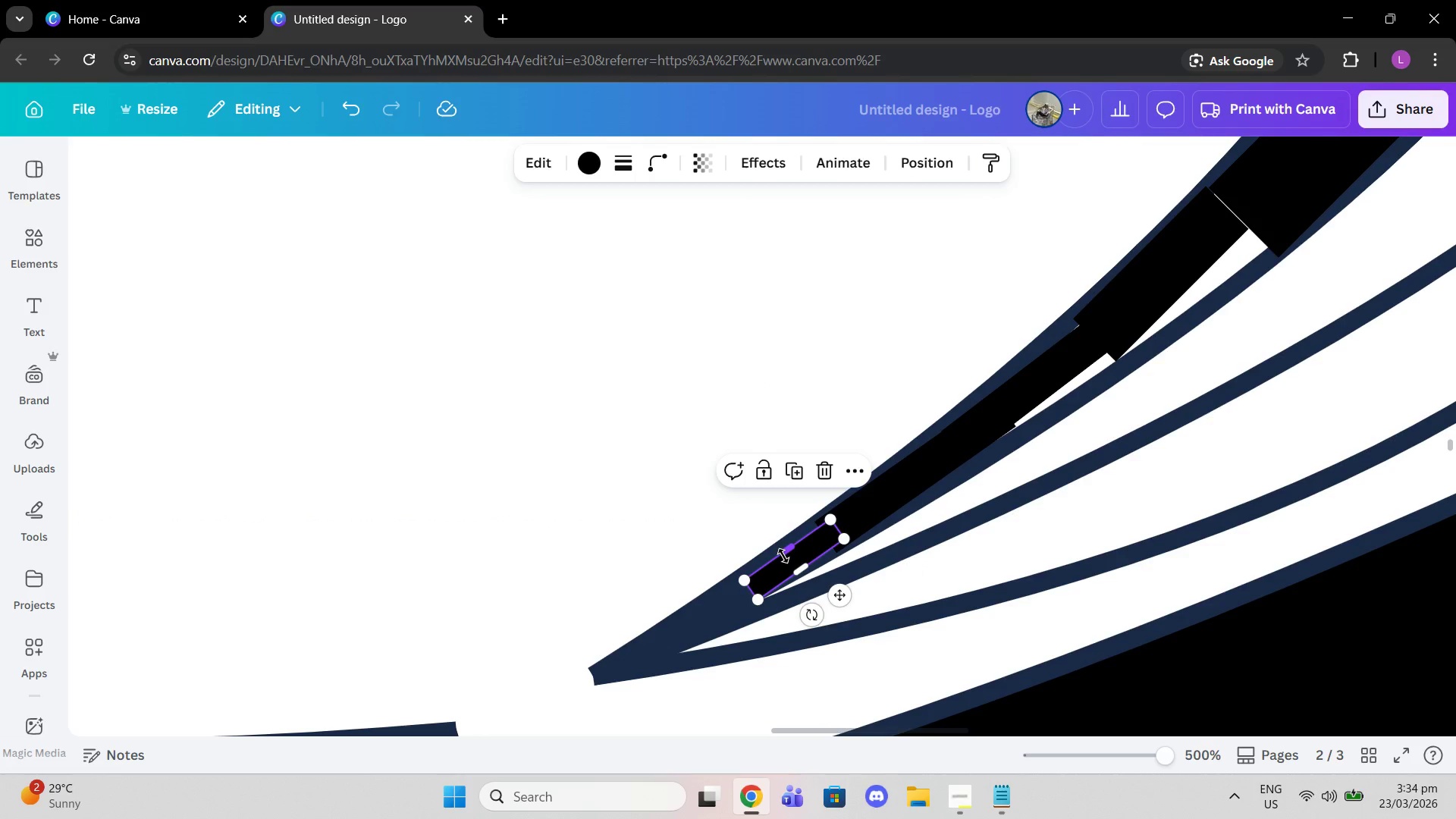 
key(Control+ControlLeft)
 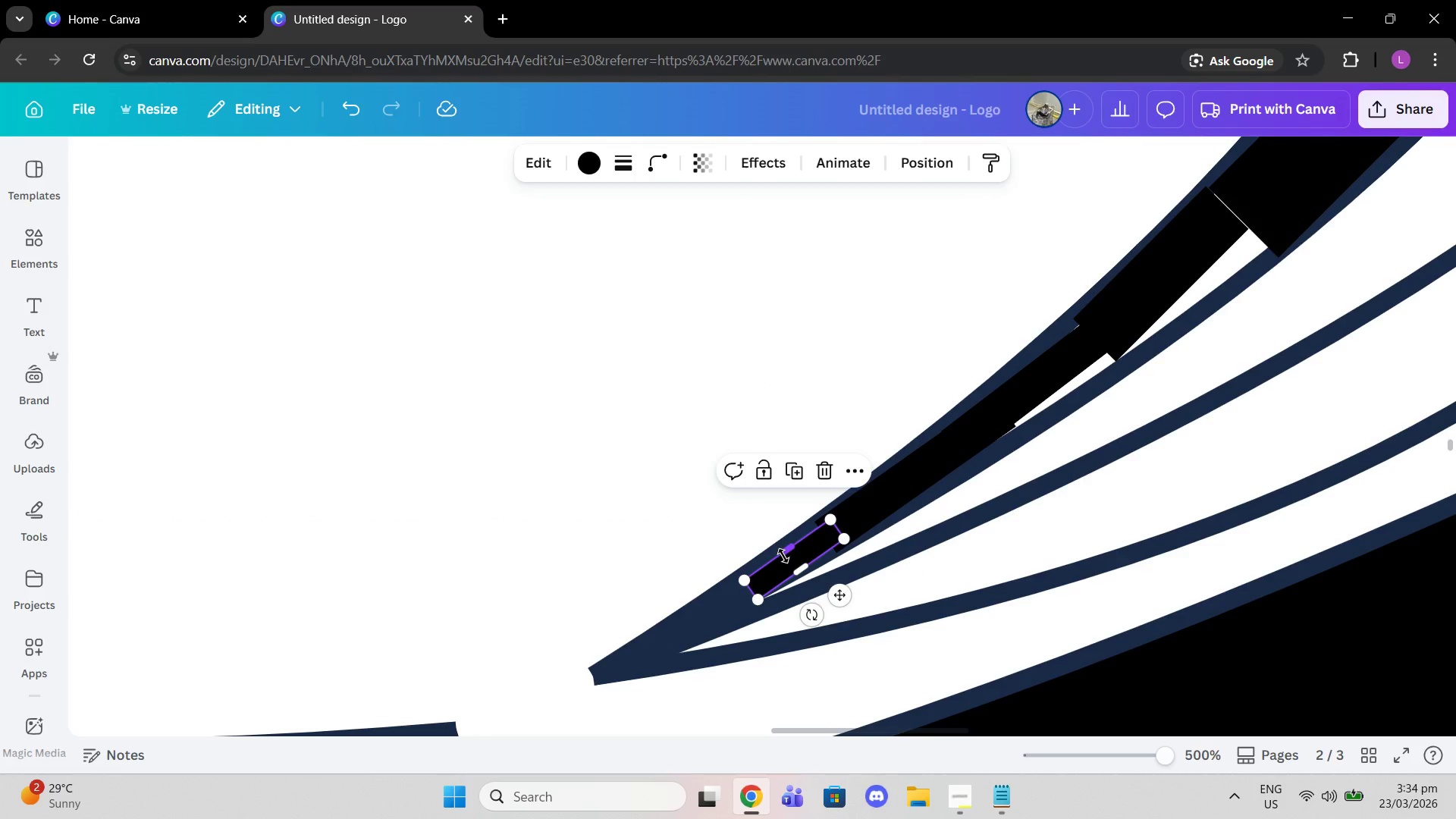 
key(Control+C)
 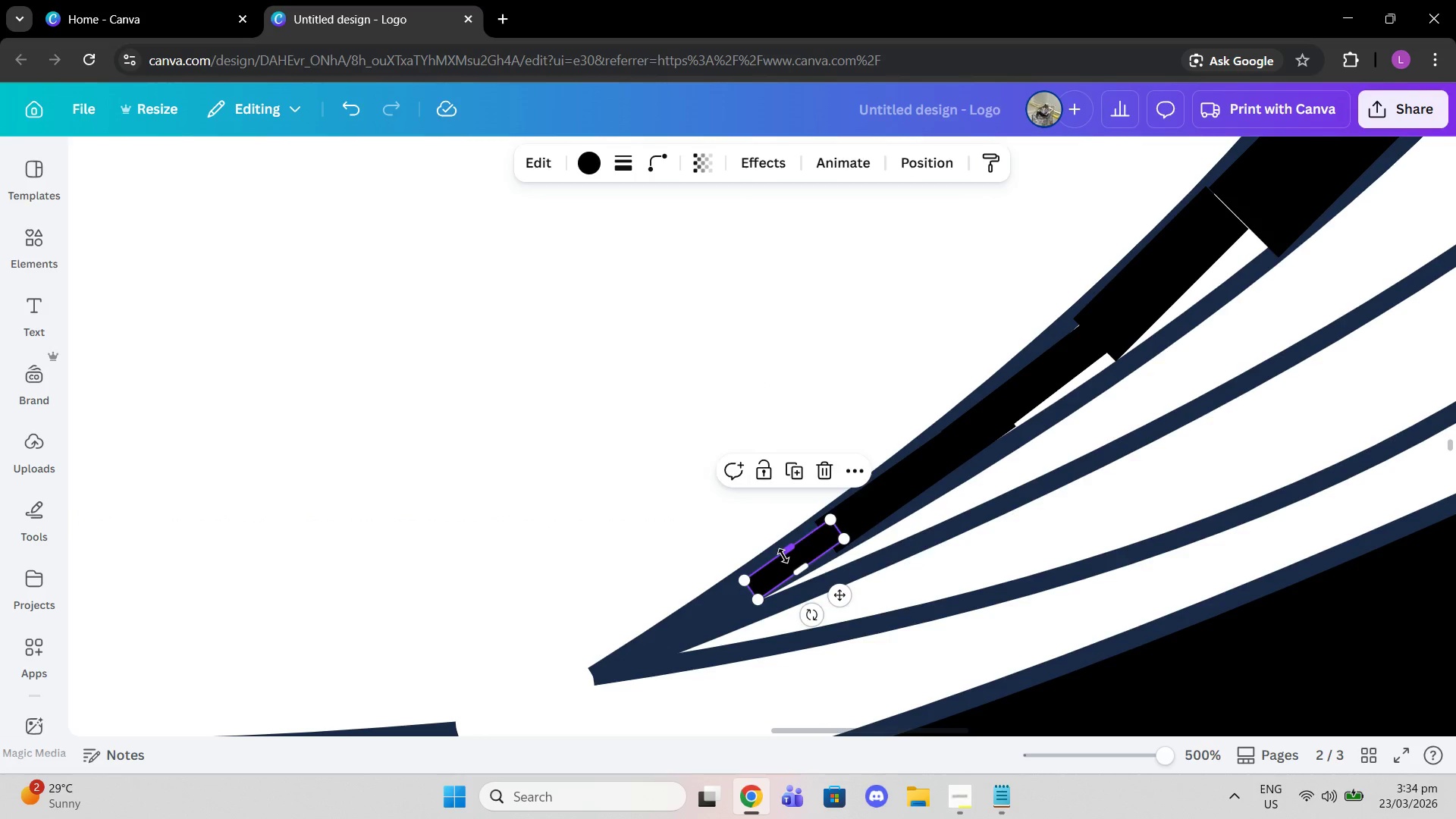 
key(Control+ControlLeft)
 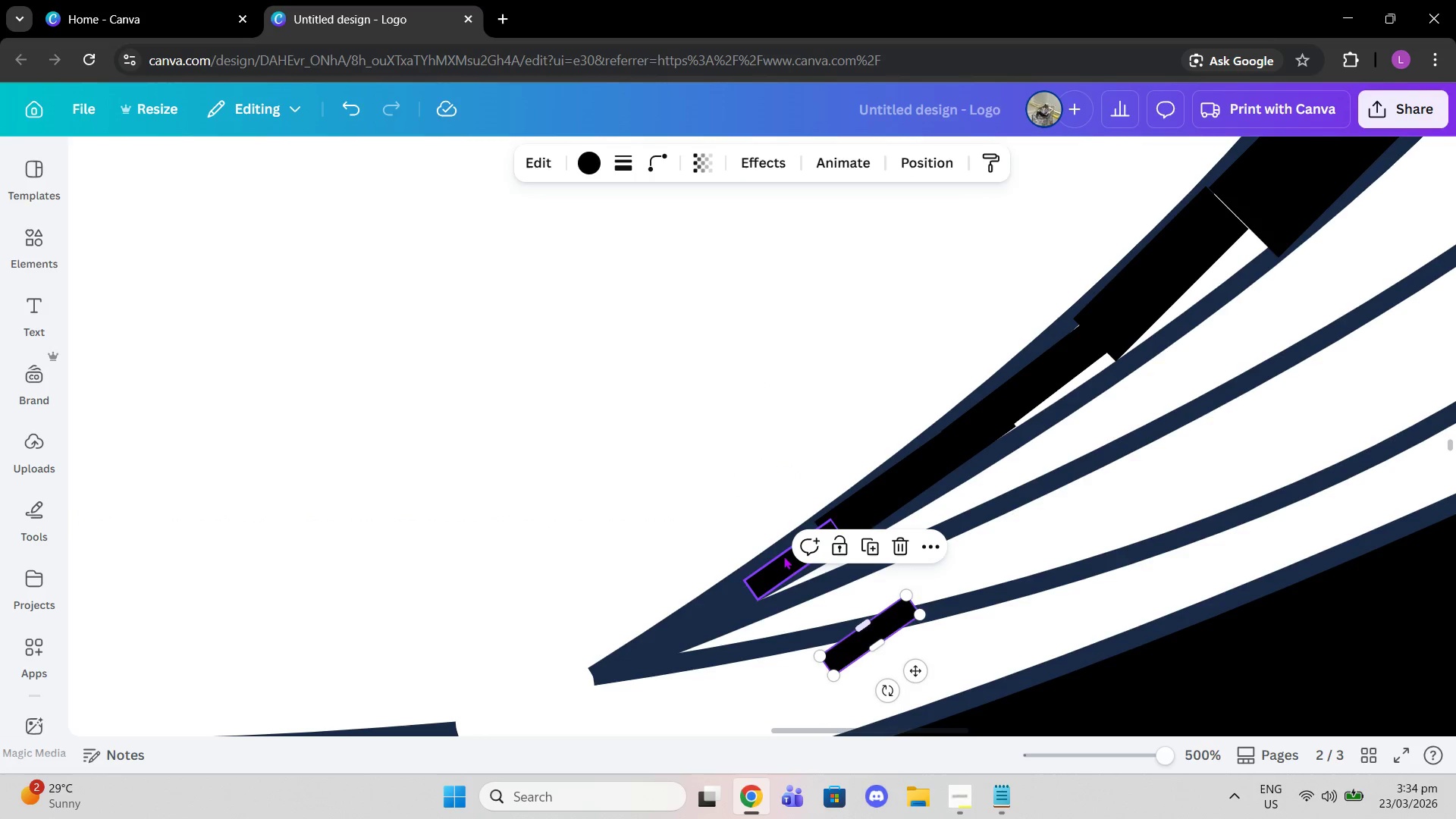 
key(Control+V)
 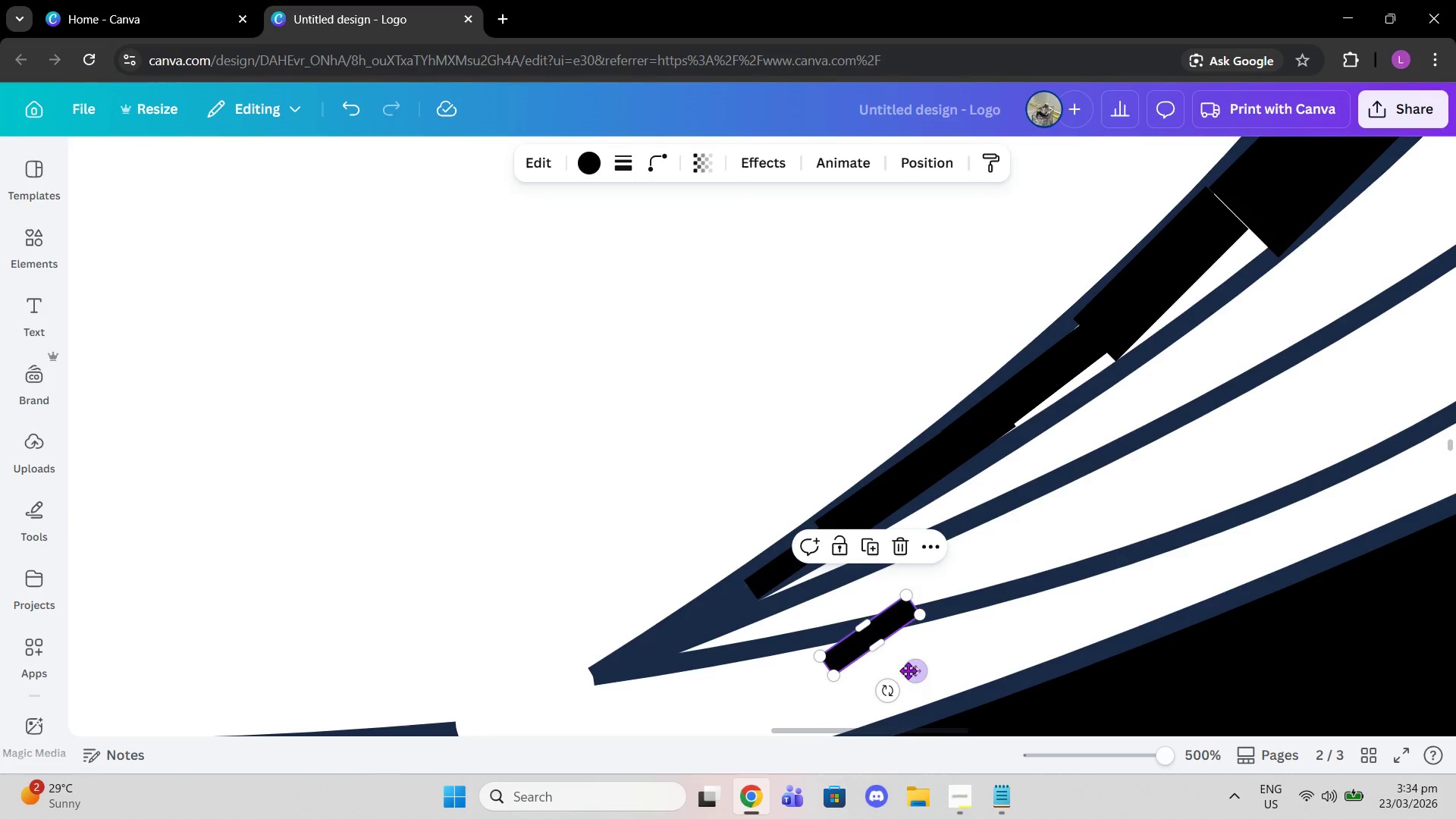 
left_click_drag(start_coordinate=[913, 670], to_coordinate=[1077, 447])
 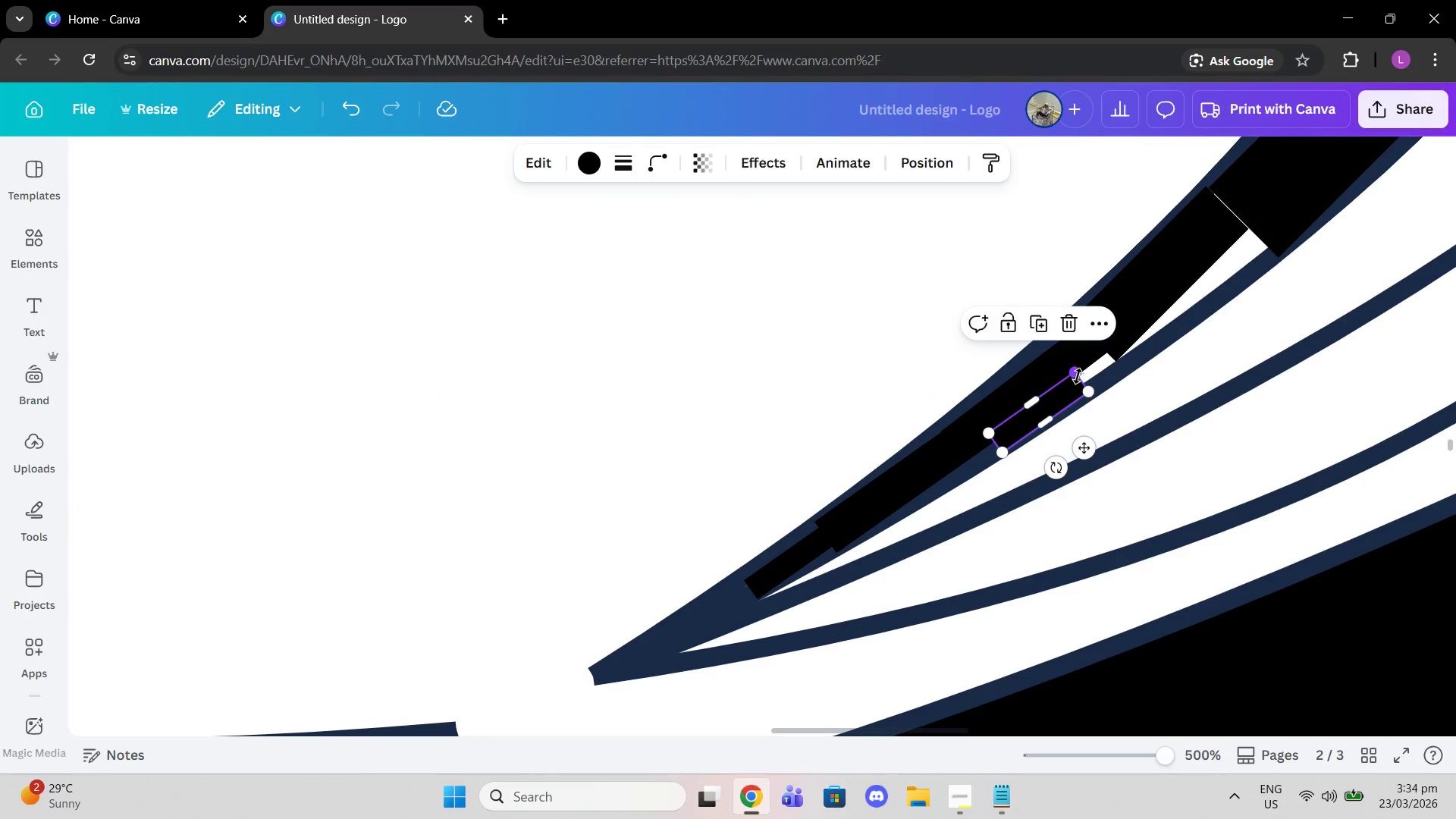 
left_click_drag(start_coordinate=[1078, 376], to_coordinate=[1124, 342])
 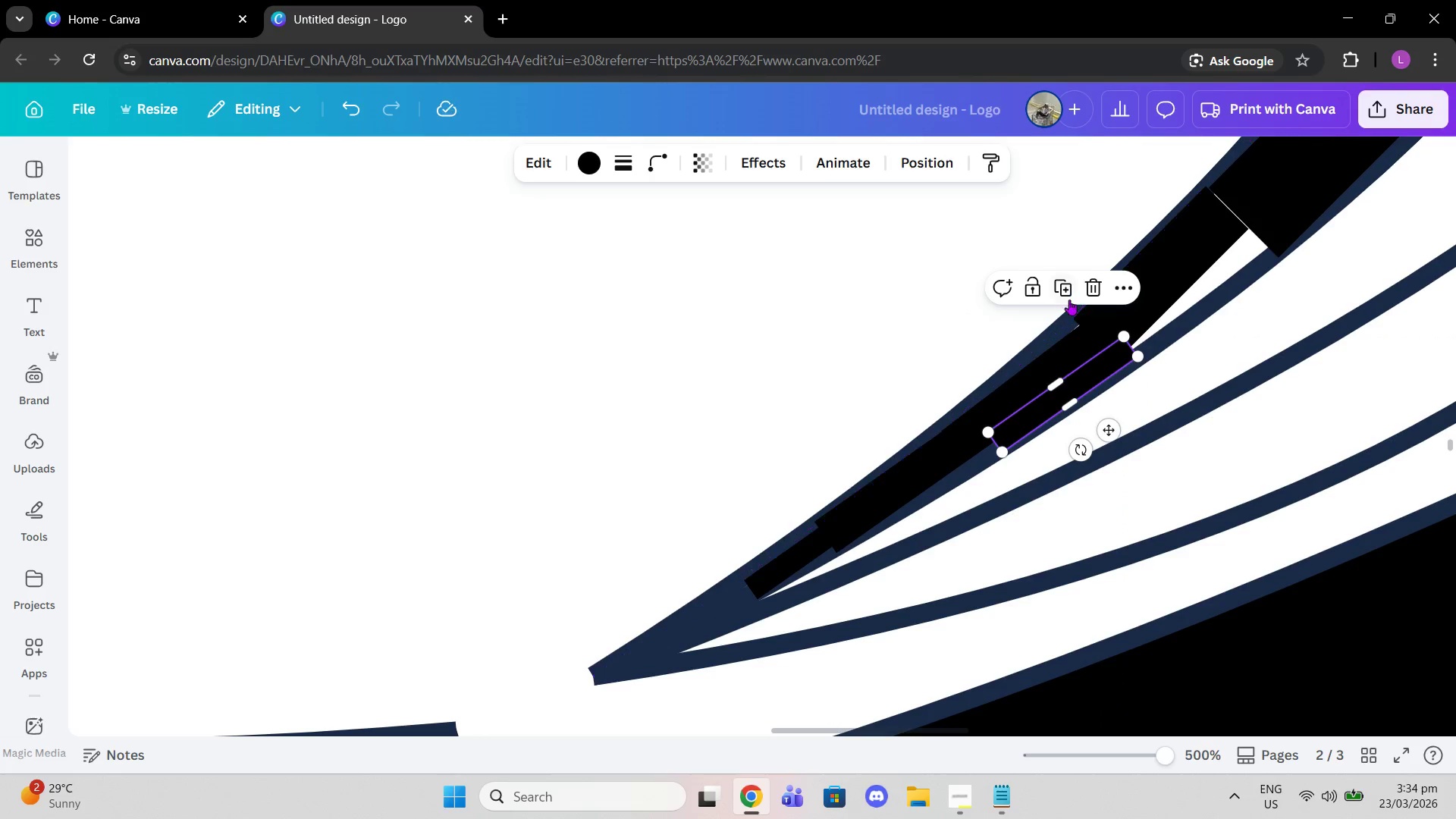 
left_click([1069, 300])
 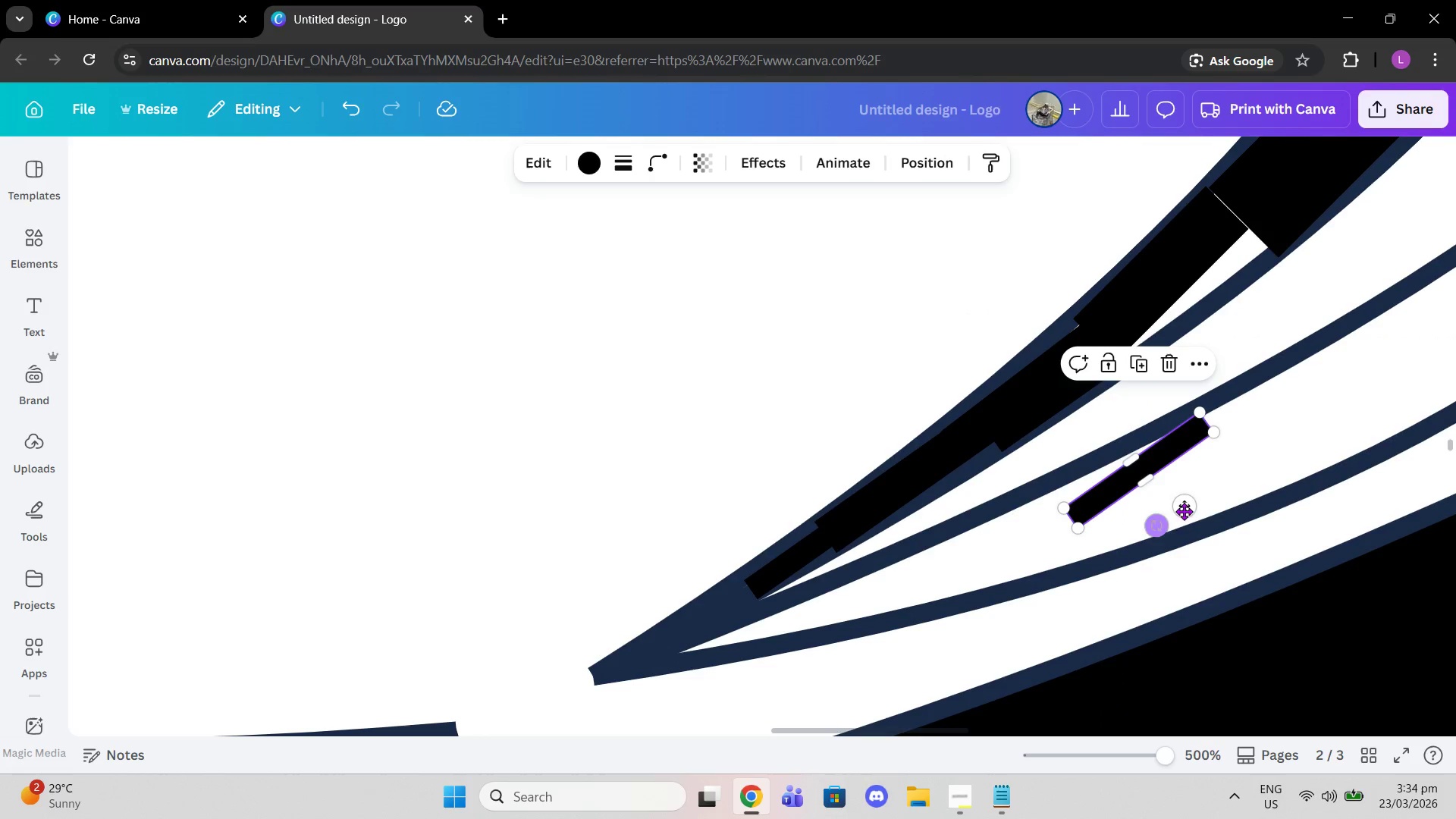 
left_click_drag(start_coordinate=[1193, 507], to_coordinate=[1213, 360])
 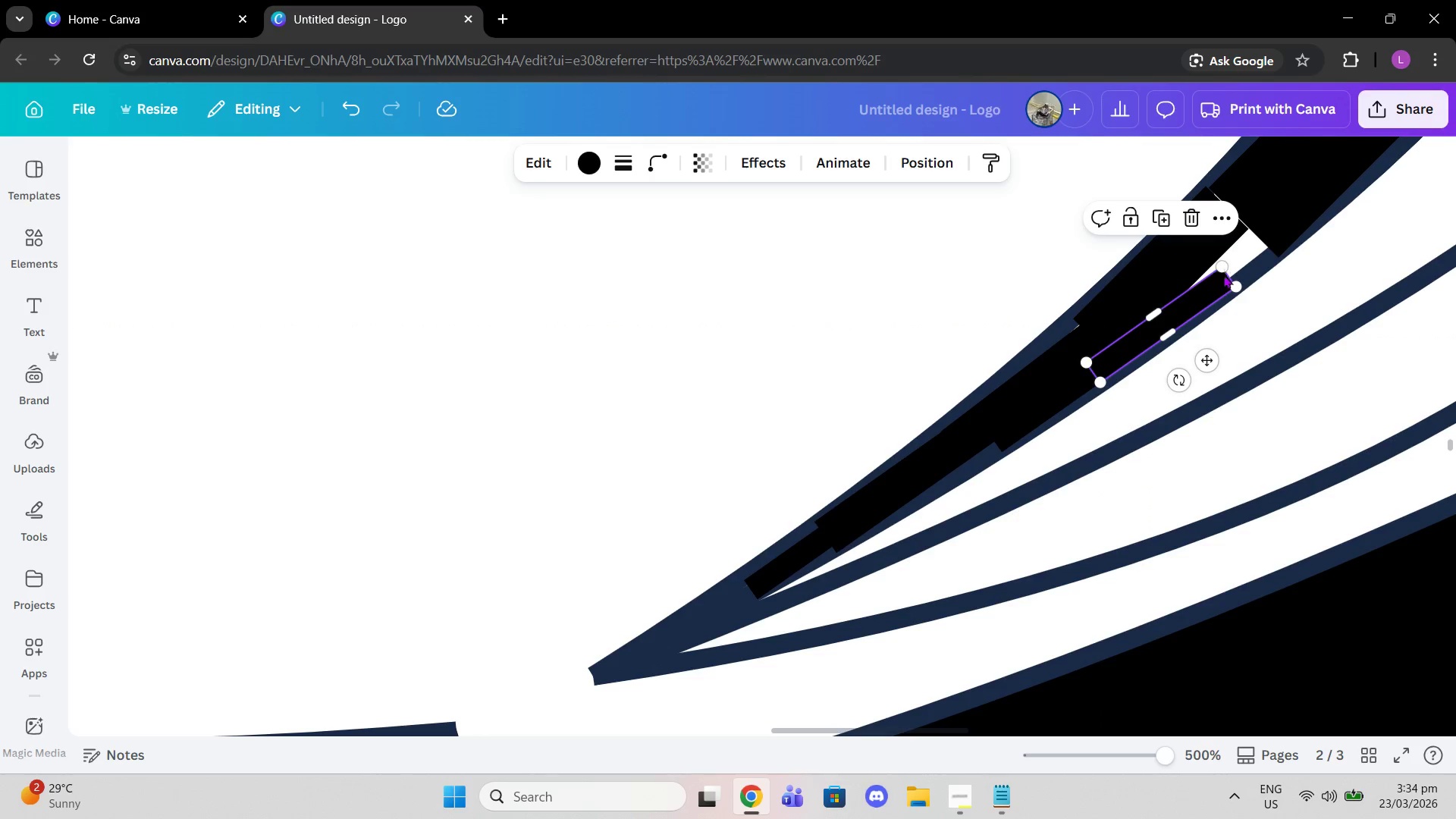 
left_click_drag(start_coordinate=[1223, 275], to_coordinate=[1253, 210])
 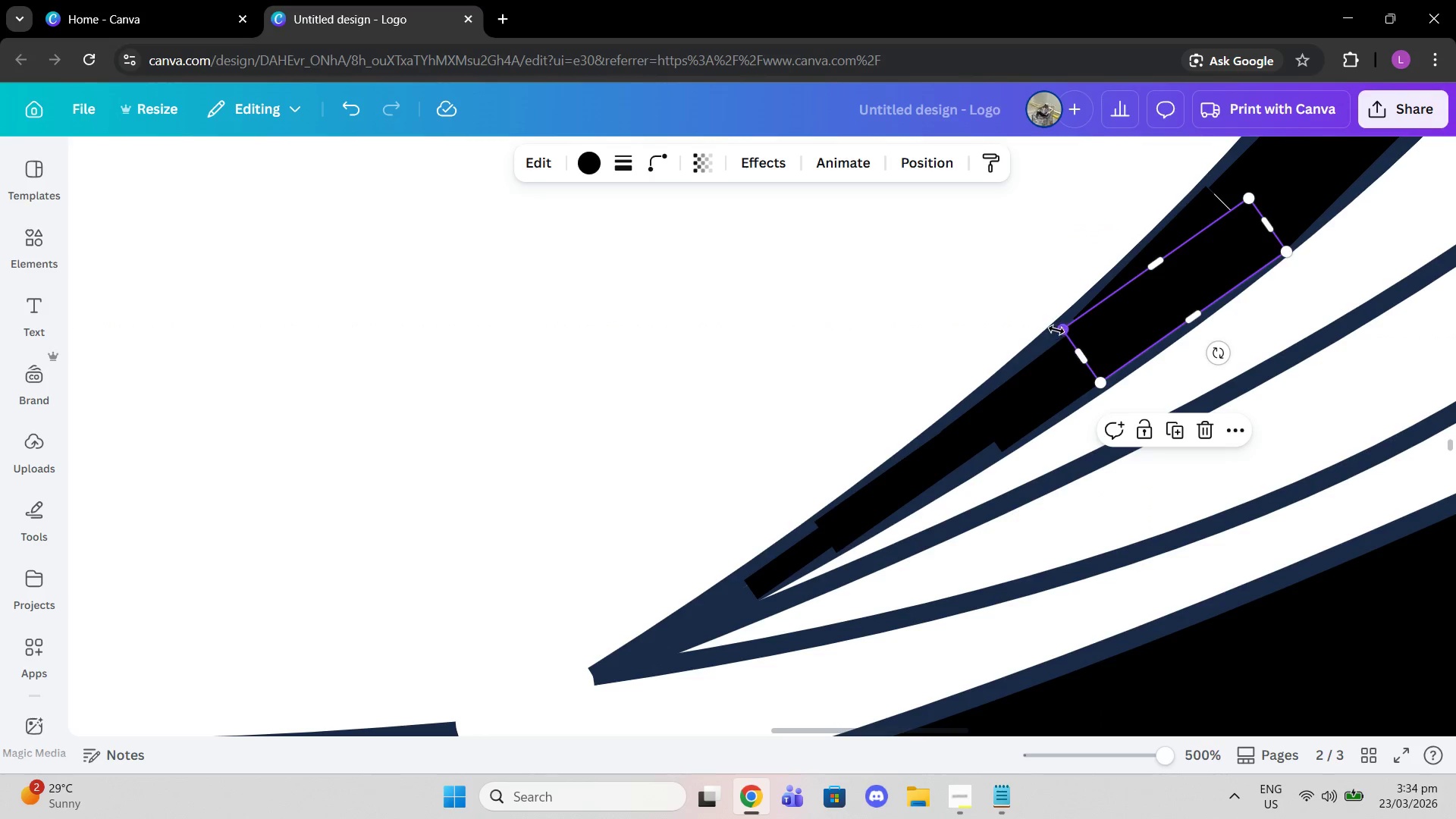 
left_click_drag(start_coordinate=[1056, 330], to_coordinate=[1049, 328])
 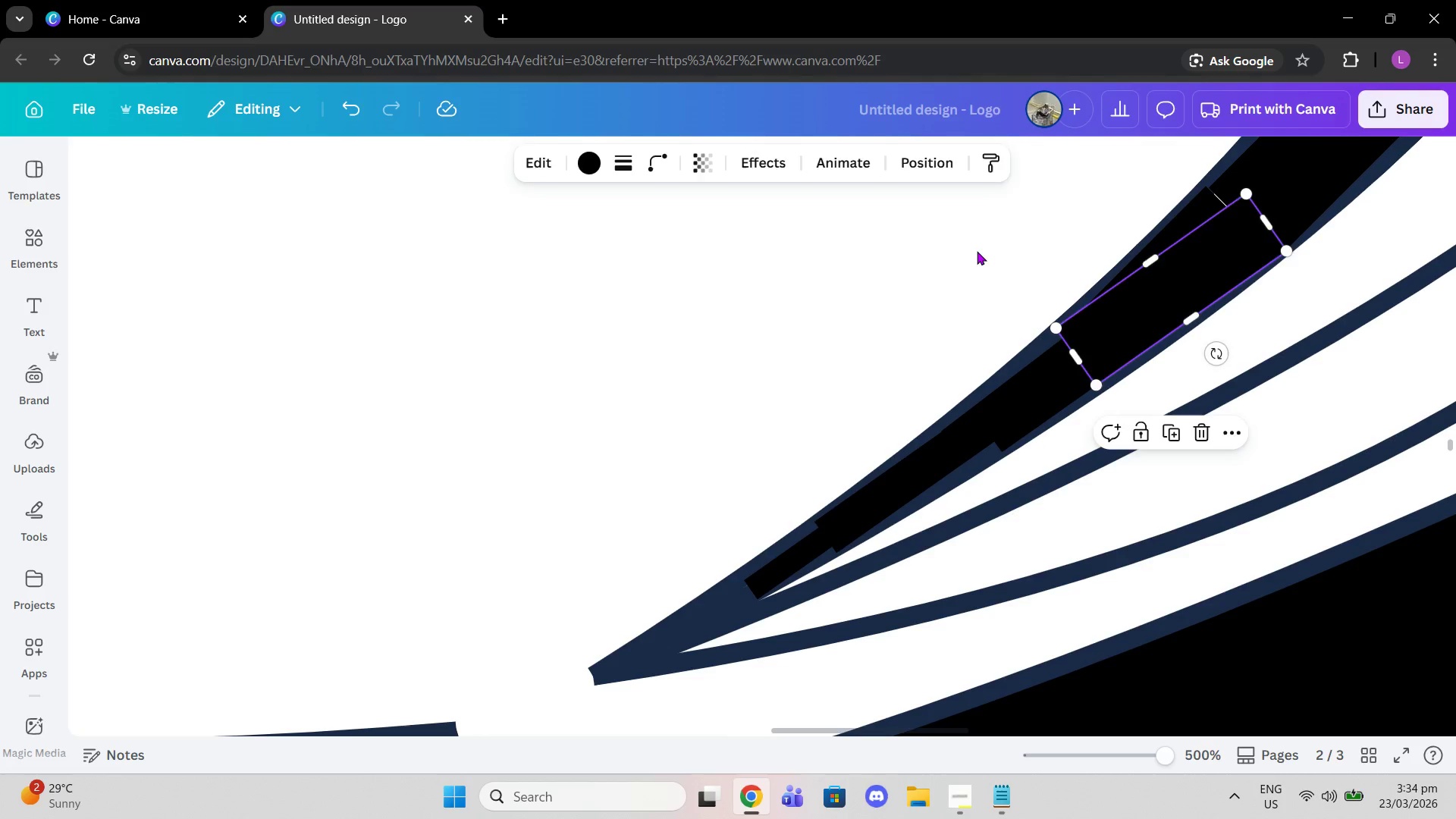 
left_click([977, 251])
 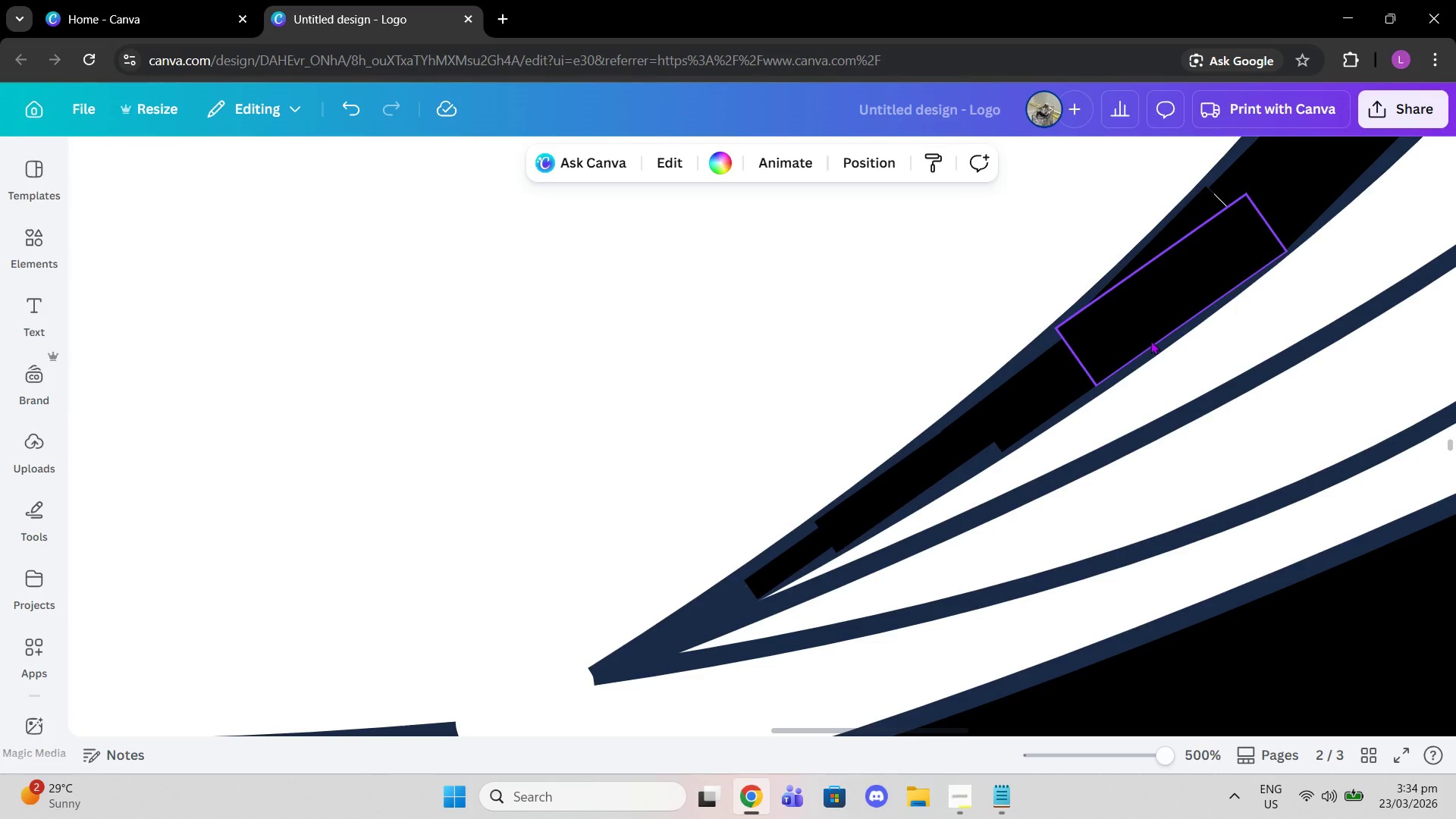 
scroll: coordinate [1155, 344], scroll_direction: up, amount: 2.0
 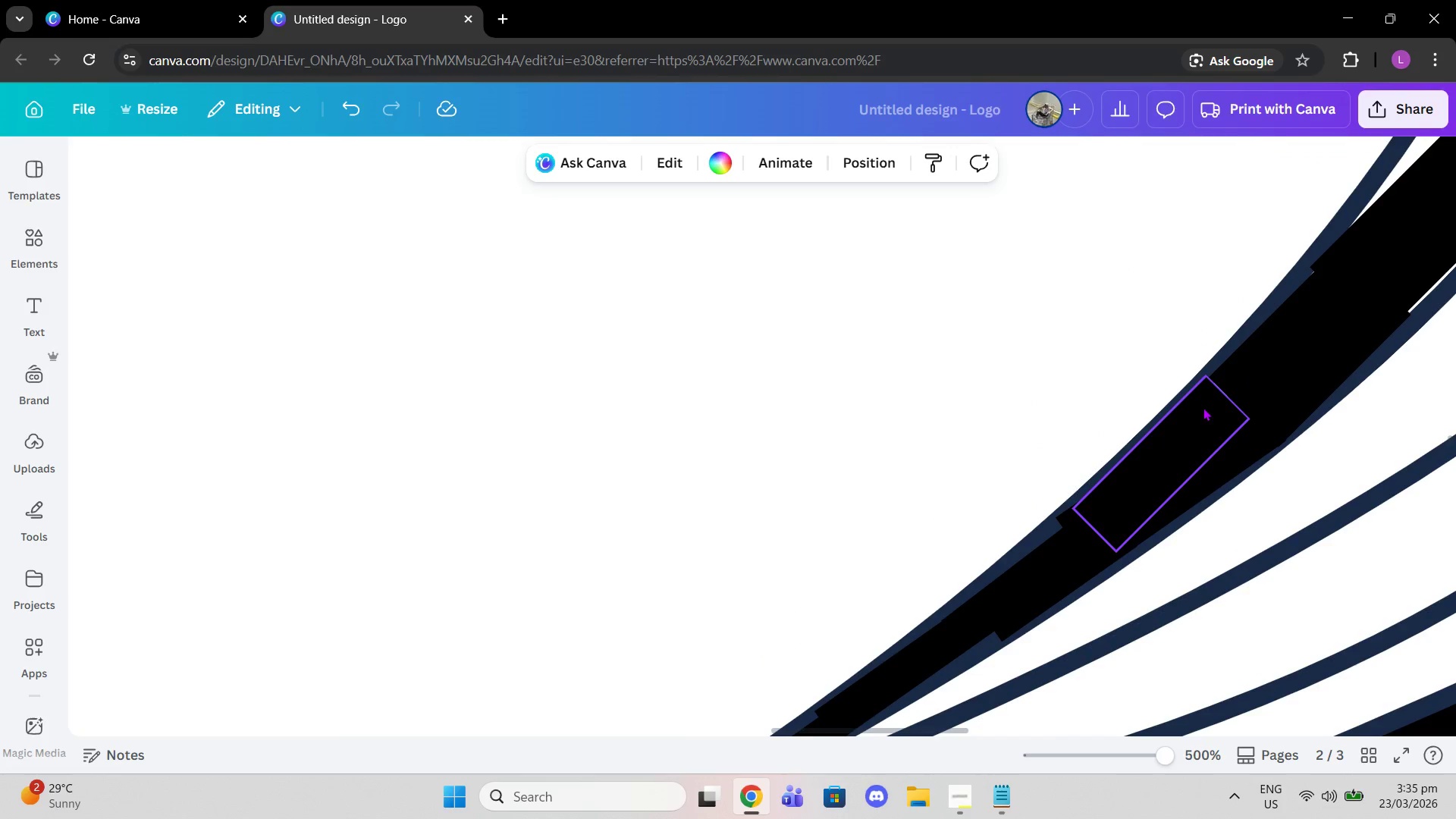 
left_click([1200, 405])
 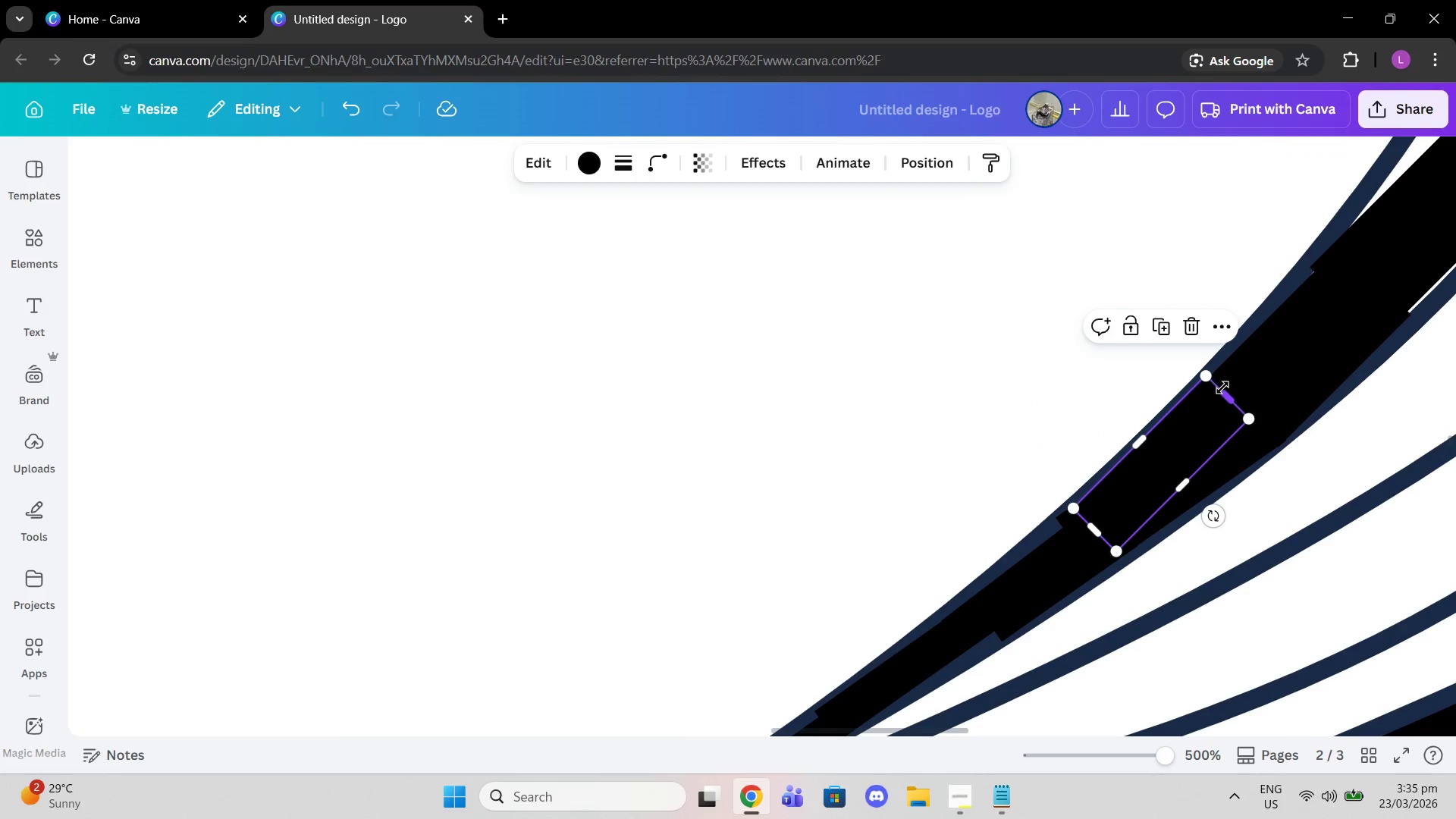 
left_click_drag(start_coordinate=[1222, 388], to_coordinate=[1232, 385])
 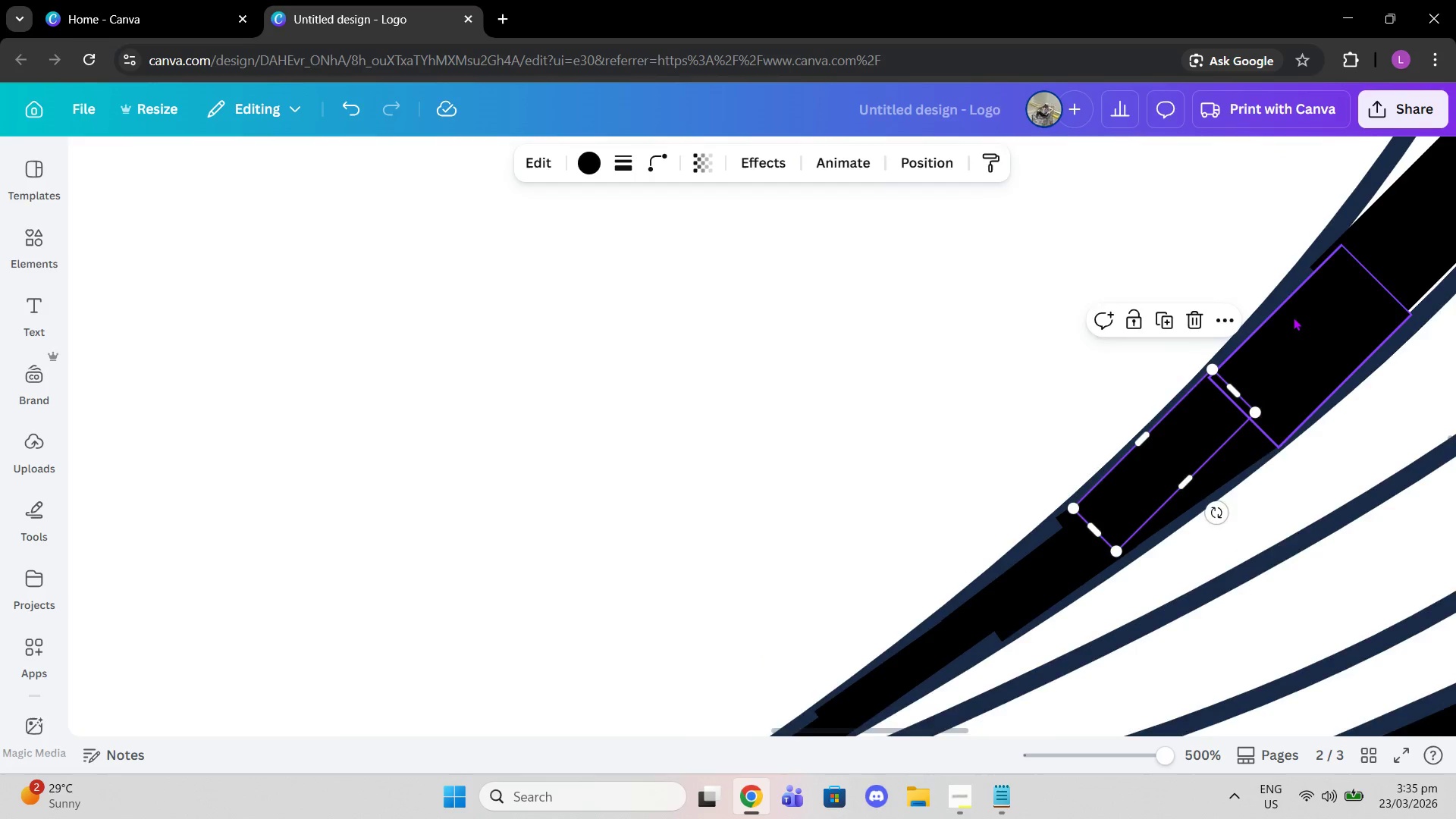 
scroll: coordinate [1293, 317], scroll_direction: up, amount: 1.0
 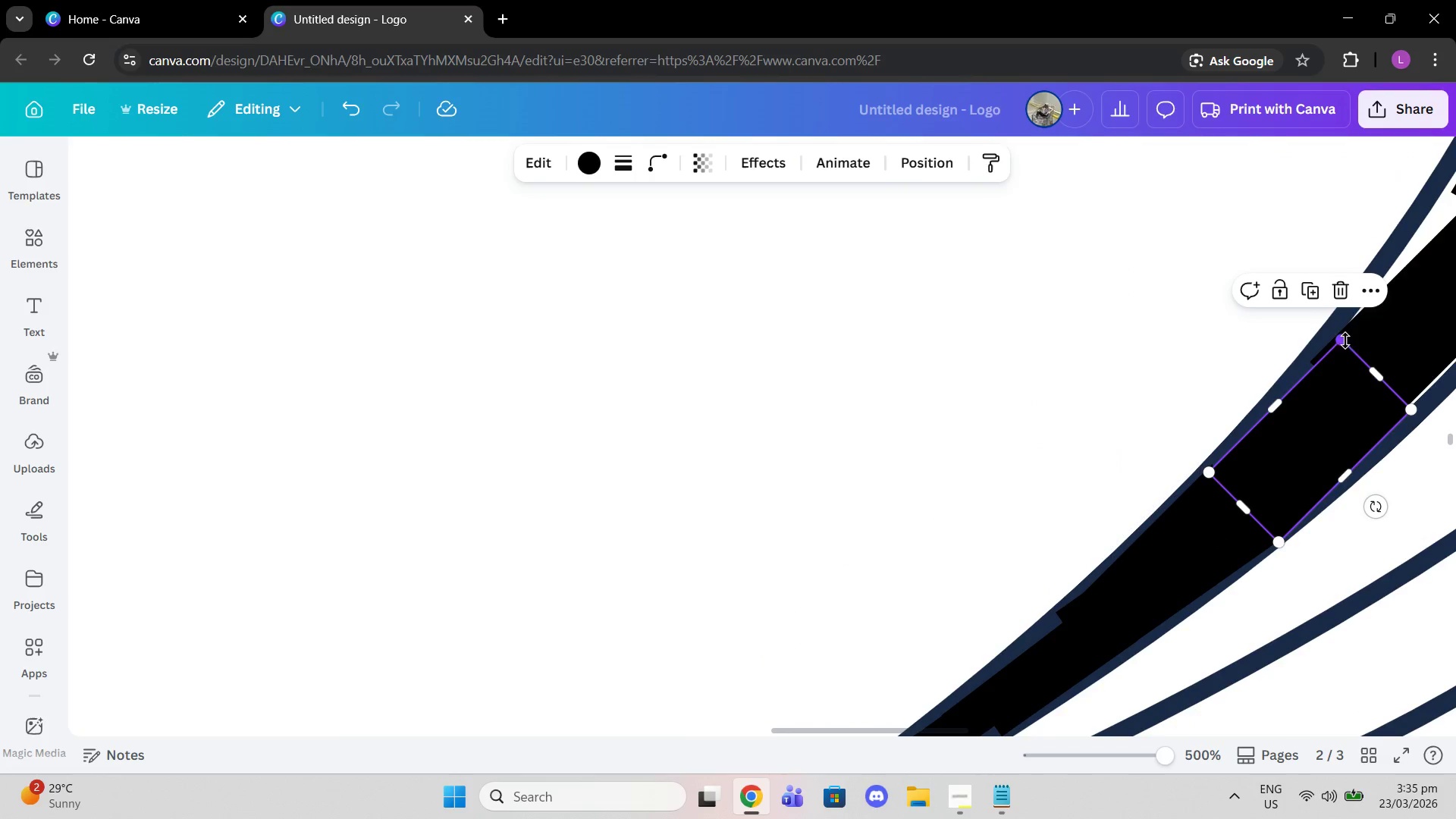 
left_click([1359, 330])
 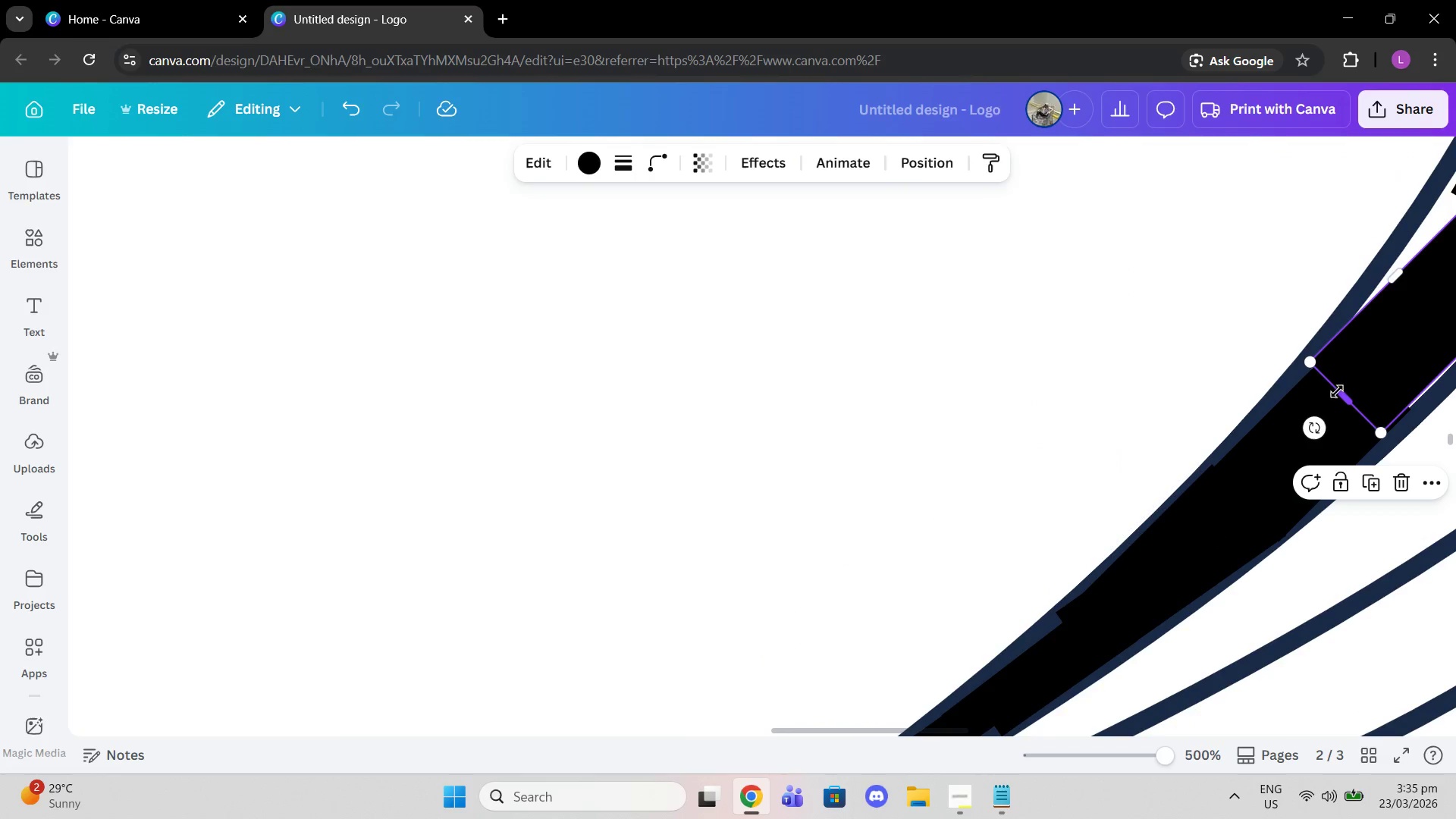 
left_click_drag(start_coordinate=[1343, 391], to_coordinate=[1335, 403])
 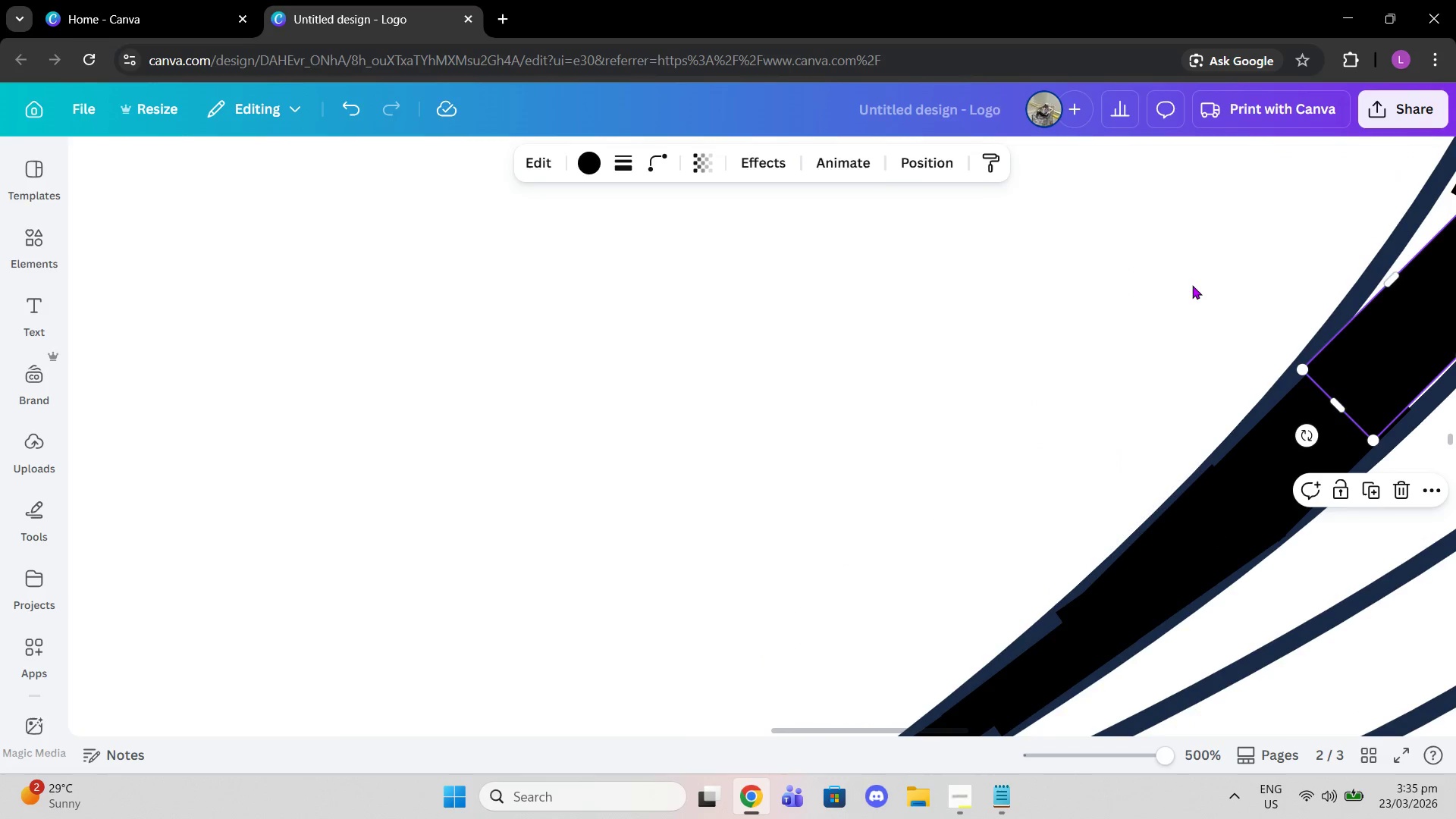 
left_click([1192, 285])
 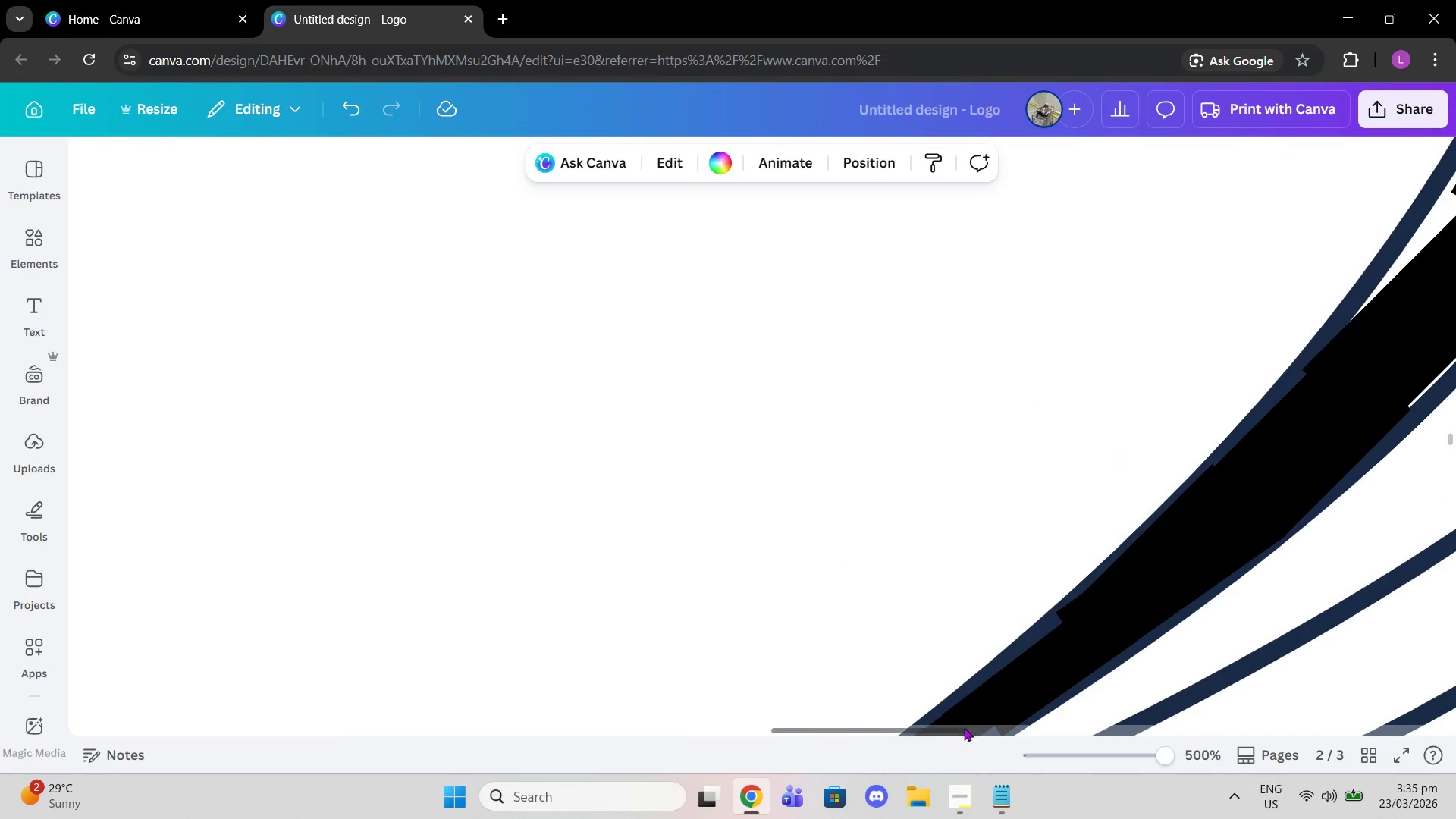 
left_click_drag(start_coordinate=[928, 731], to_coordinate=[1015, 730])
 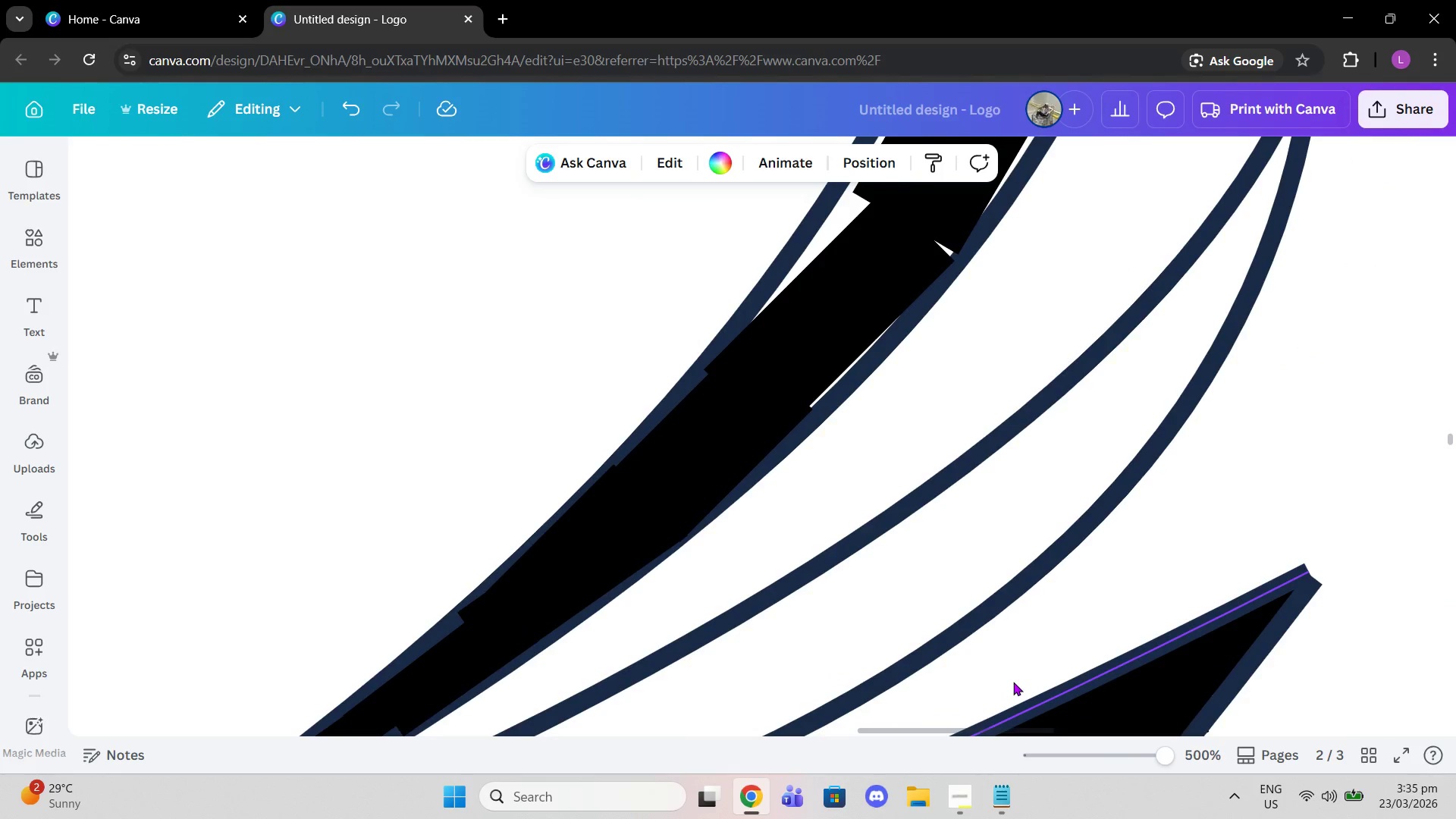 
scroll: coordinate [1008, 670], scroll_direction: up, amount: 2.0
 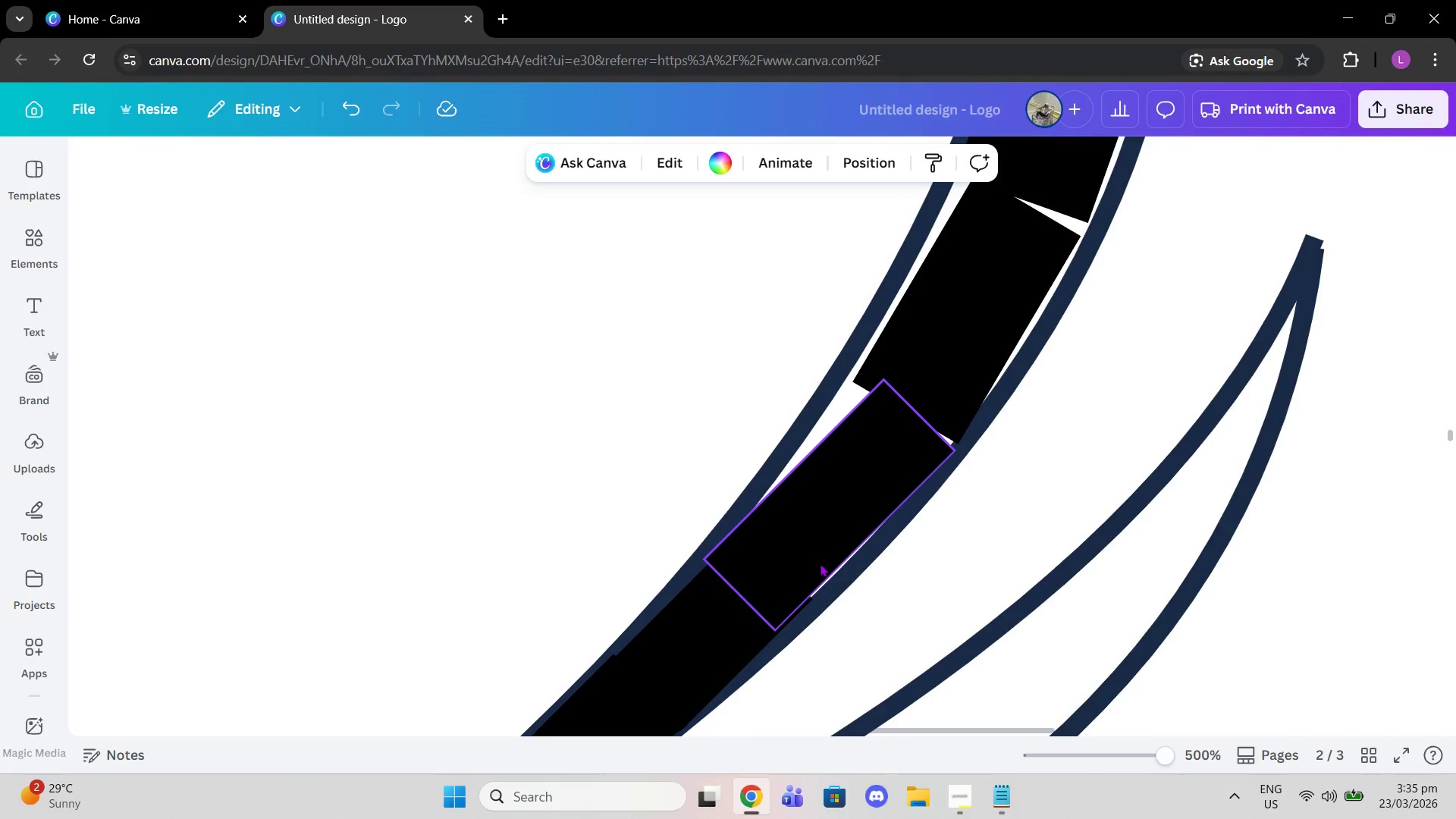 
scroll: coordinate [775, 597], scroll_direction: down, amount: 2.0
 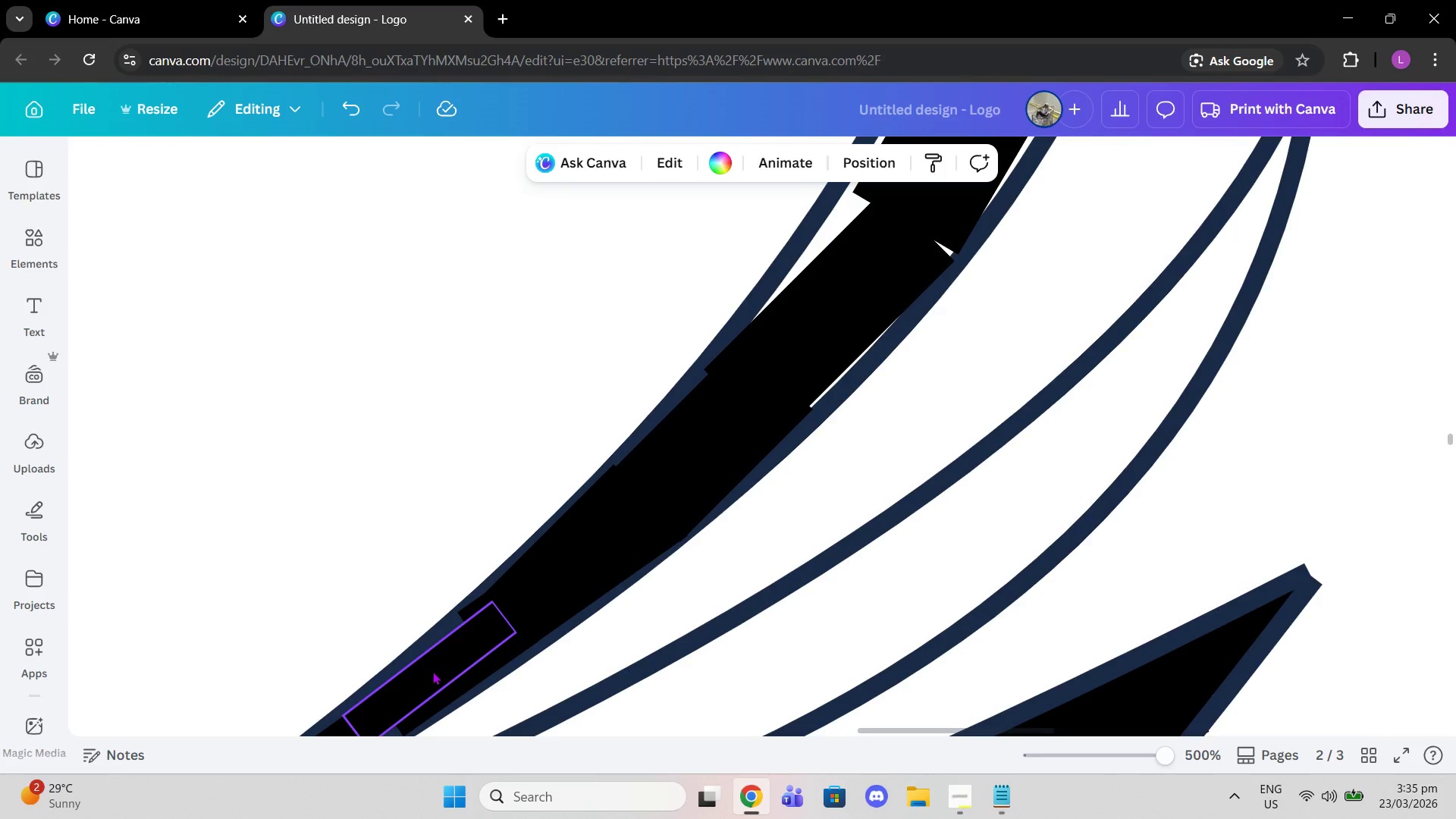 
left_click([427, 676])
 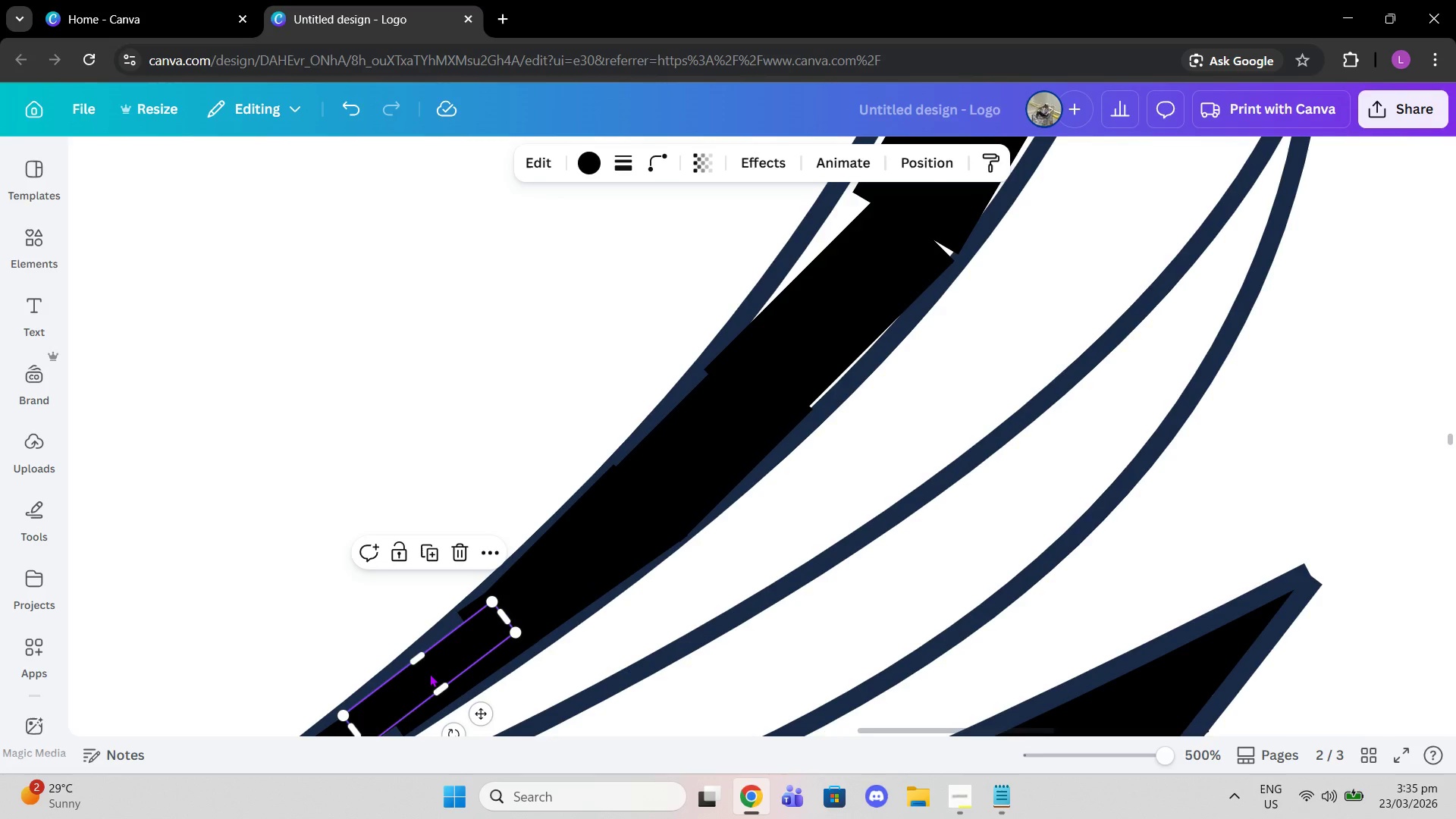 
key(Control+C)
 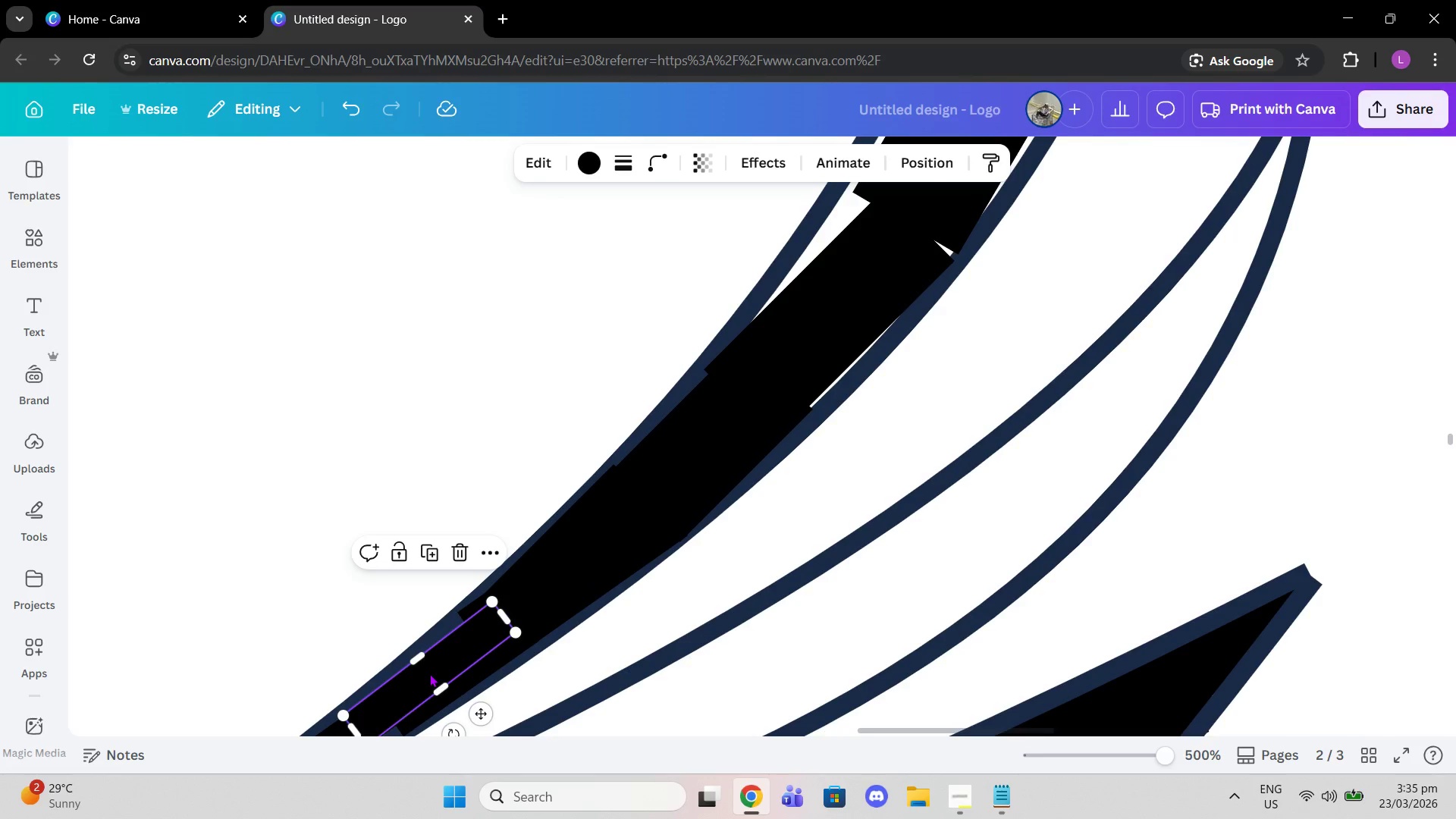 
key(Control+ControlLeft)
 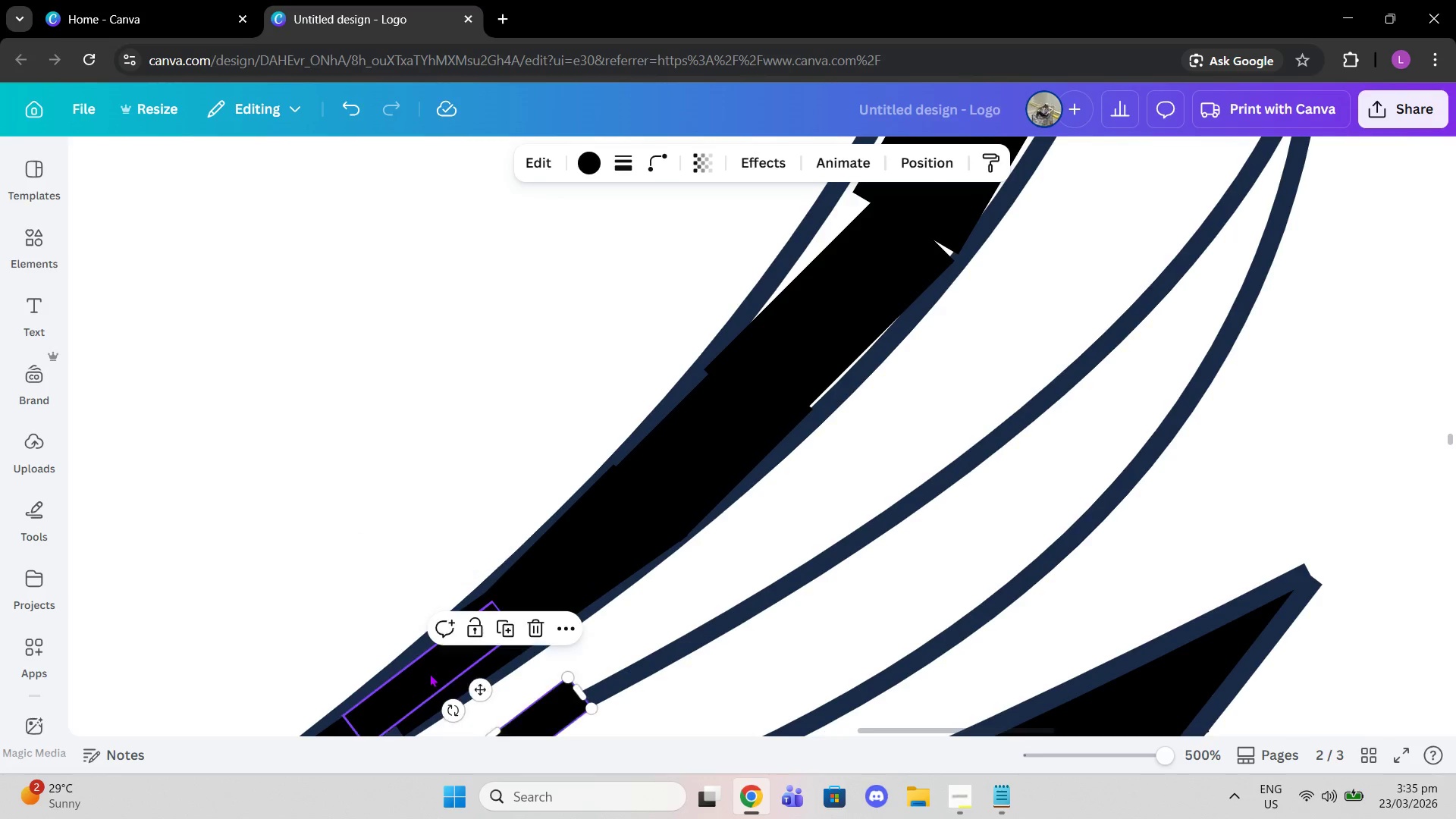 
key(Control+V)
 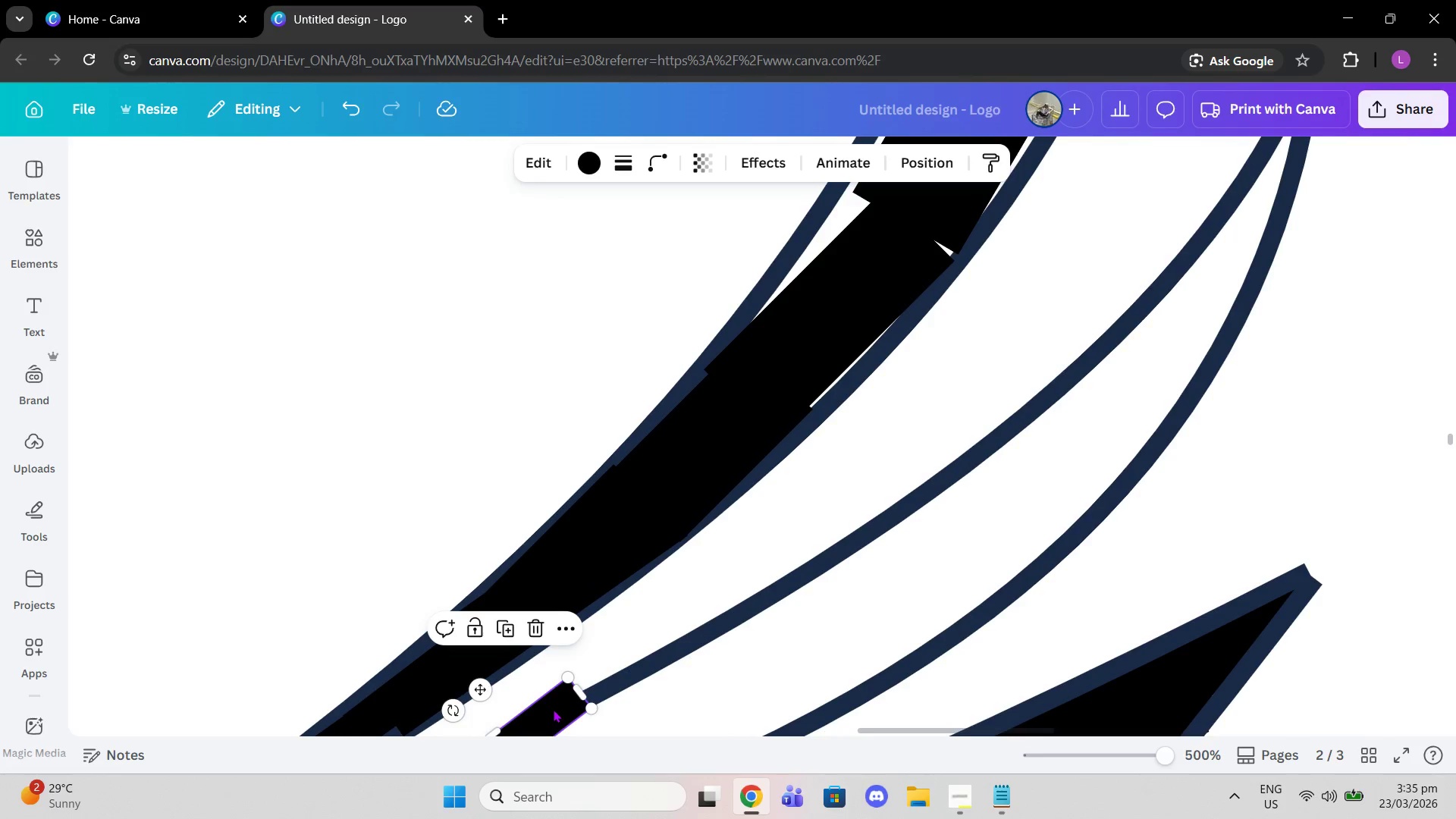 
left_click_drag(start_coordinate=[550, 708], to_coordinate=[888, 310])
 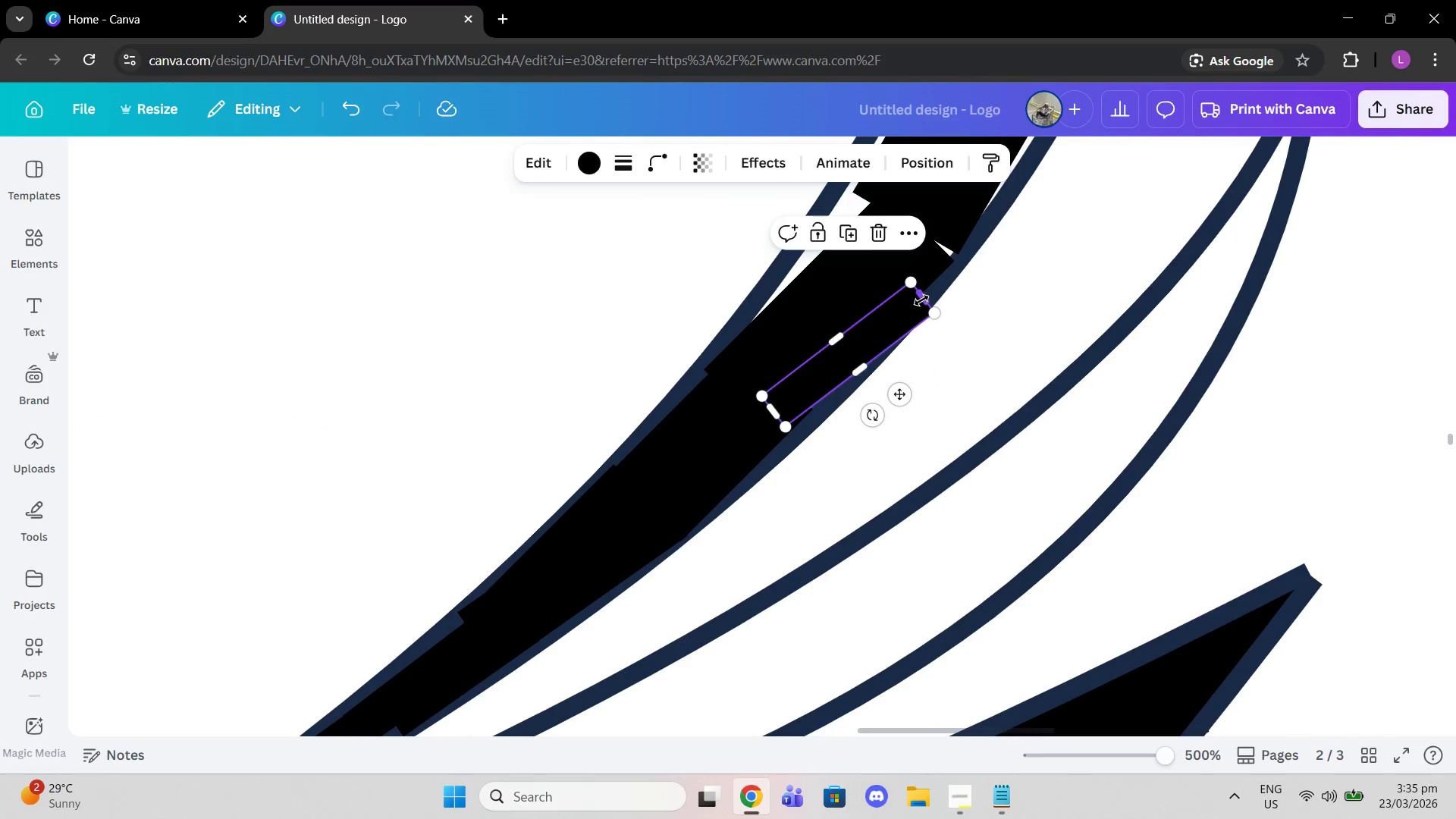 
left_click_drag(start_coordinate=[921, 300], to_coordinate=[885, 306])
 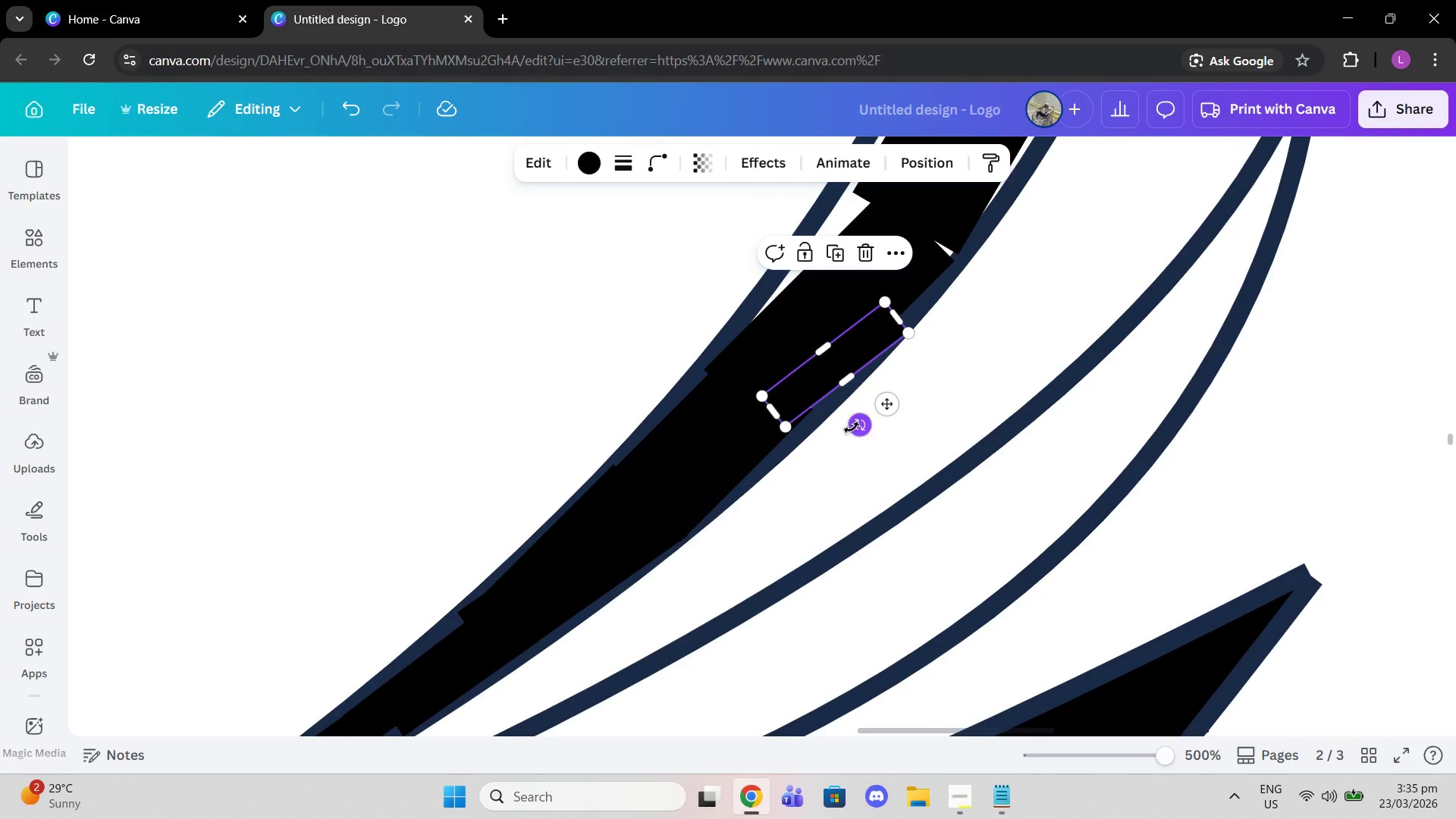 
left_click_drag(start_coordinate=[850, 428], to_coordinate=[869, 429])
 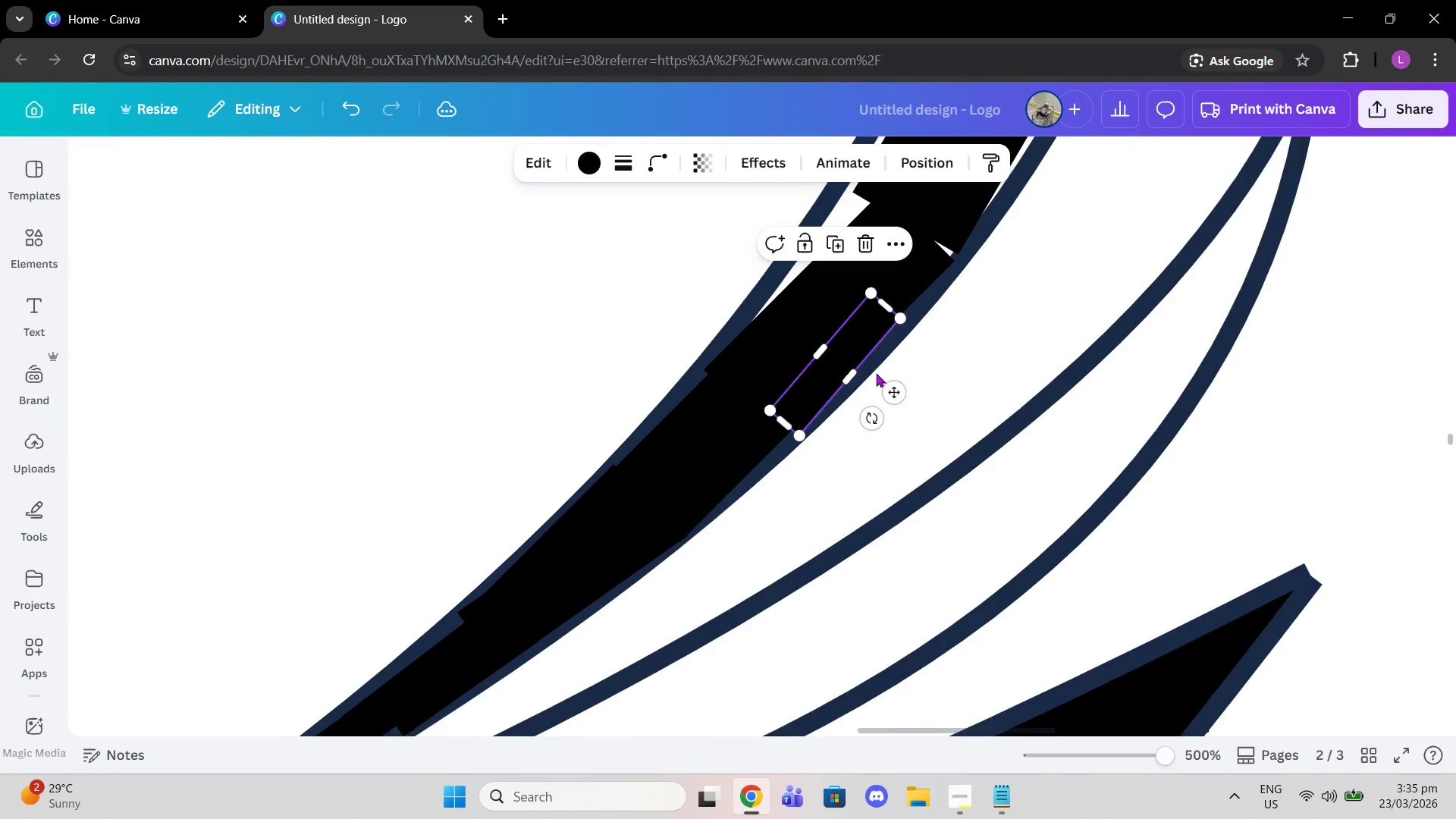 
scroll: coordinate [876, 373], scroll_direction: up, amount: 2.0
 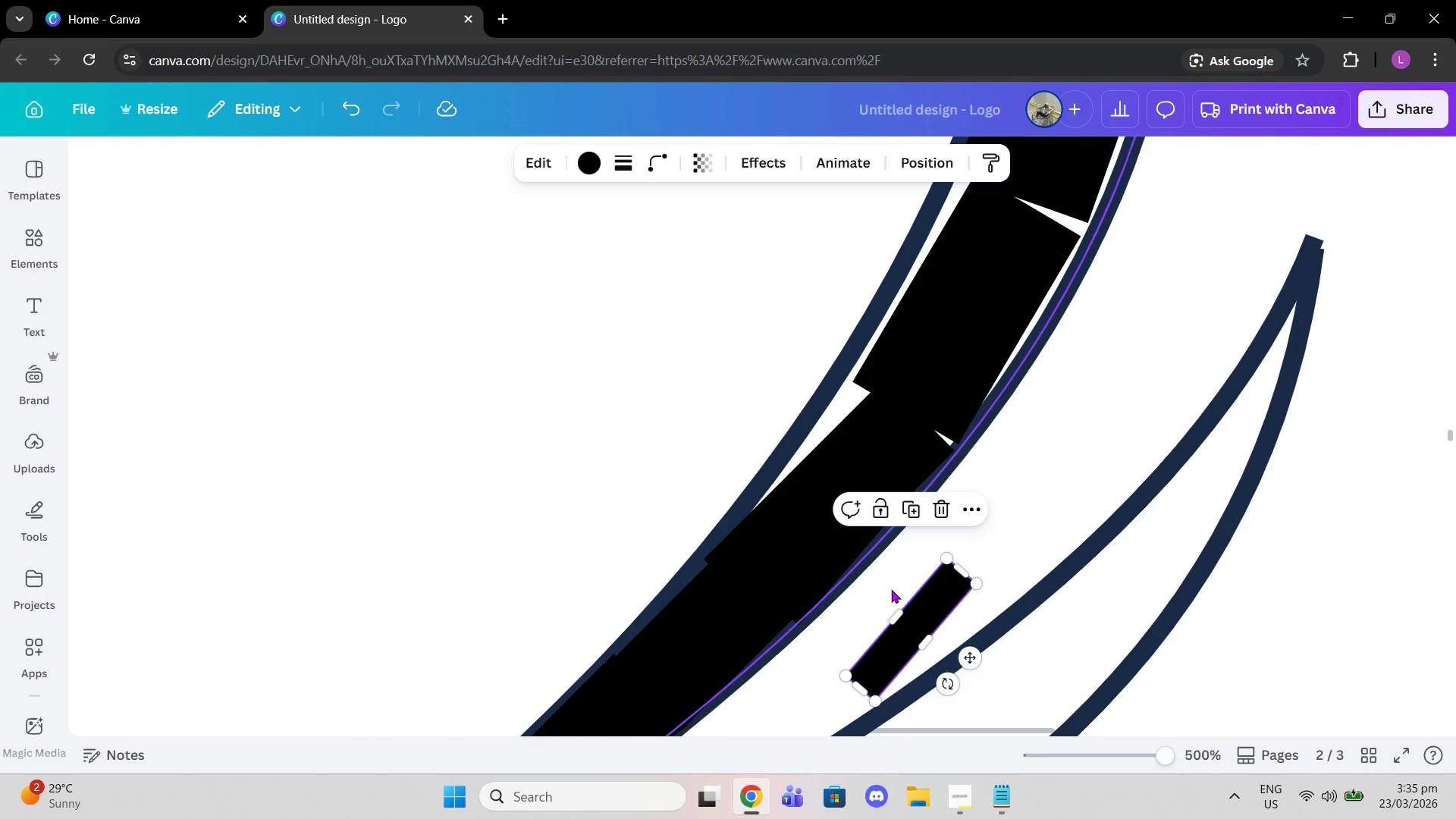 
left_click_drag(start_coordinate=[916, 624], to_coordinate=[804, 466])
 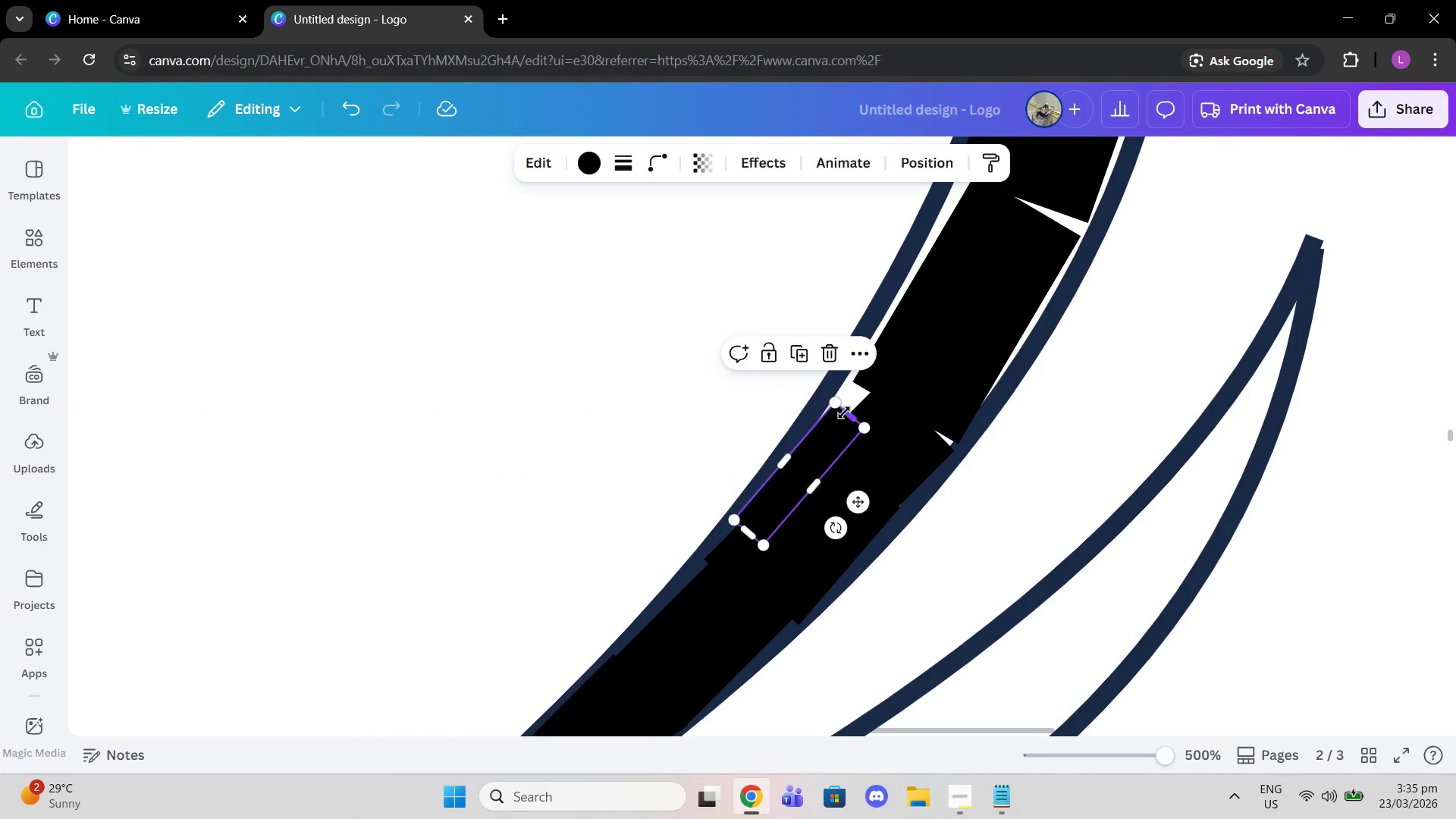 
left_click_drag(start_coordinate=[844, 413], to_coordinate=[885, 369])
 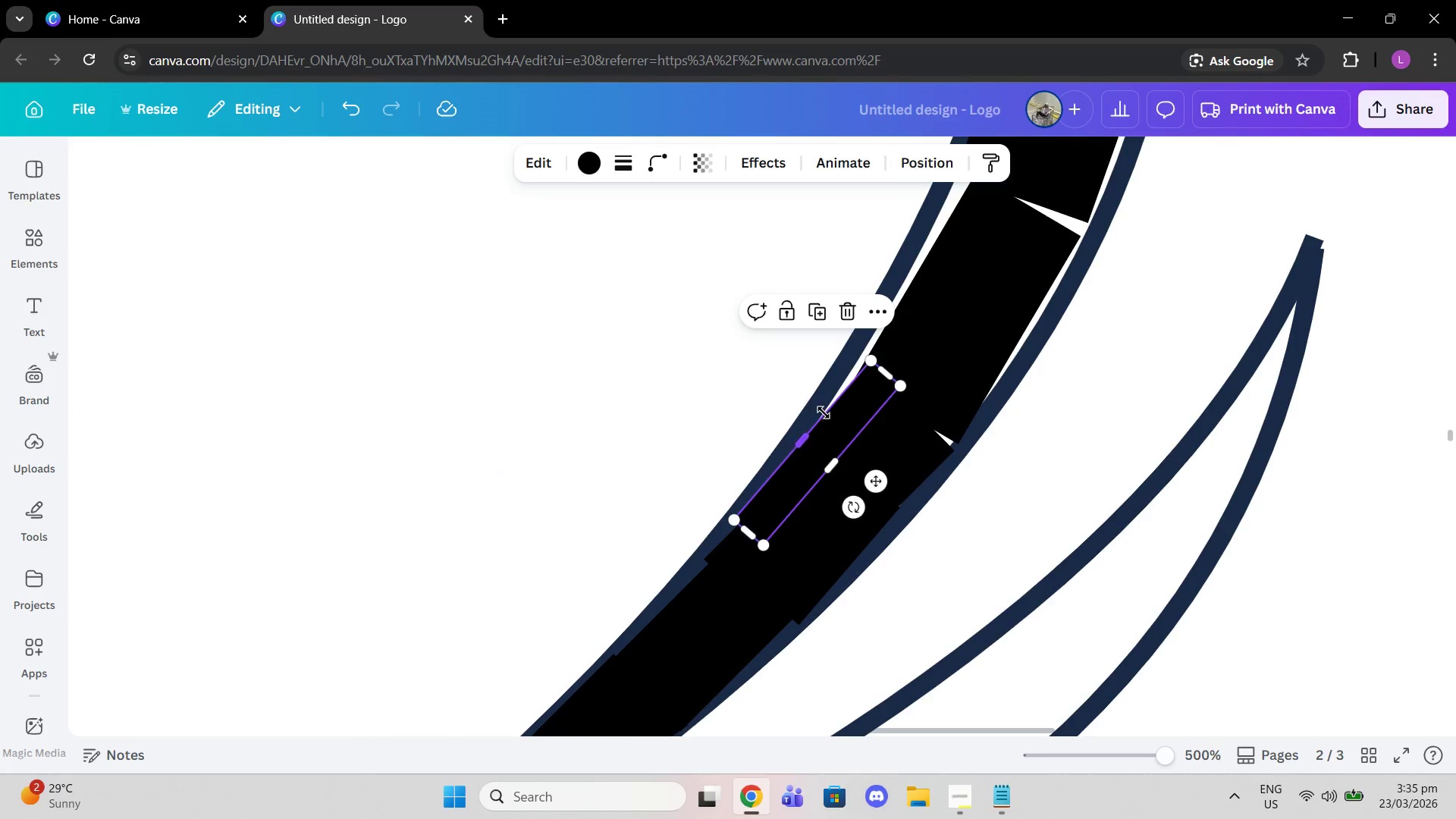 
left_click_drag(start_coordinate=[823, 413], to_coordinate=[815, 411])
 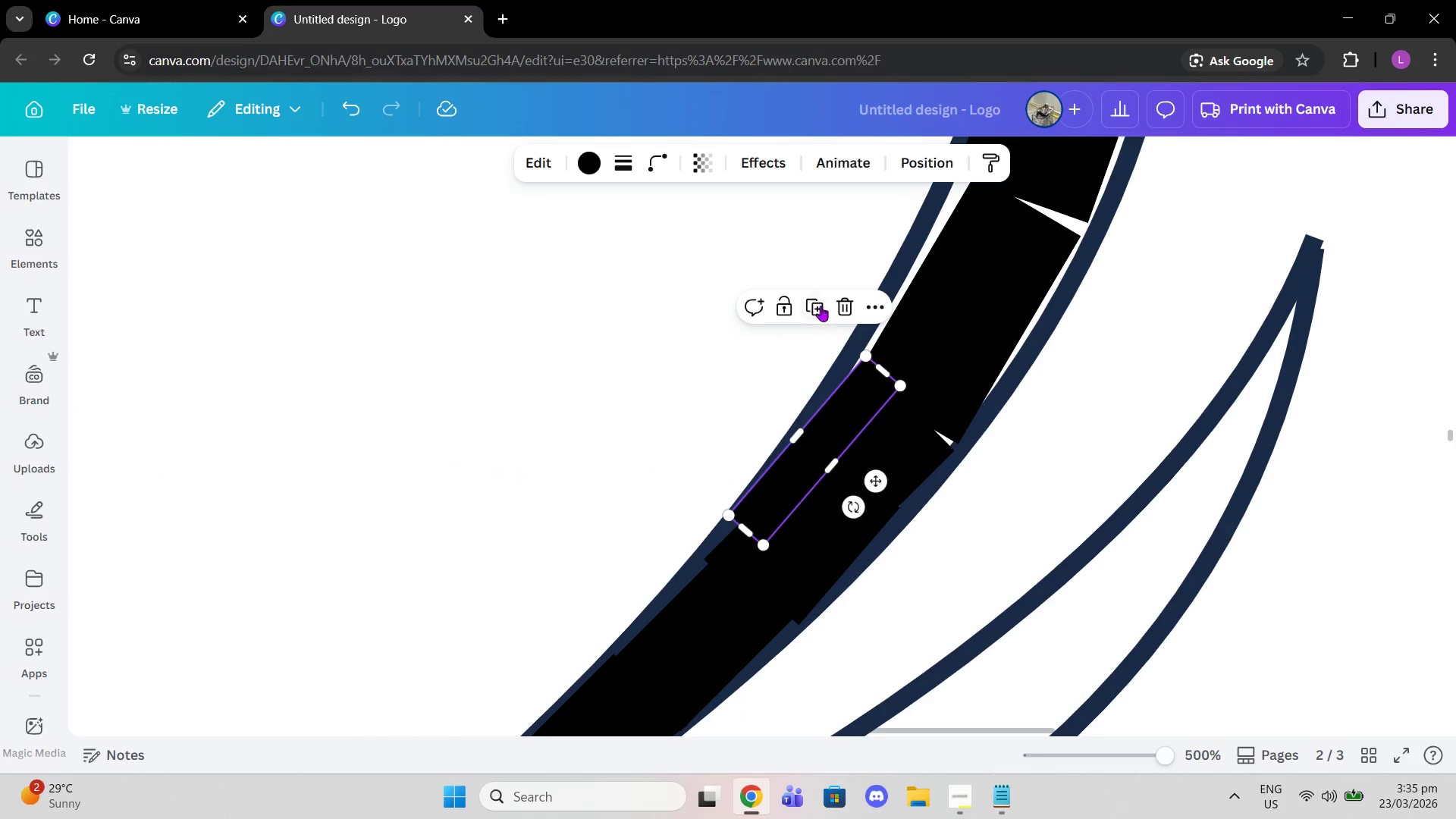 
left_click([817, 303])
 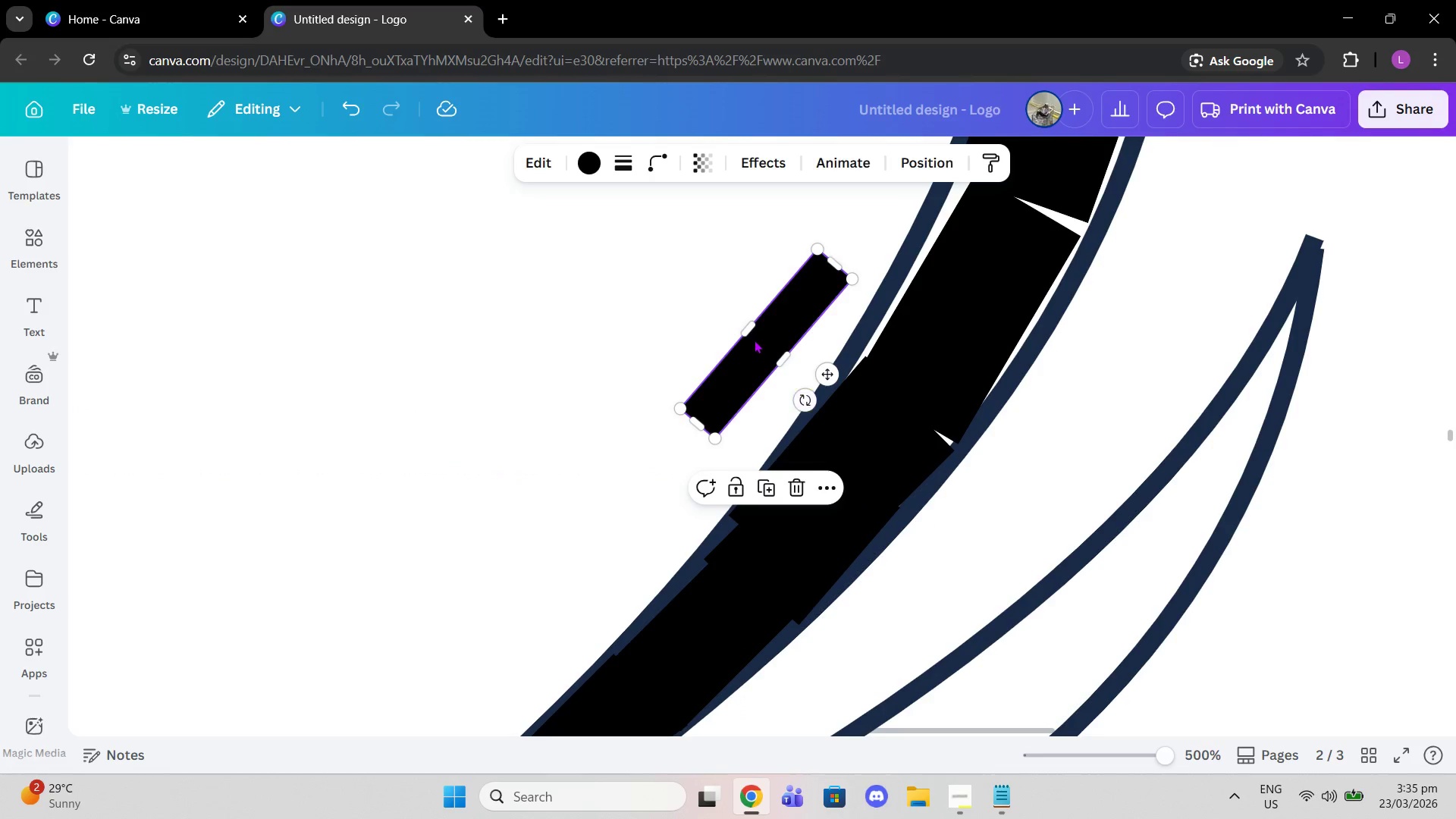 
left_click_drag(start_coordinate=[754, 340], to_coordinate=[918, 426])
 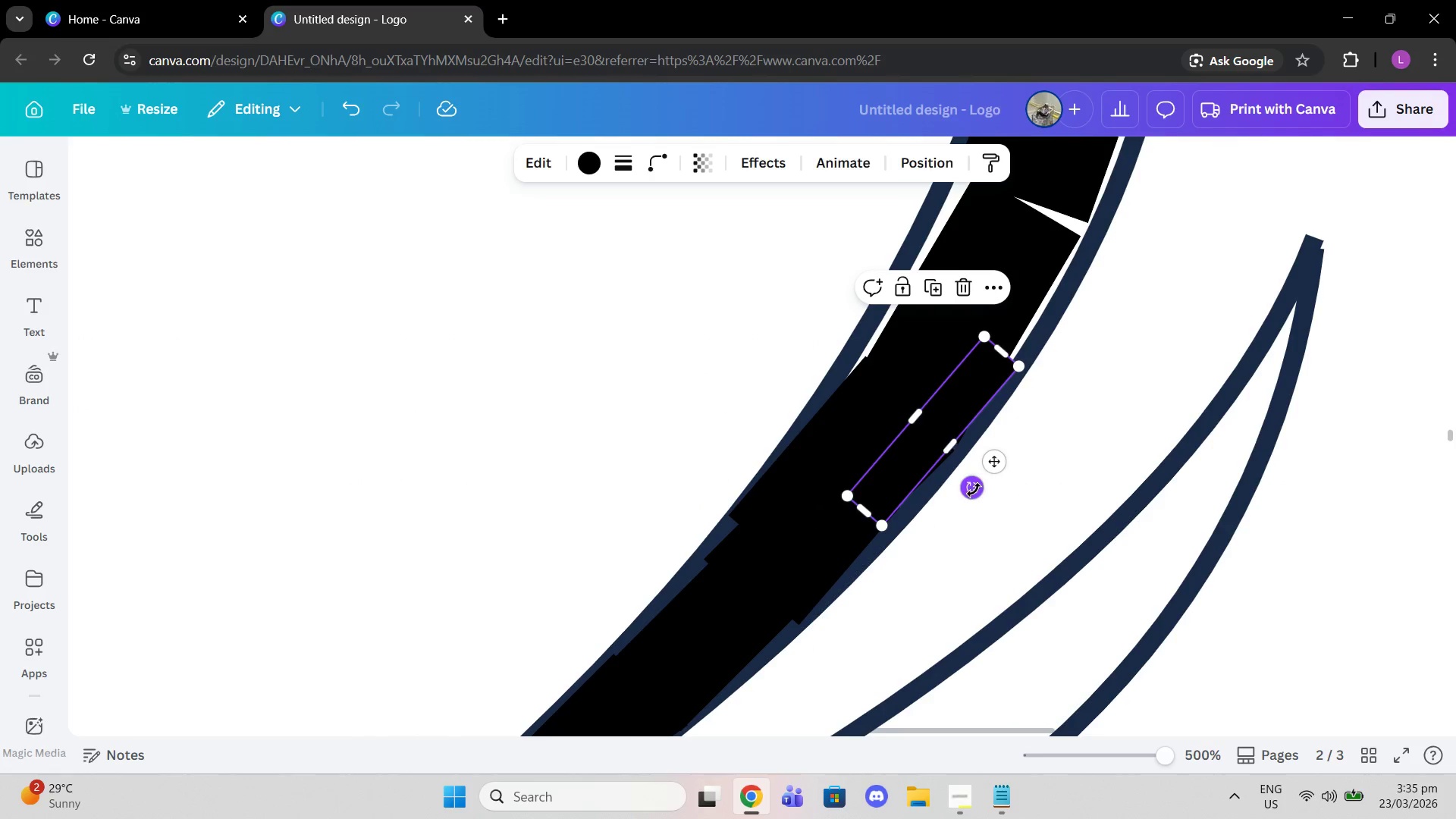 
left_click_drag(start_coordinate=[973, 490], to_coordinate=[983, 490])
 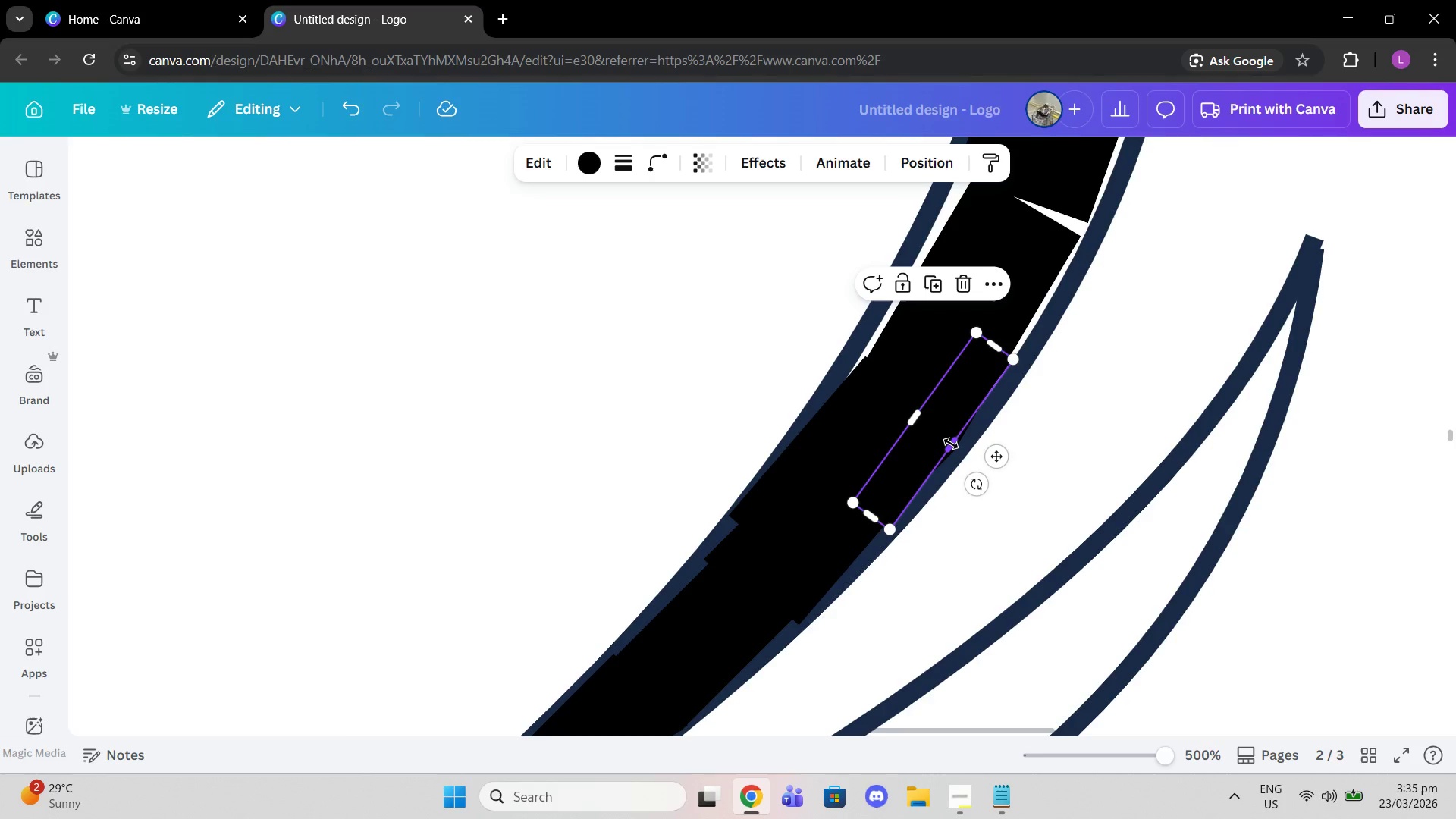 
left_click_drag(start_coordinate=[951, 444], to_coordinate=[959, 446])
 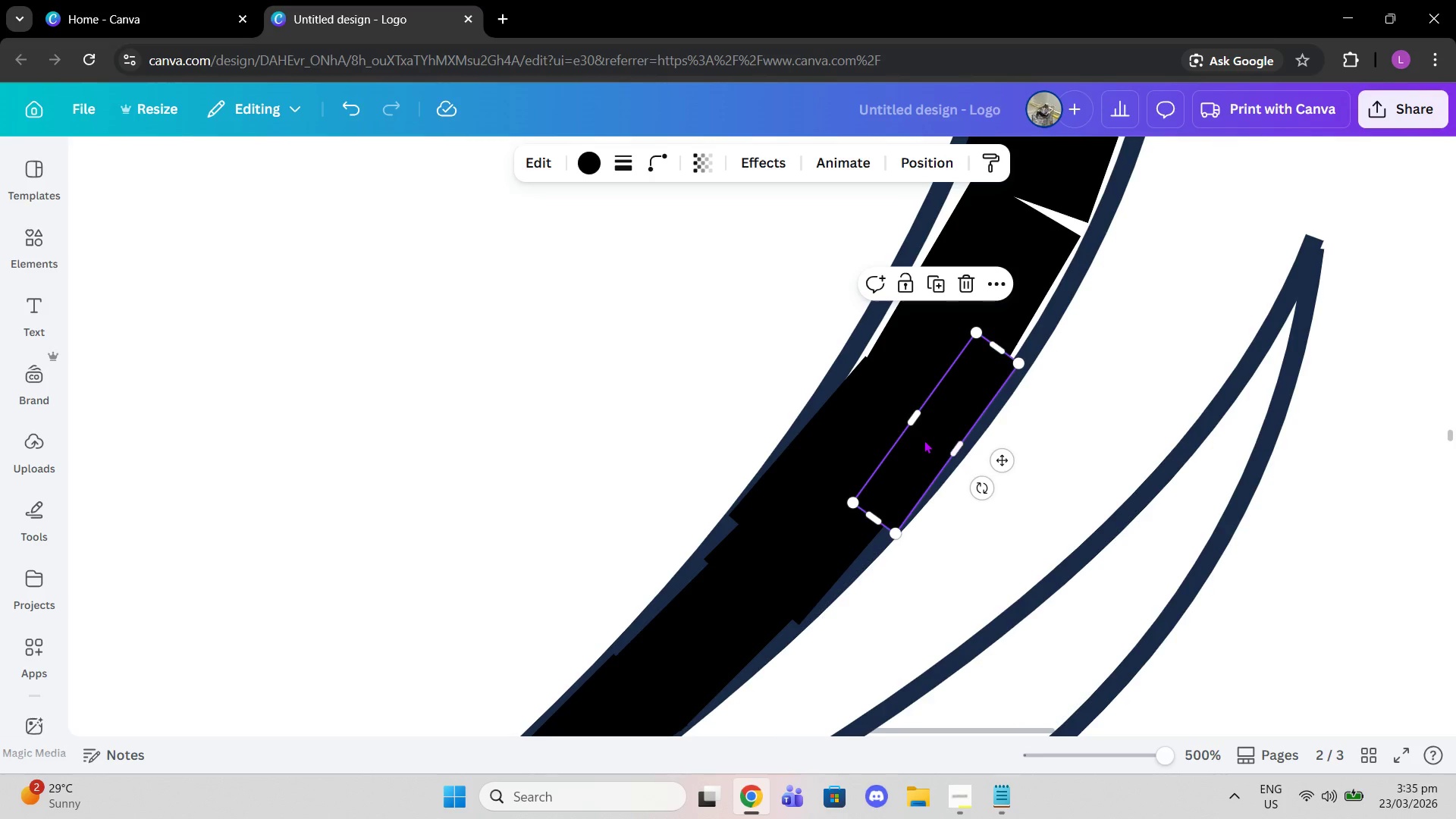 
left_click_drag(start_coordinate=[924, 440], to_coordinate=[925, 431])
 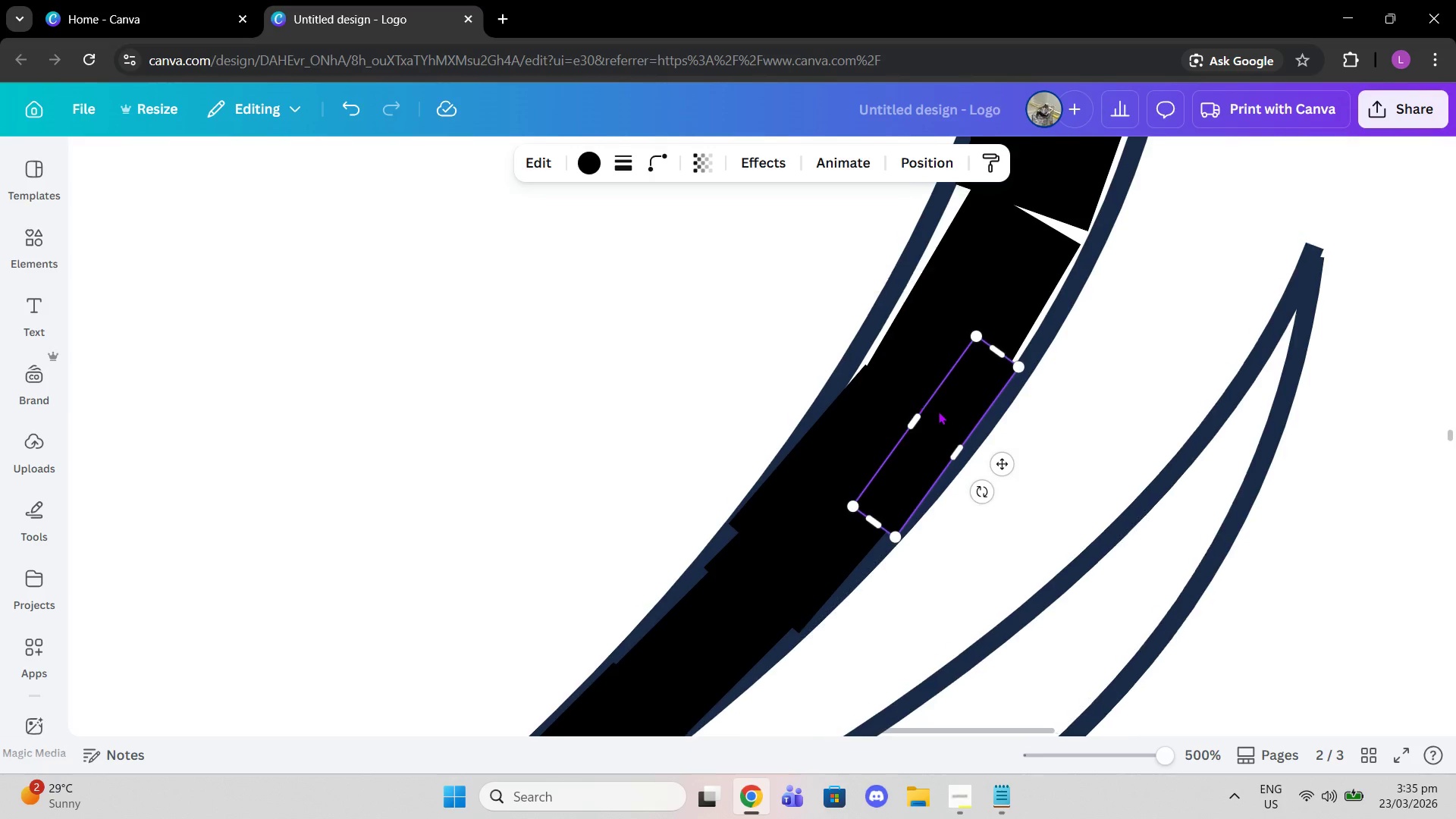 
scroll: coordinate [938, 411], scroll_direction: up, amount: 3.0
 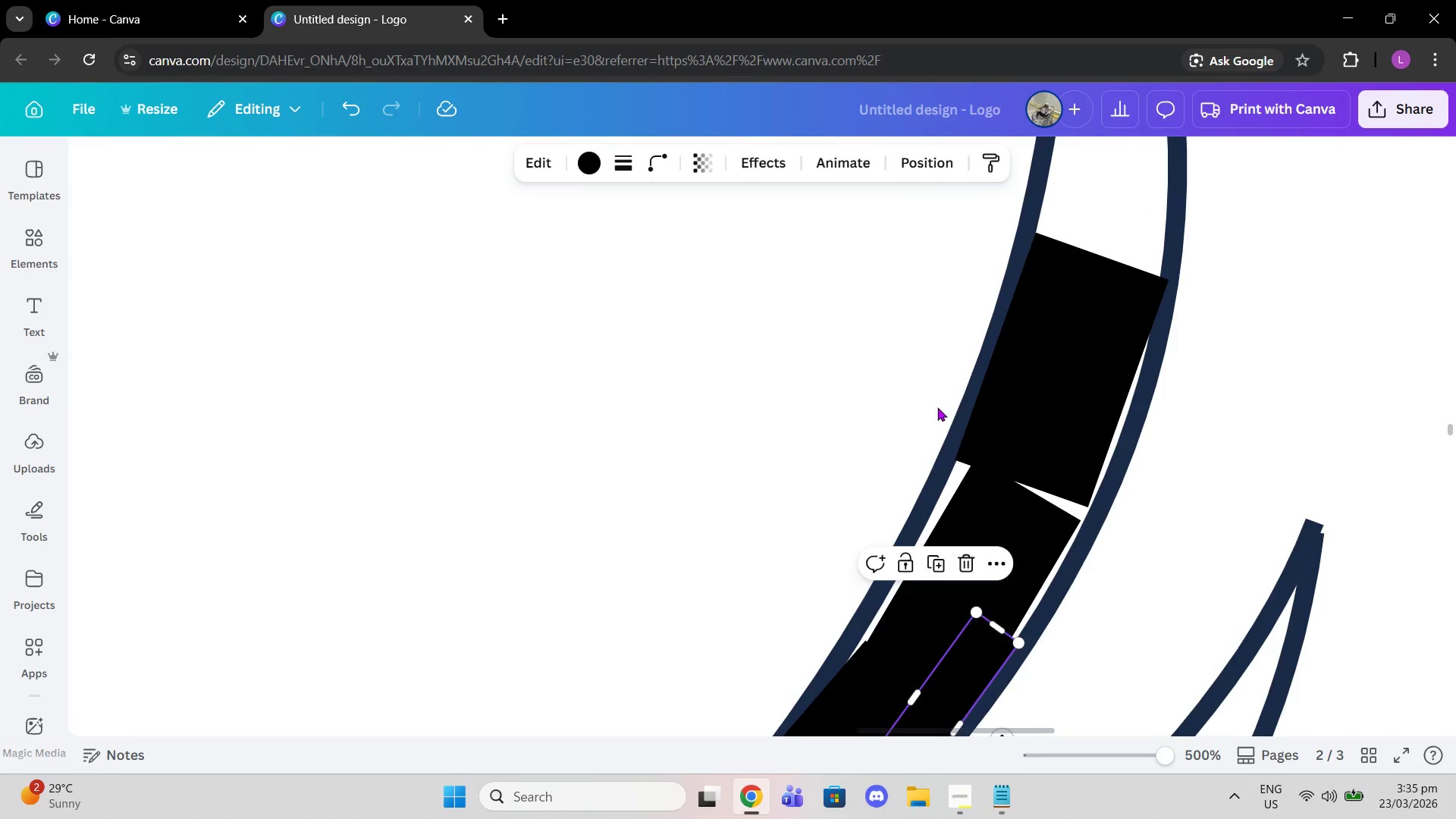 
scroll: coordinate [937, 408], scroll_direction: down, amount: 3.0
 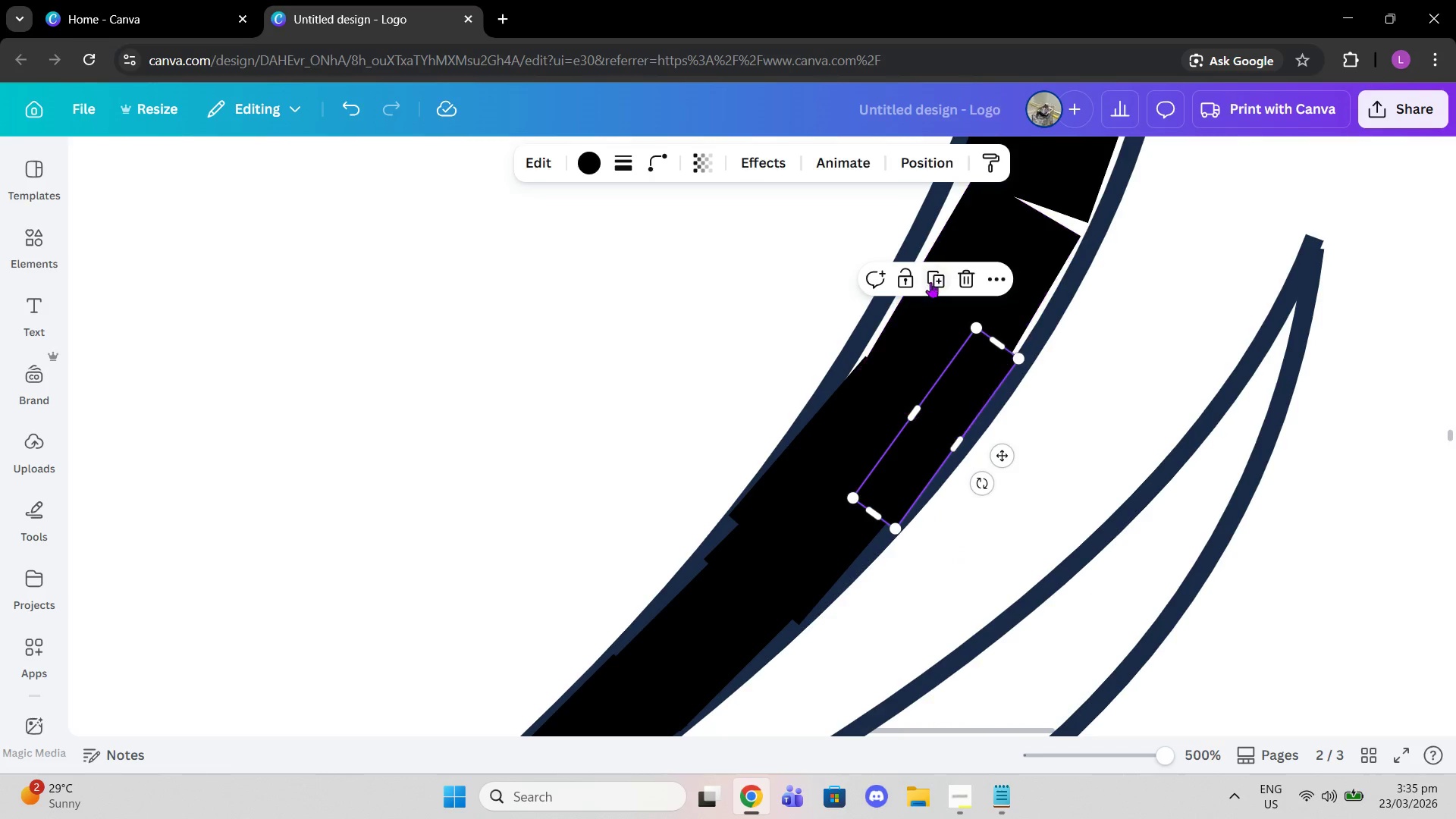 
left_click([935, 278])
 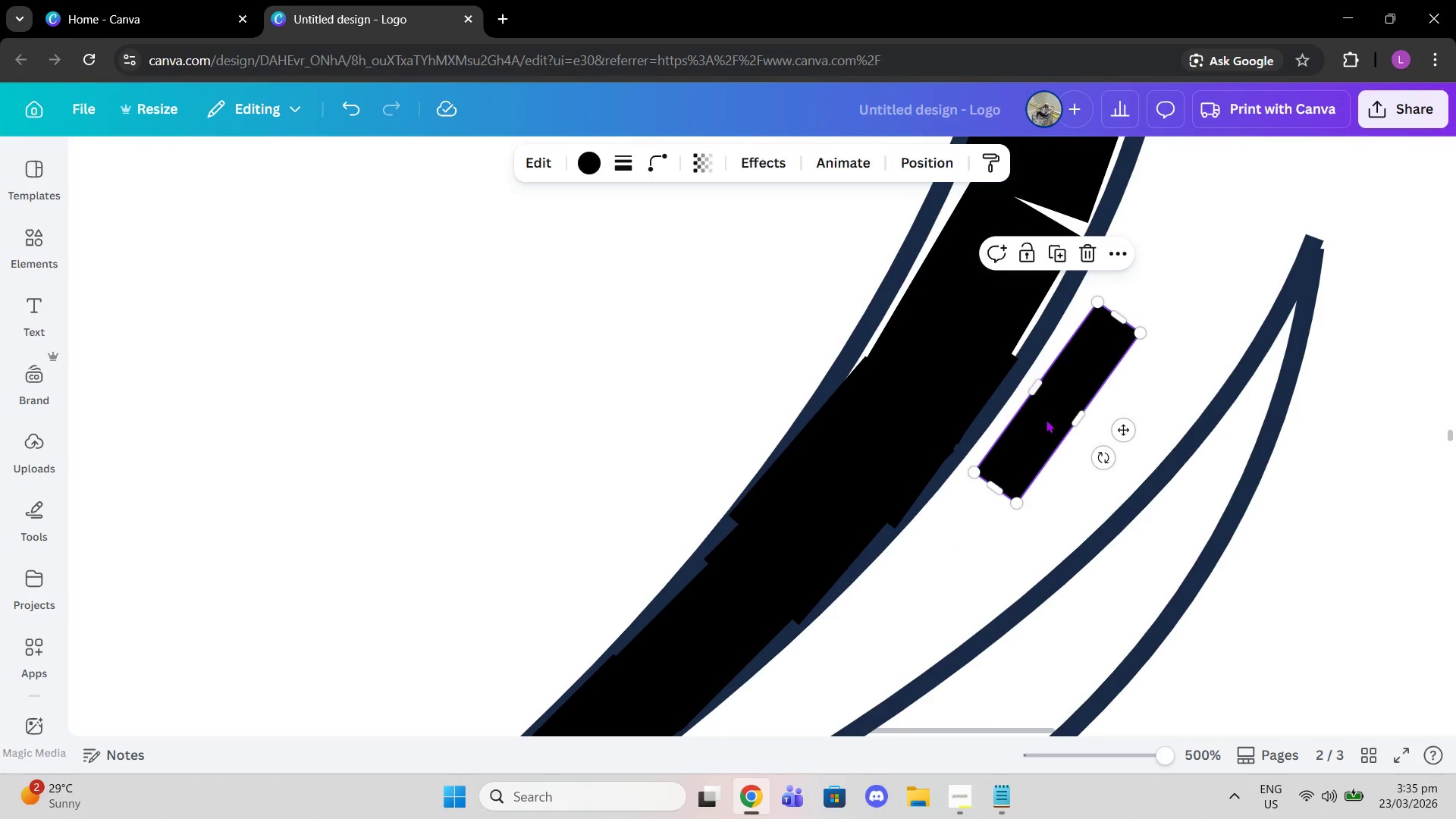 
left_click_drag(start_coordinate=[1048, 419], to_coordinate=[1020, 304])
 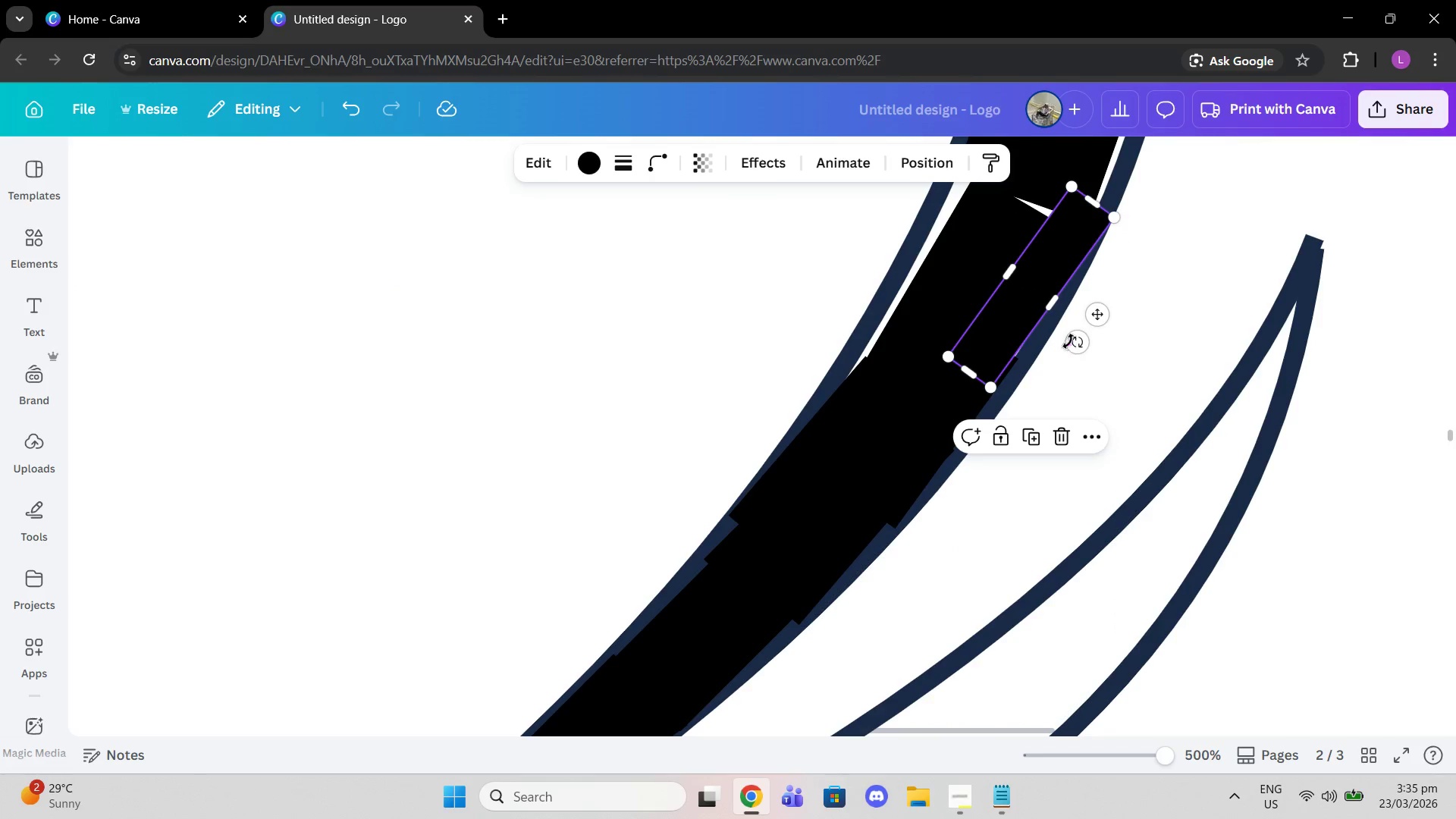 
left_click_drag(start_coordinate=[1069, 341], to_coordinate=[1105, 353])
 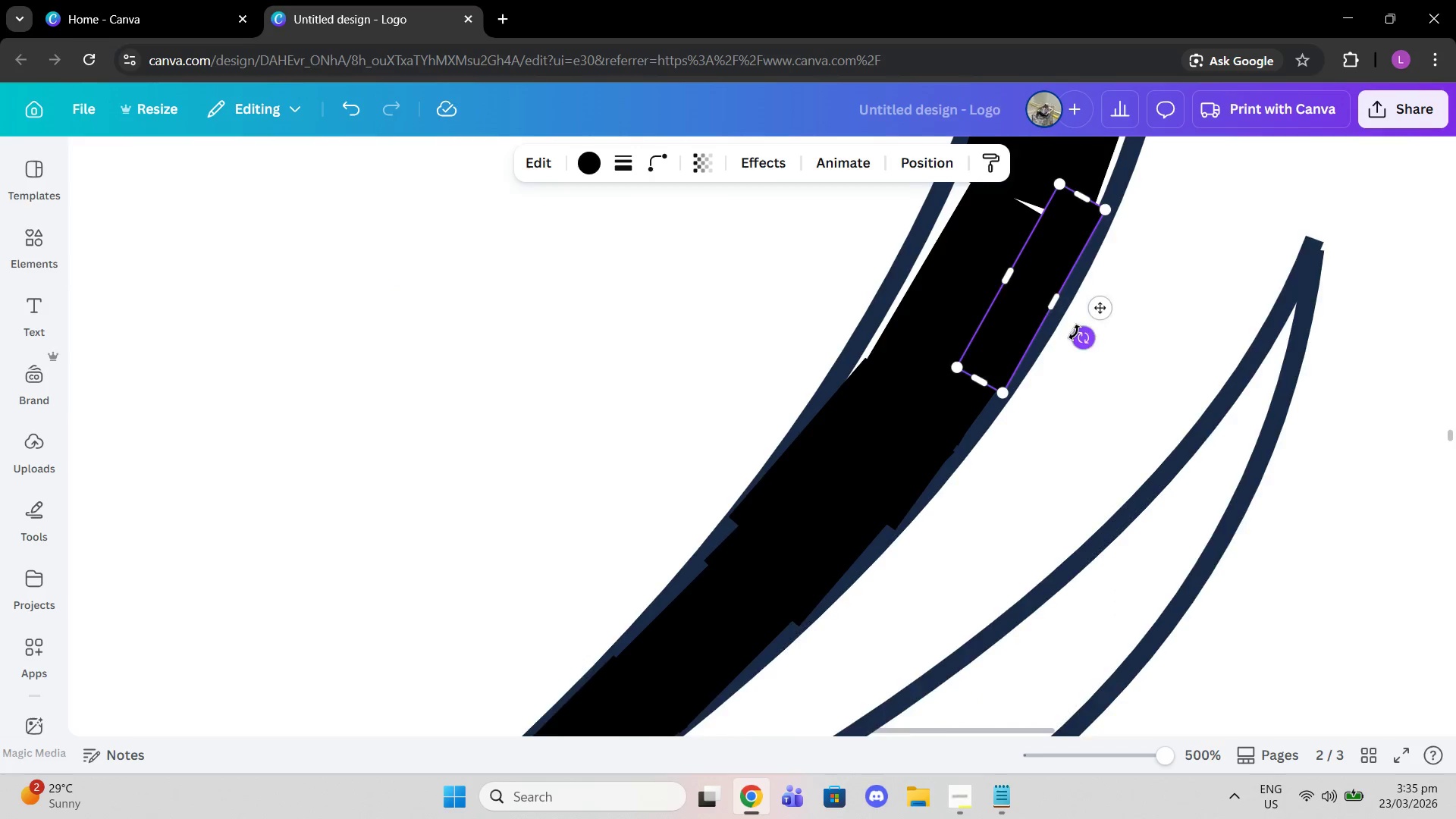 
scroll: coordinate [1075, 332], scroll_direction: up, amount: 1.0
 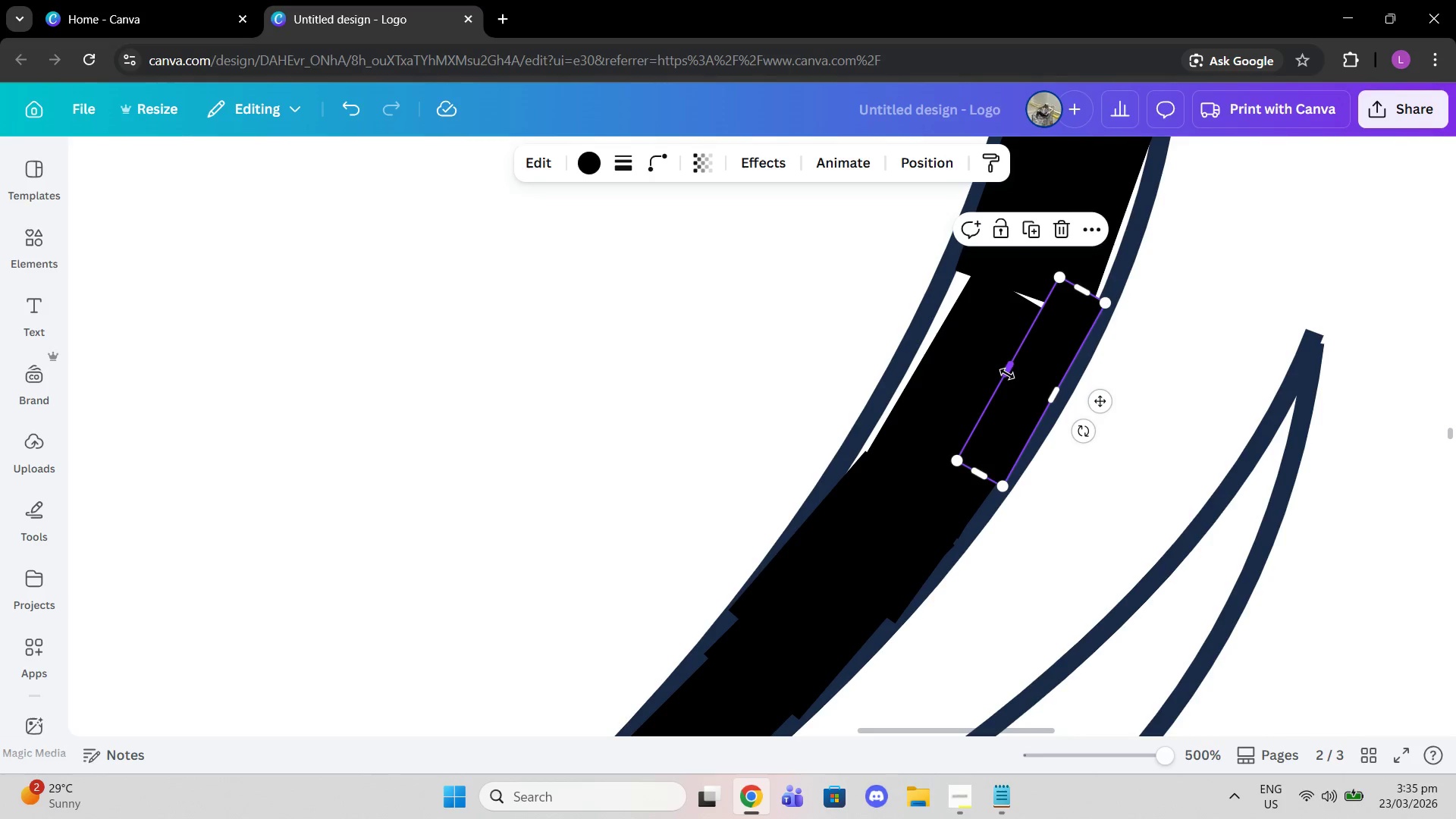 
left_click_drag(start_coordinate=[1007, 374], to_coordinate=[915, 334])
 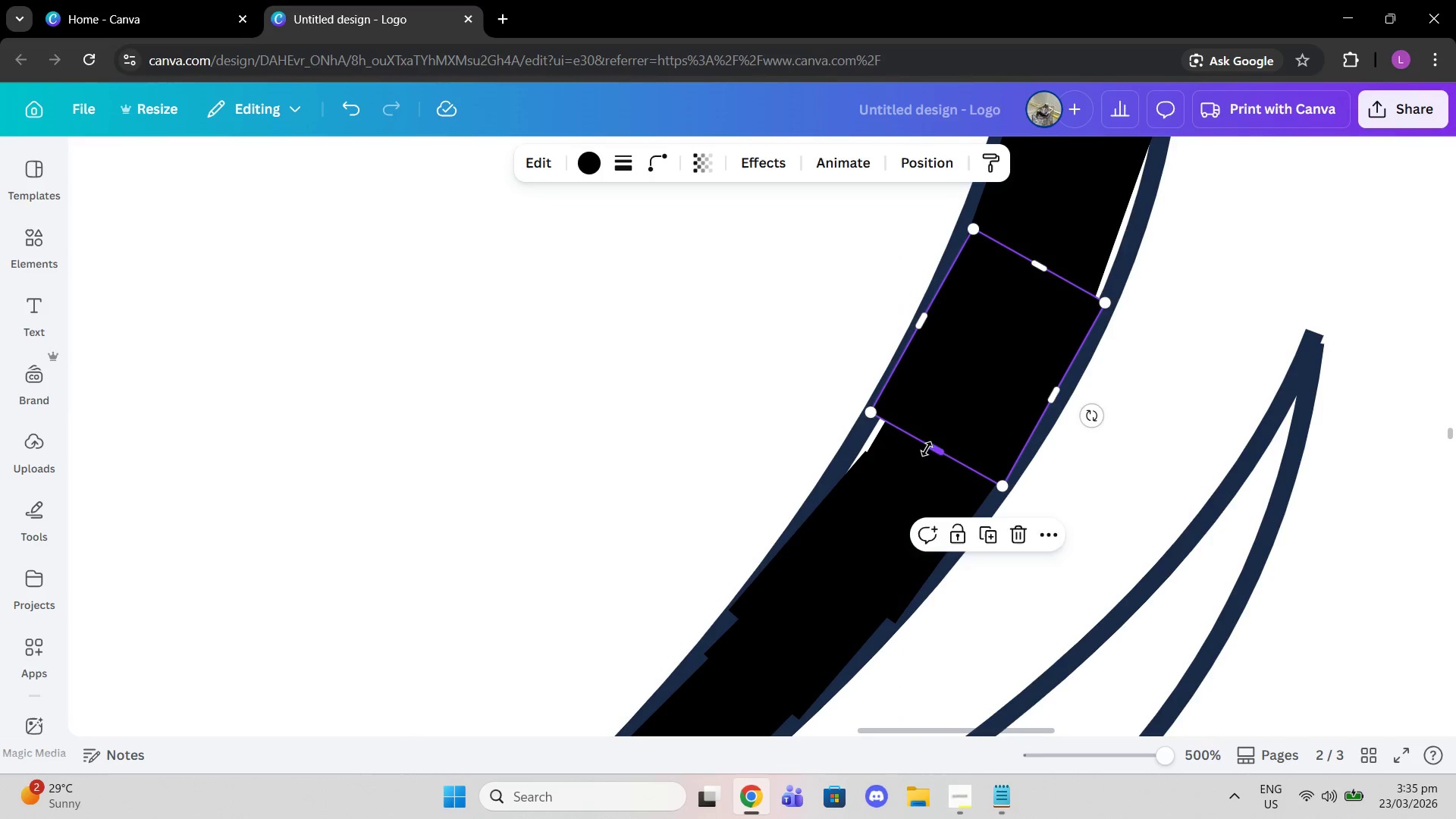 
left_click_drag(start_coordinate=[927, 449], to_coordinate=[893, 511])
 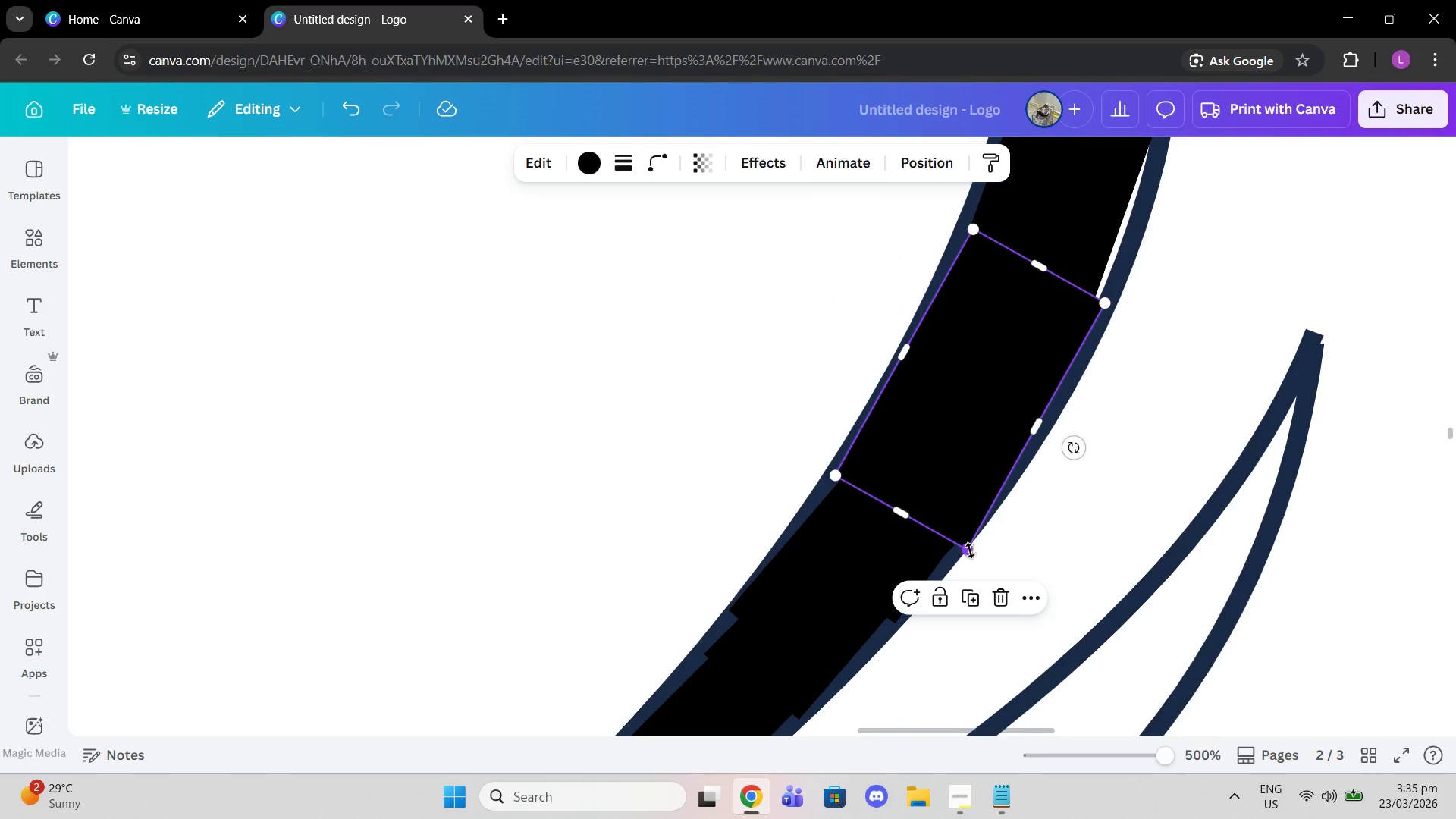 
left_click([1049, 533])
 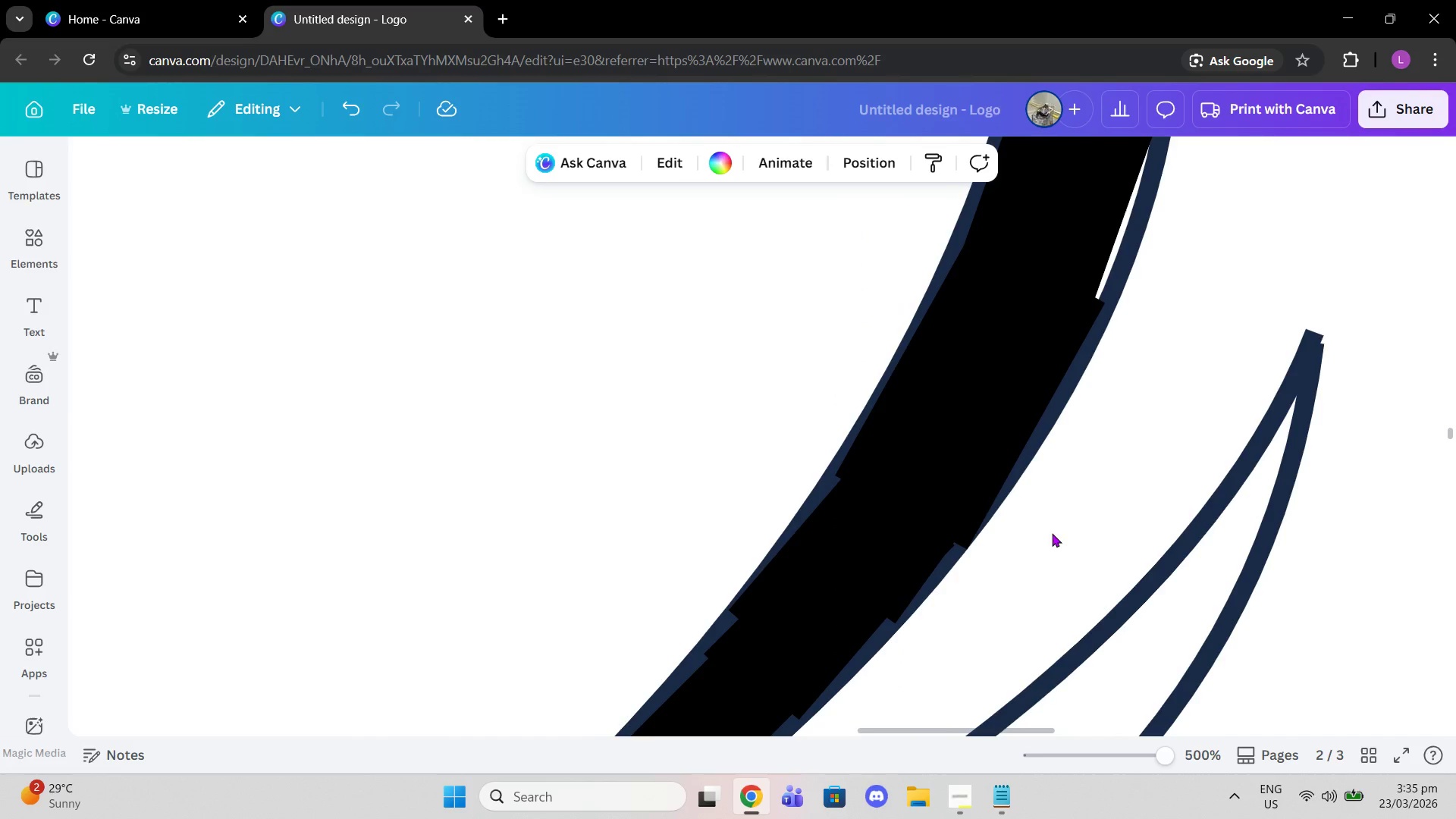 
scroll: coordinate [1052, 533], scroll_direction: up, amount: 3.0
 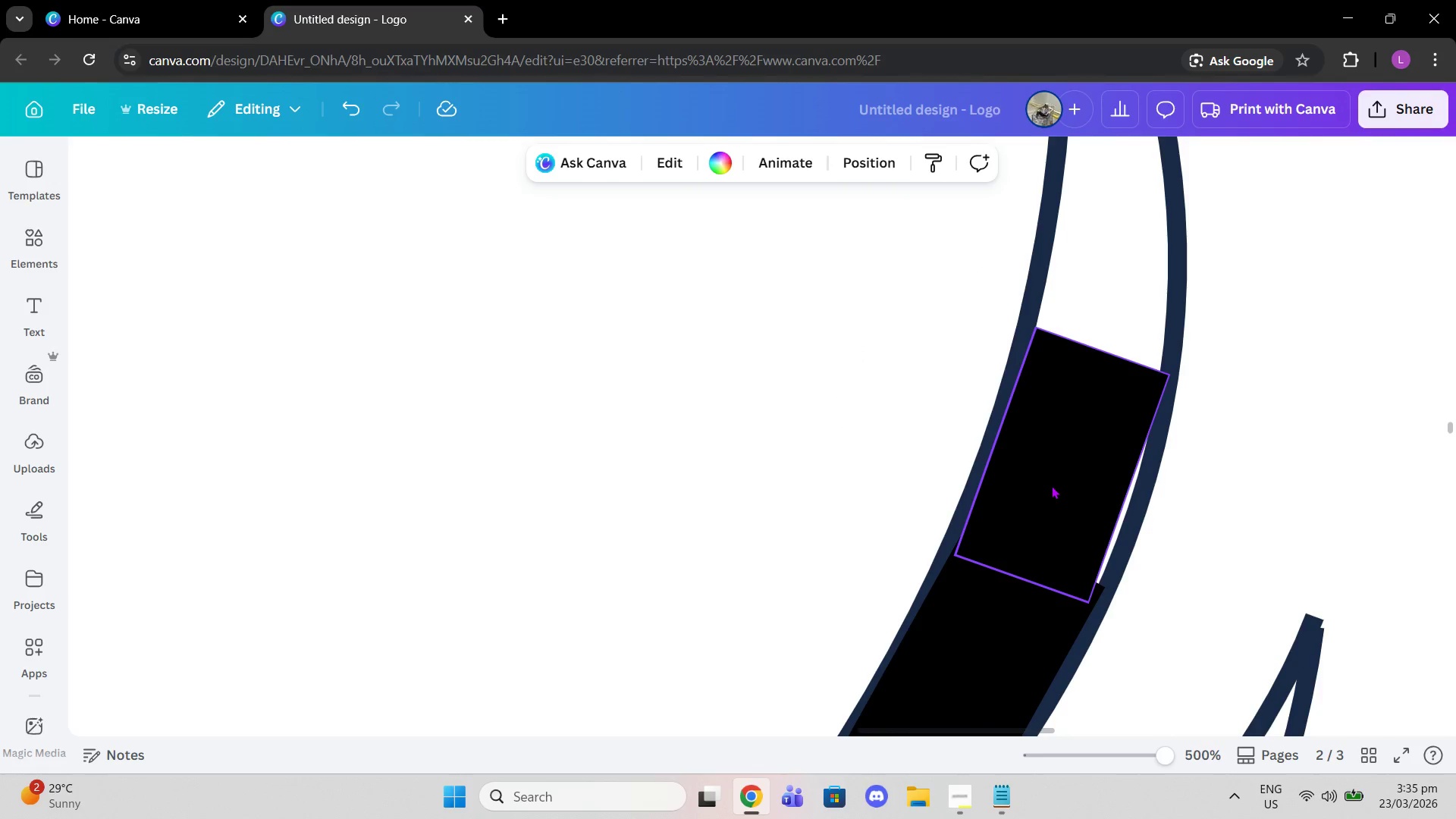 
left_click([1051, 485])
 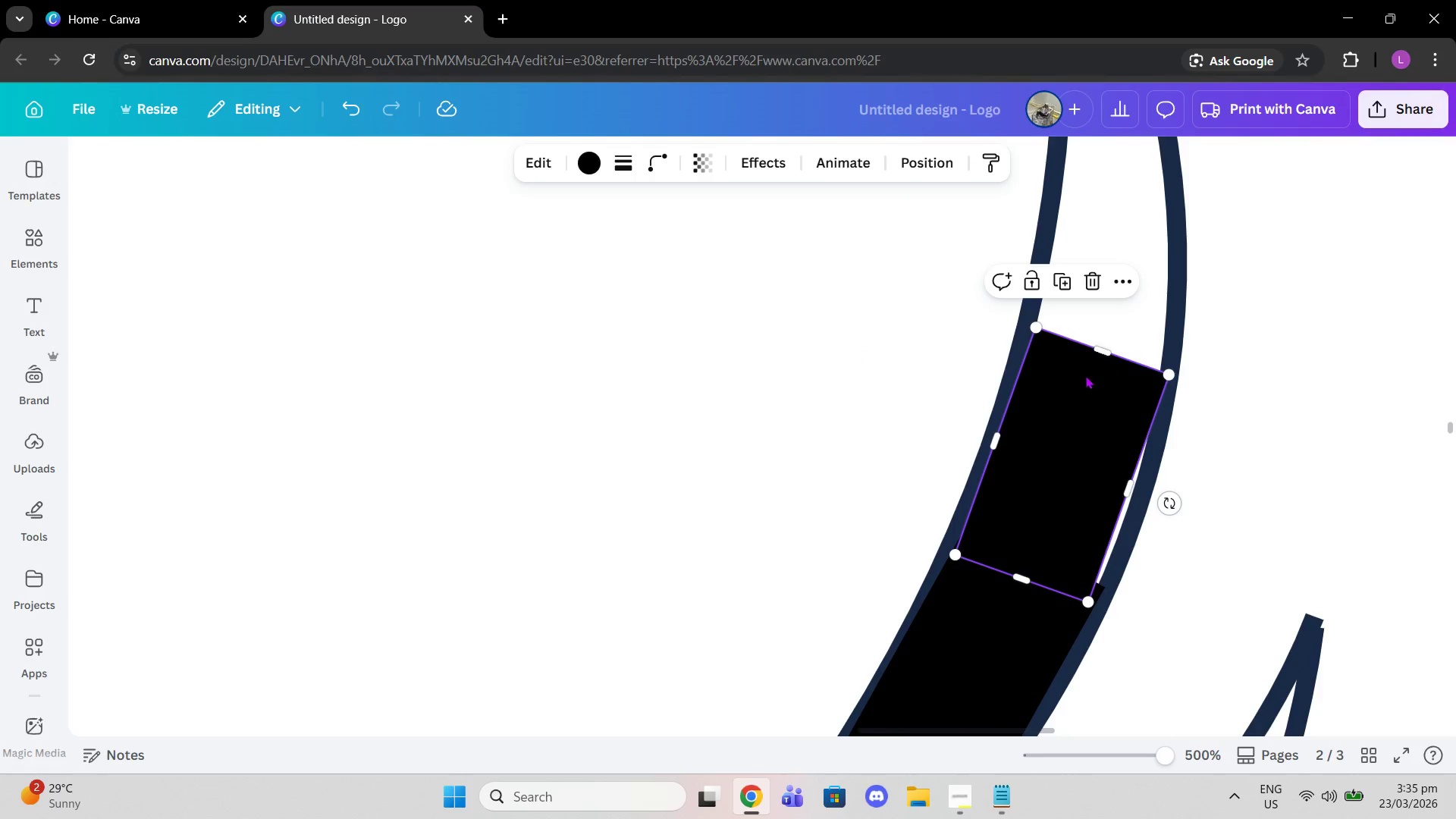 
scroll: coordinate [1068, 488], scroll_direction: down, amount: 4.0
 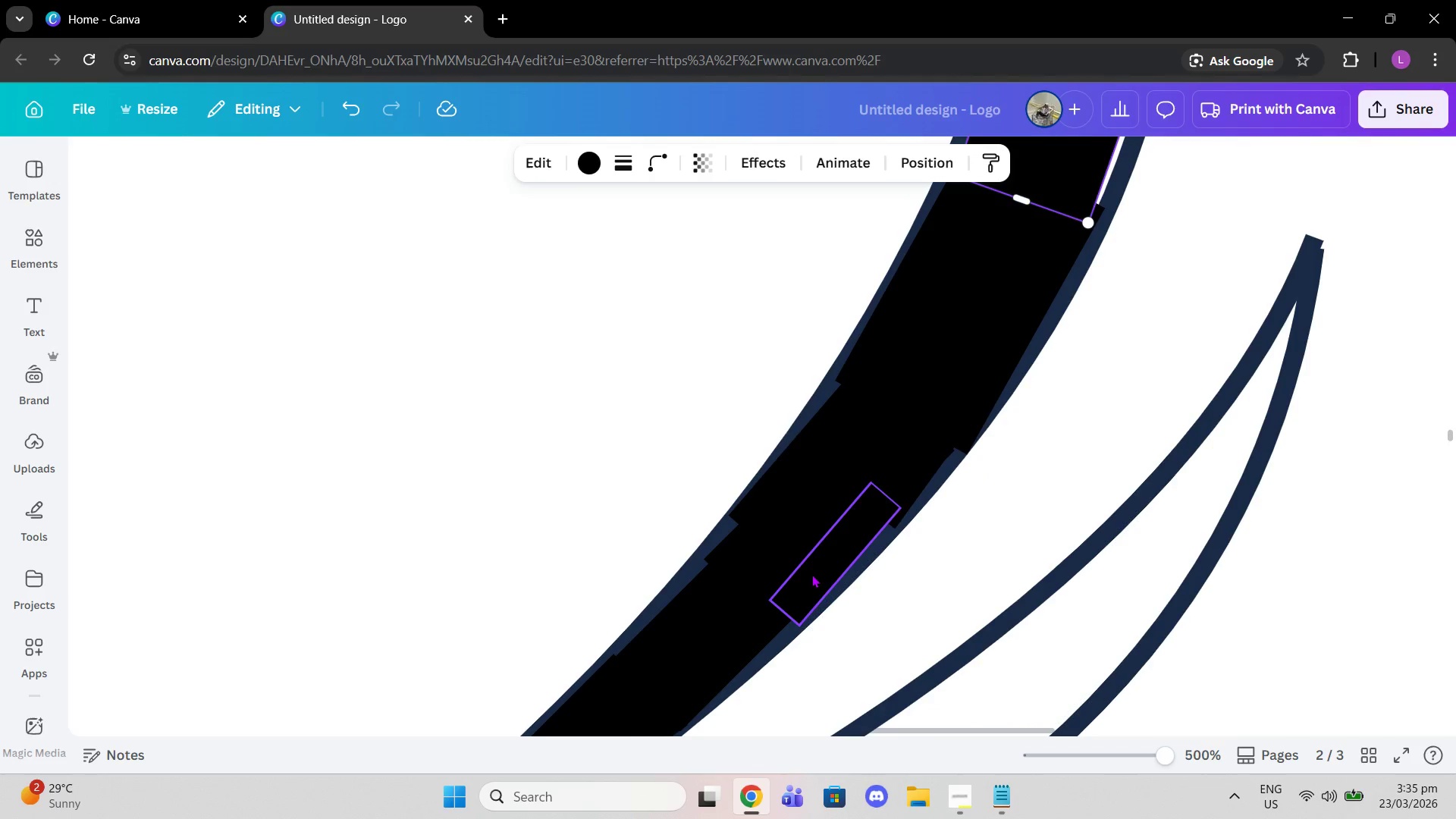 
left_click([812, 574])
 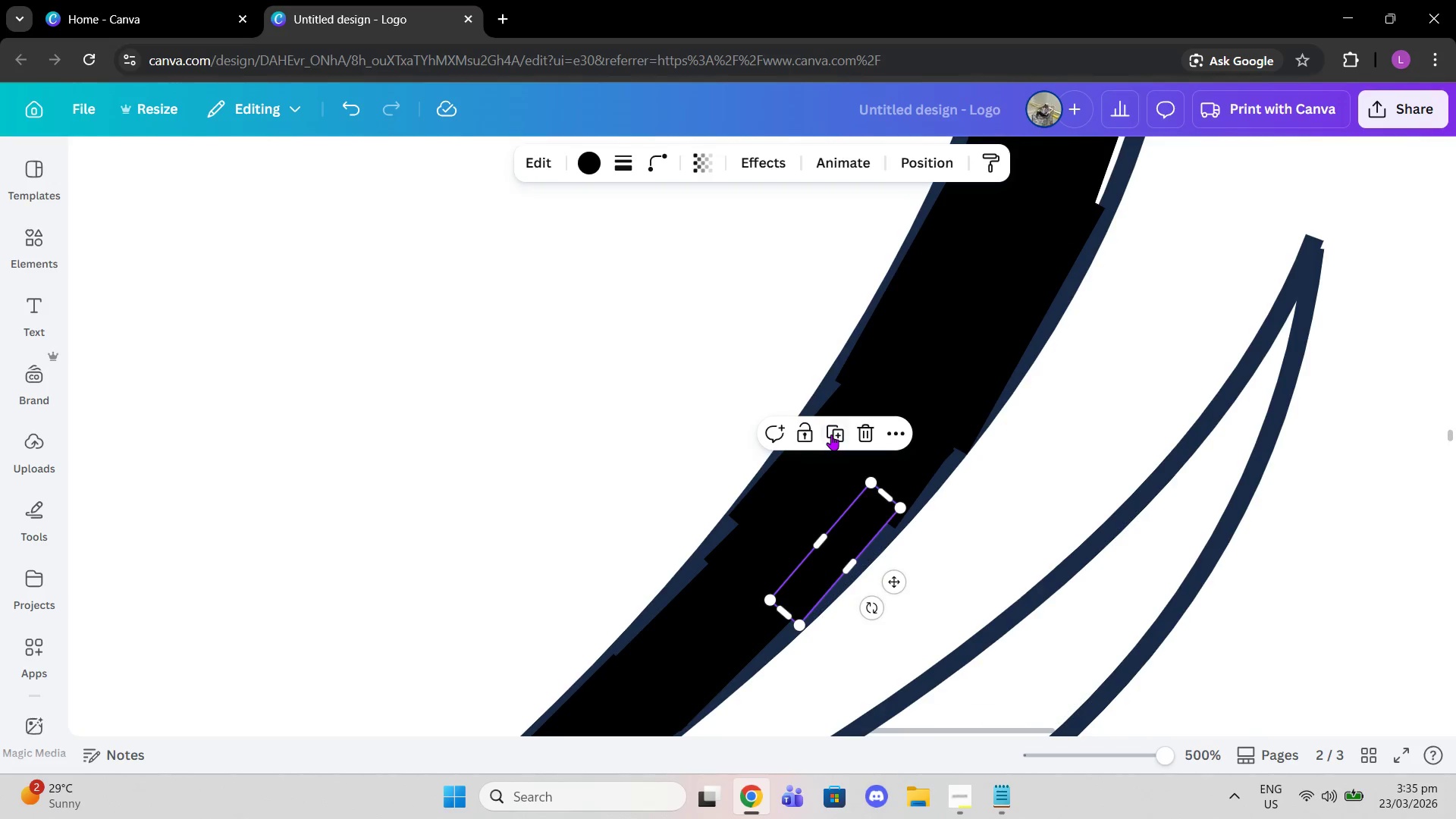 
left_click([831, 435])
 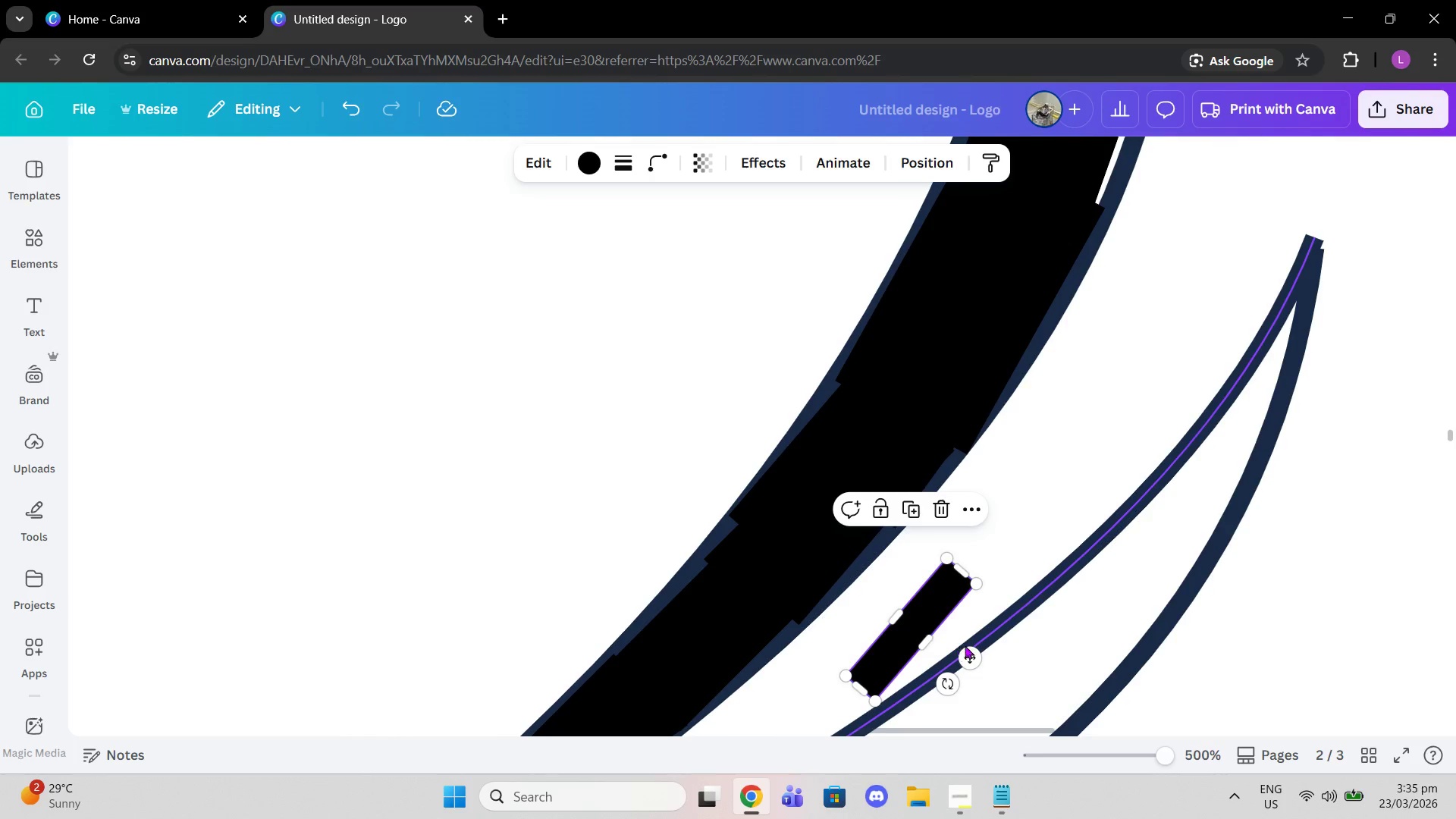 
left_click_drag(start_coordinate=[971, 651], to_coordinate=[1172, 399])
 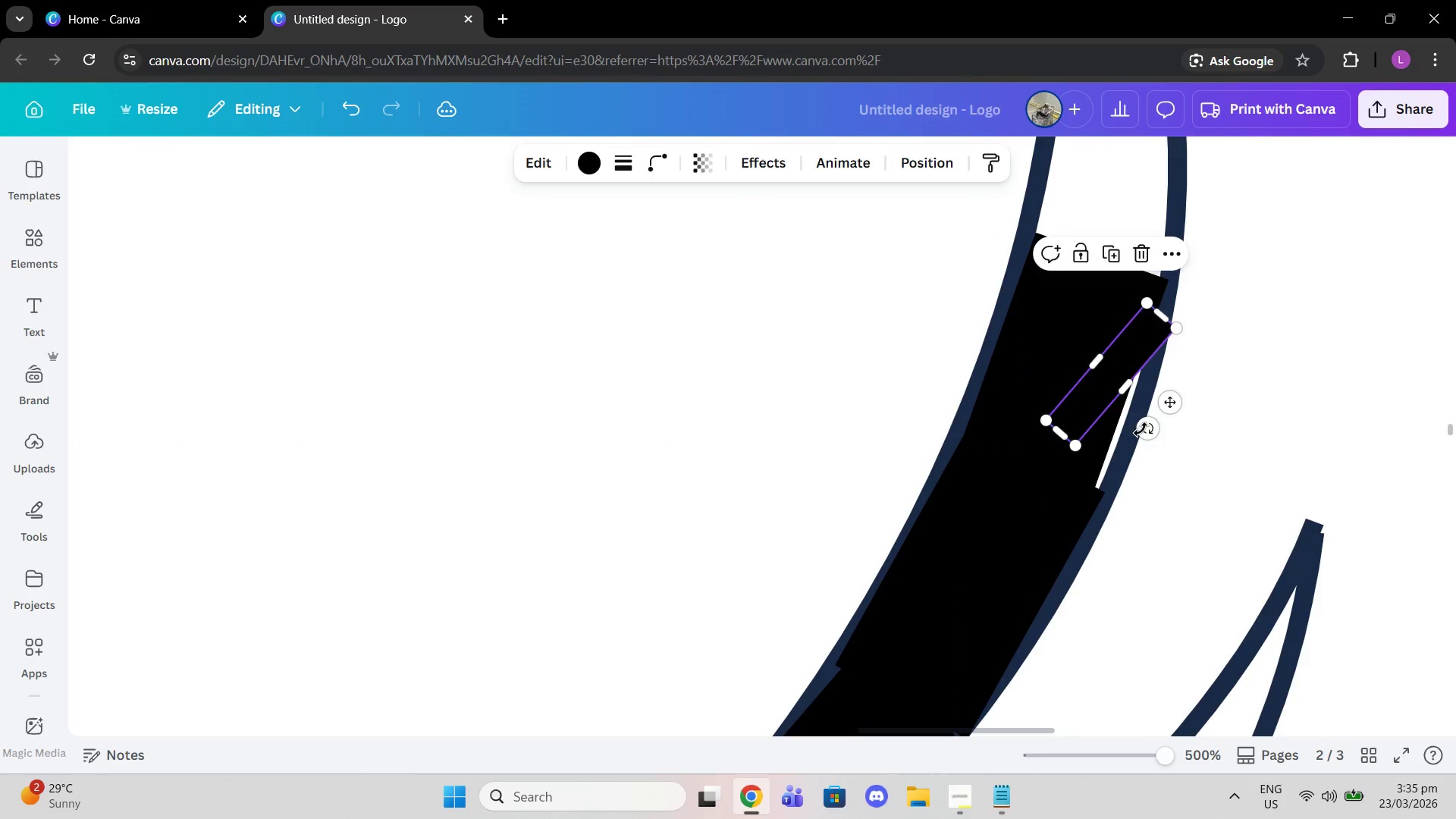 
scroll: coordinate [1012, 318], scroll_direction: up, amount: 3.0
 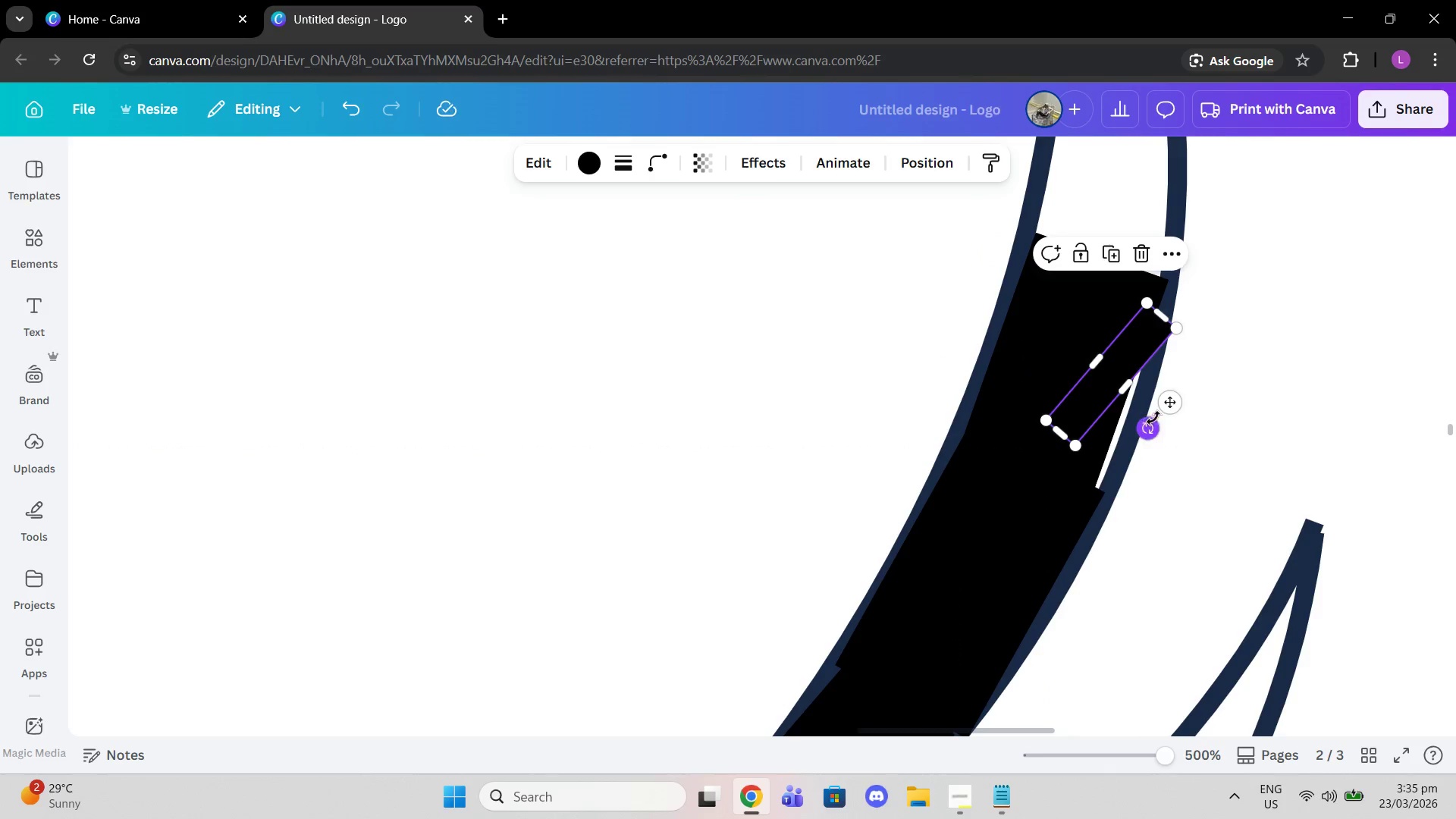 
left_click_drag(start_coordinate=[1151, 433], to_coordinate=[1190, 410])
 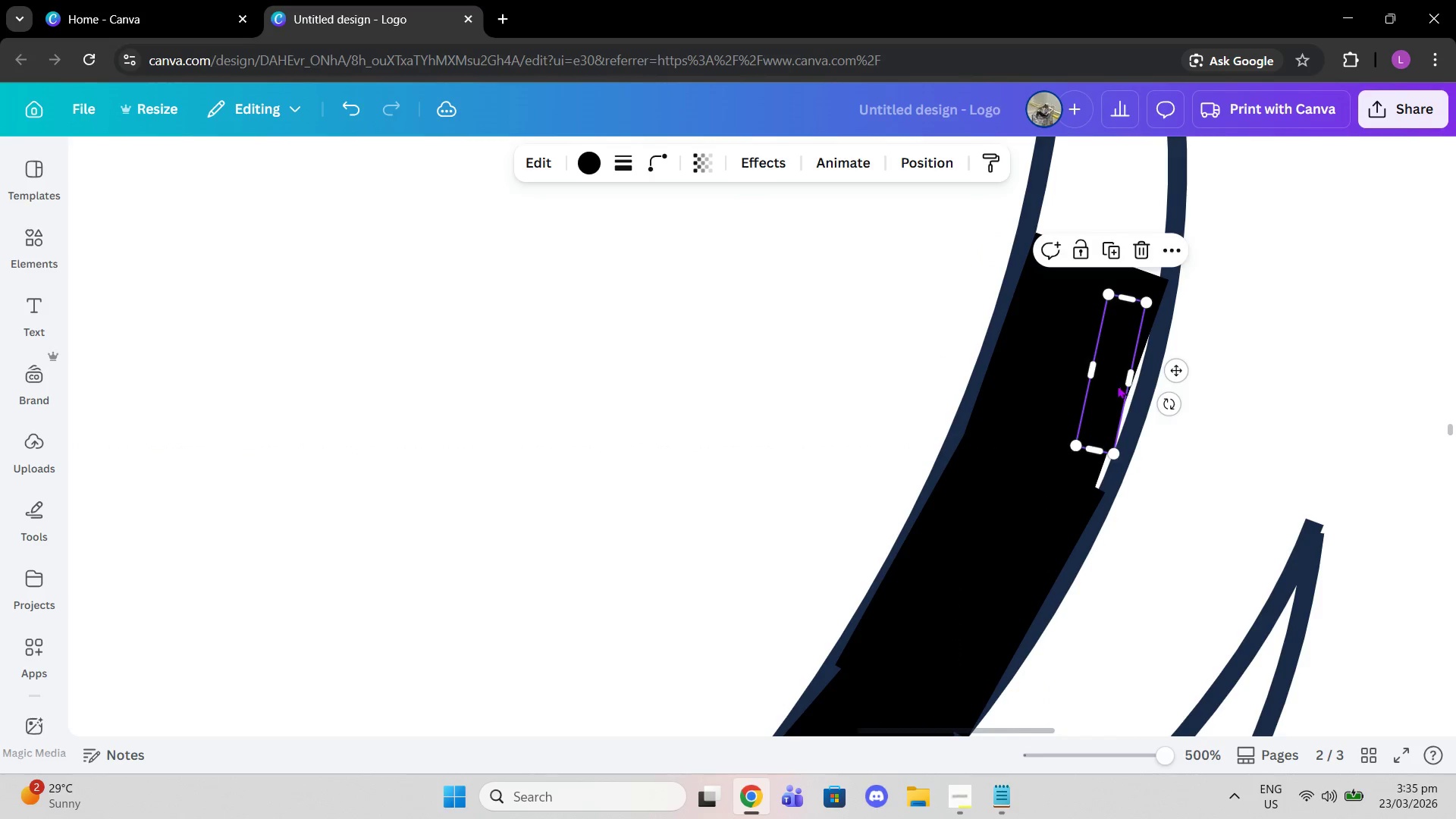 
left_click_drag(start_coordinate=[1117, 385], to_coordinate=[1127, 407])
 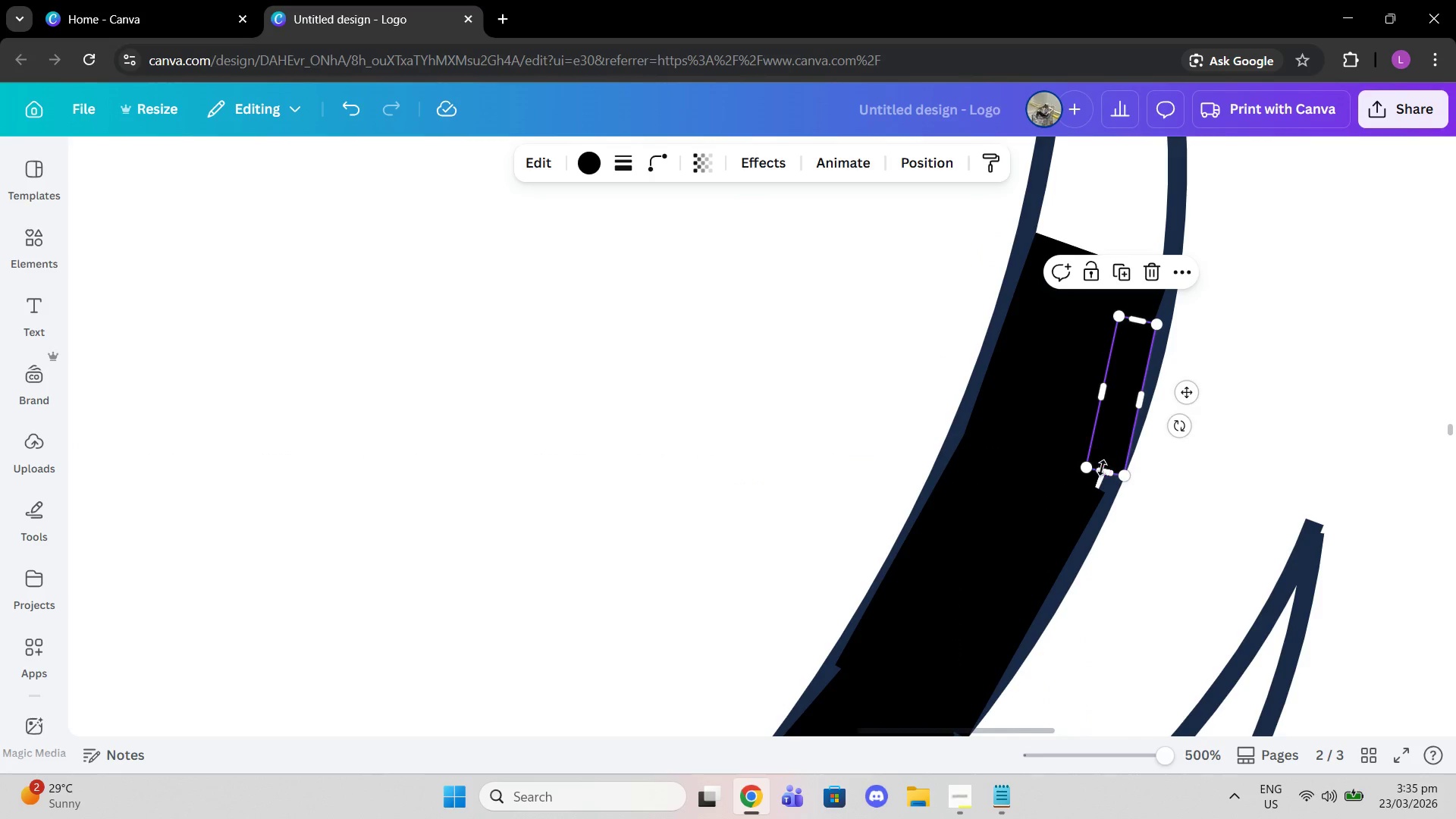 
left_click_drag(start_coordinate=[1101, 472], to_coordinate=[1089, 491])
 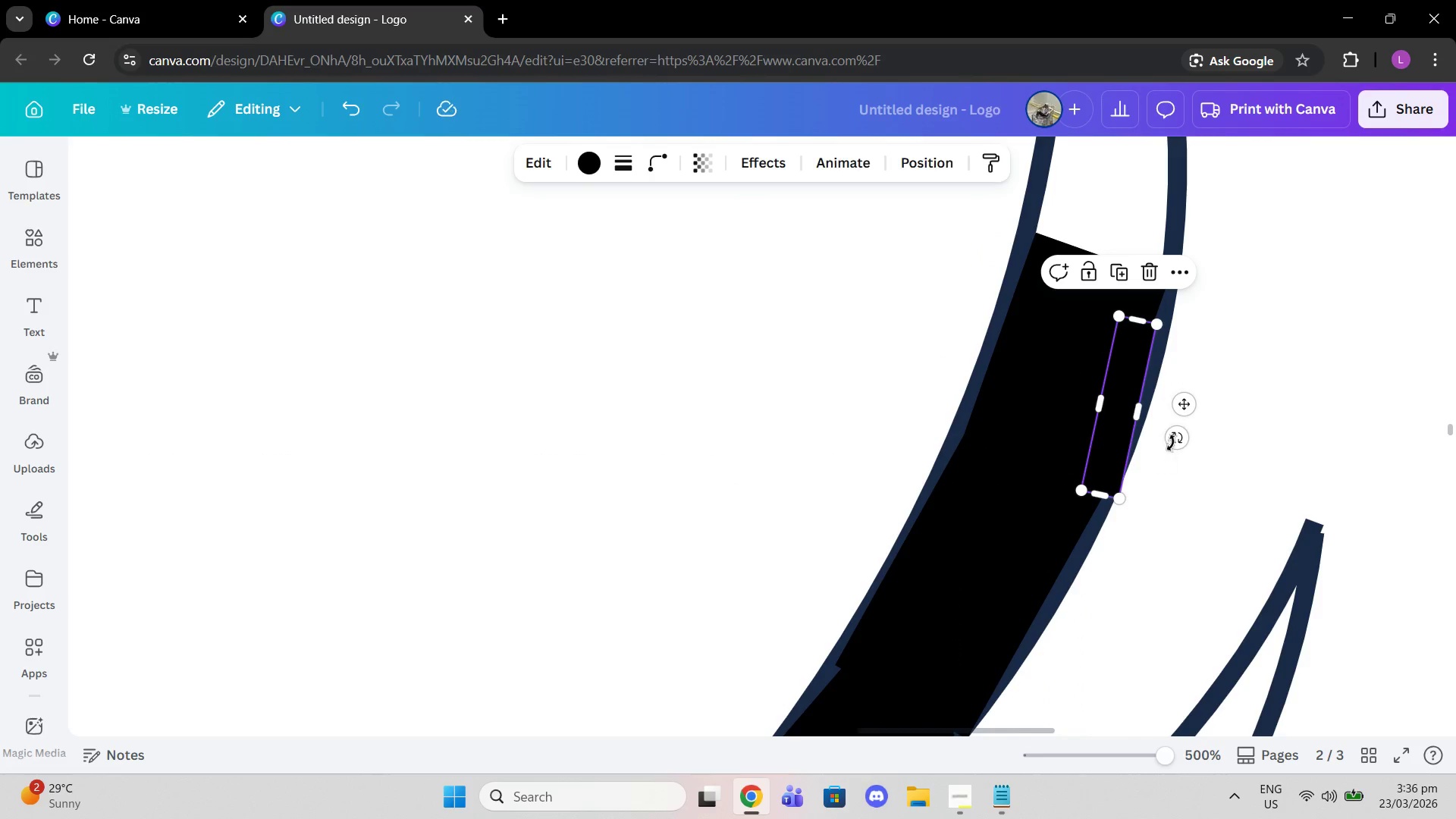 
left_click_drag(start_coordinate=[1179, 437], to_coordinate=[1179, 446])
 